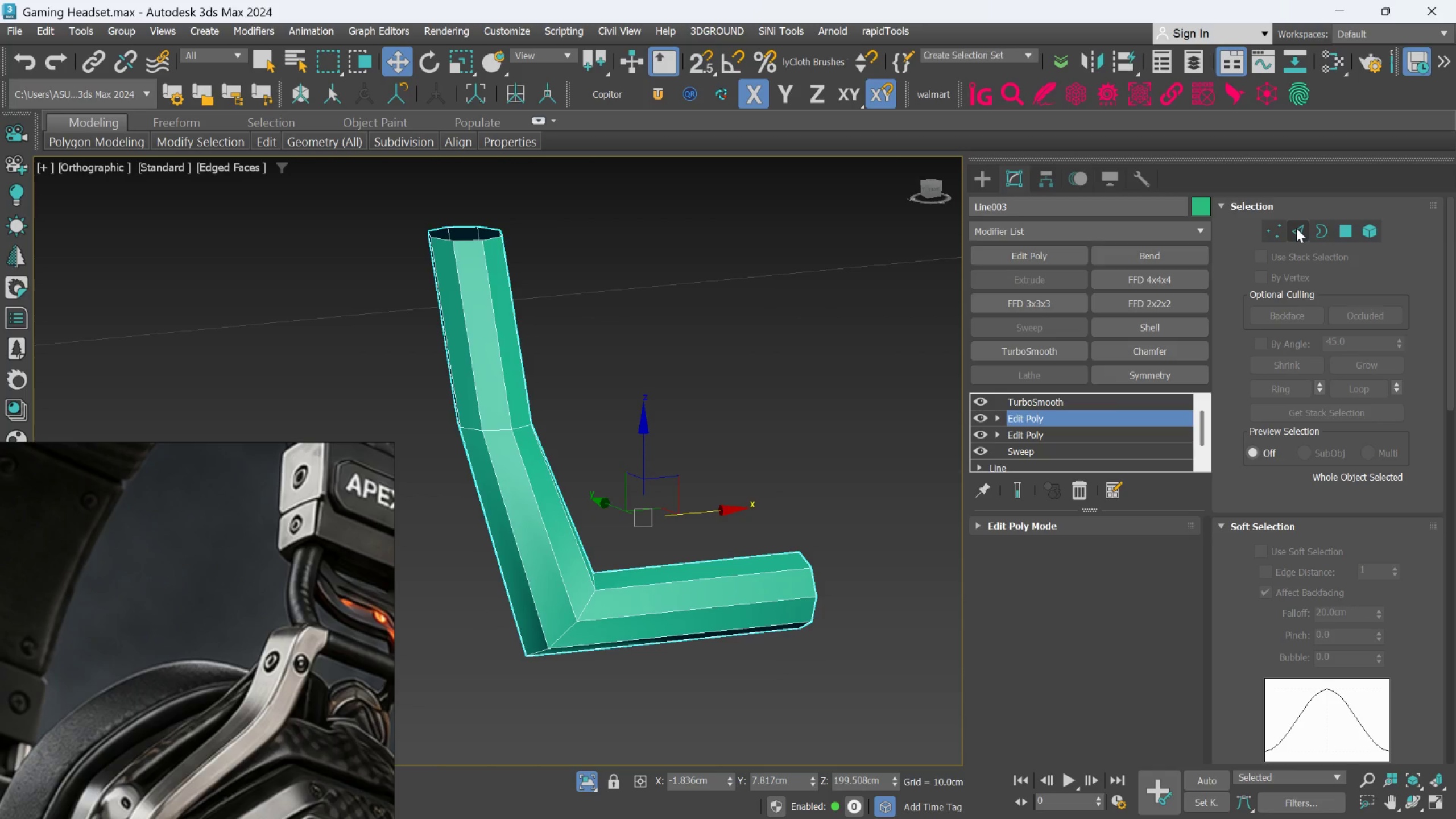 
scroll: coordinate [502, 424], scroll_direction: up, amount: 1.0
 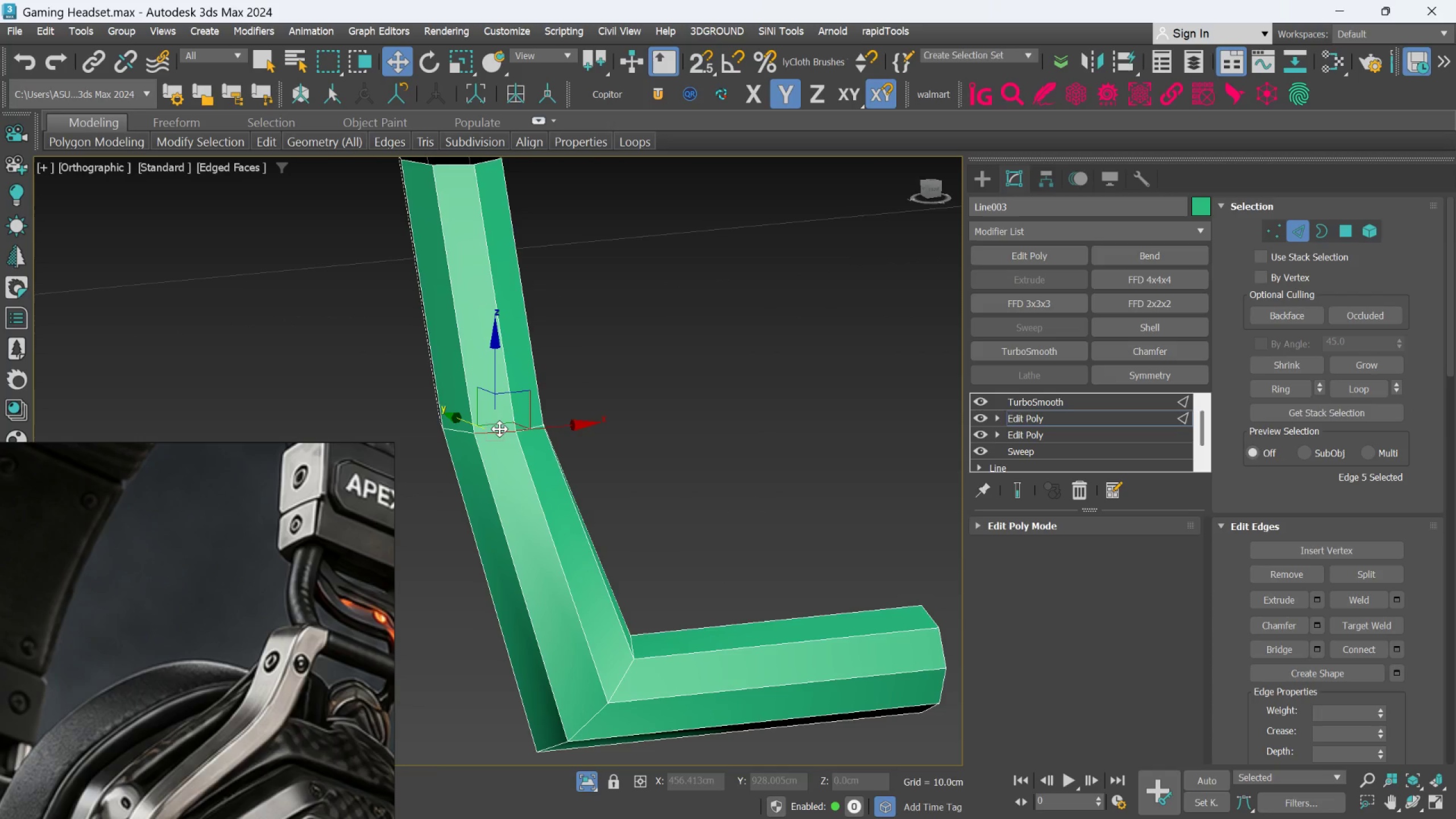 
double_click([499, 429])
 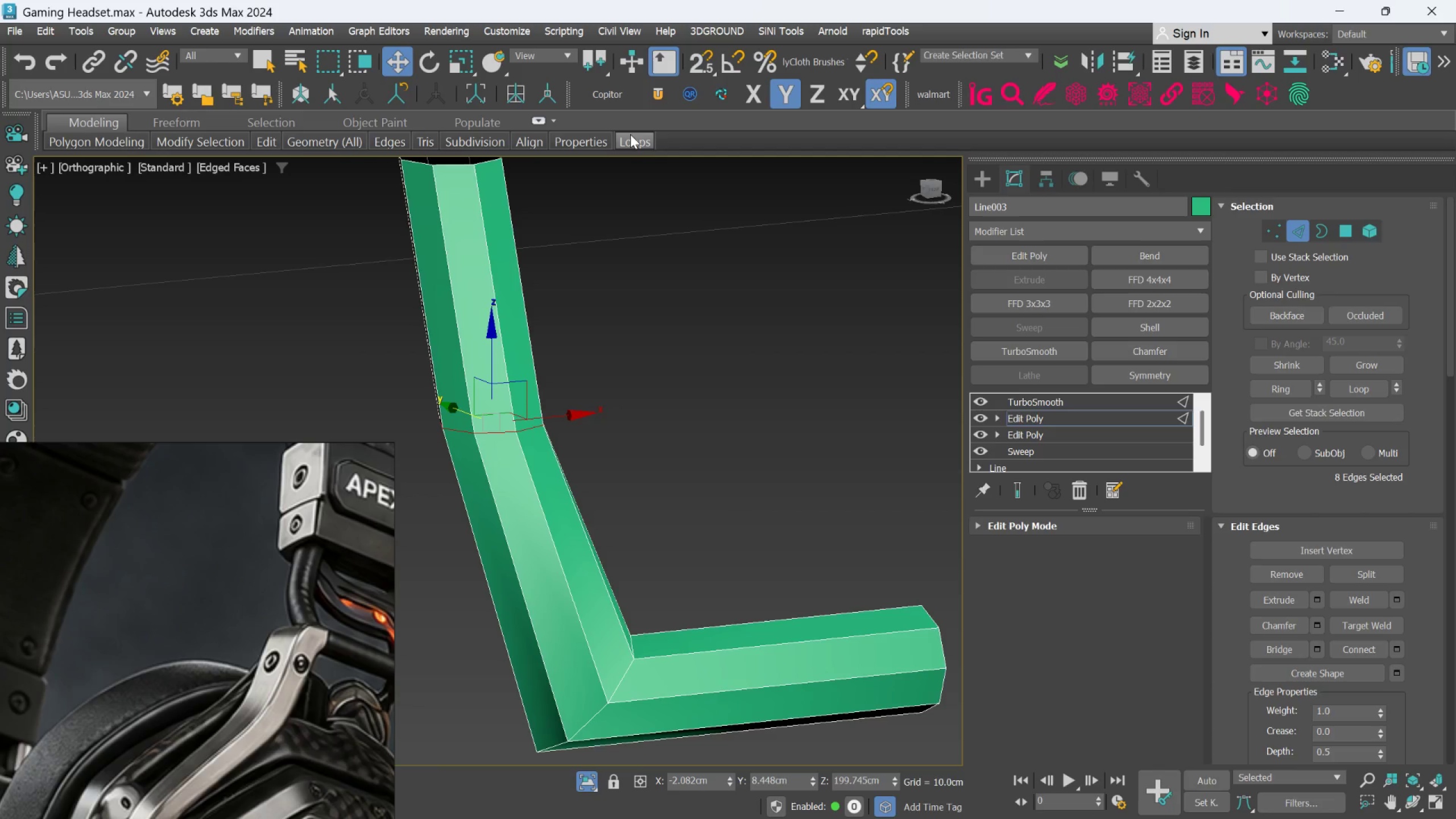 
left_click_drag(start_coordinate=[630, 134], to_coordinate=[769, 245])
 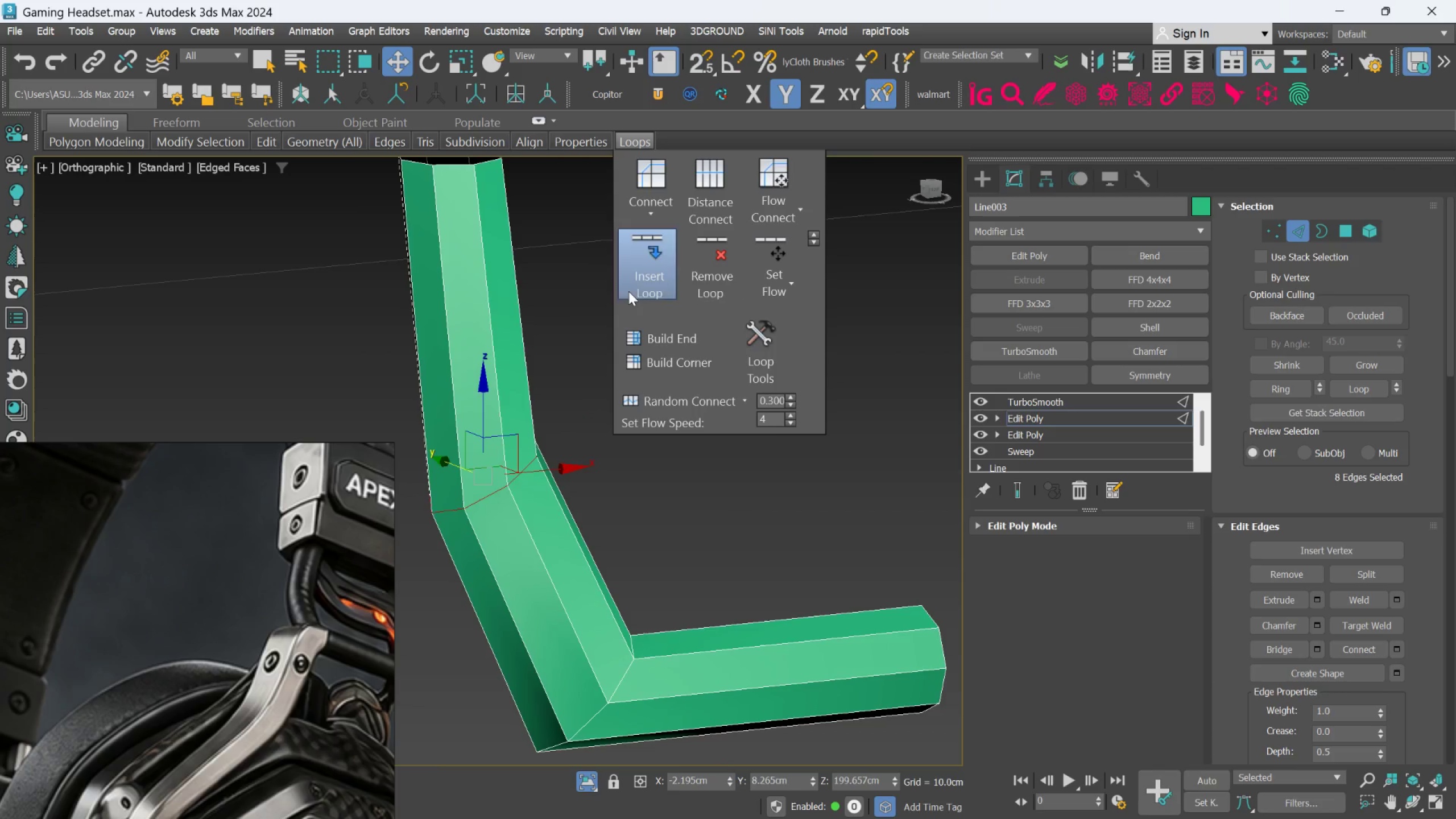 
left_click([769, 245])
 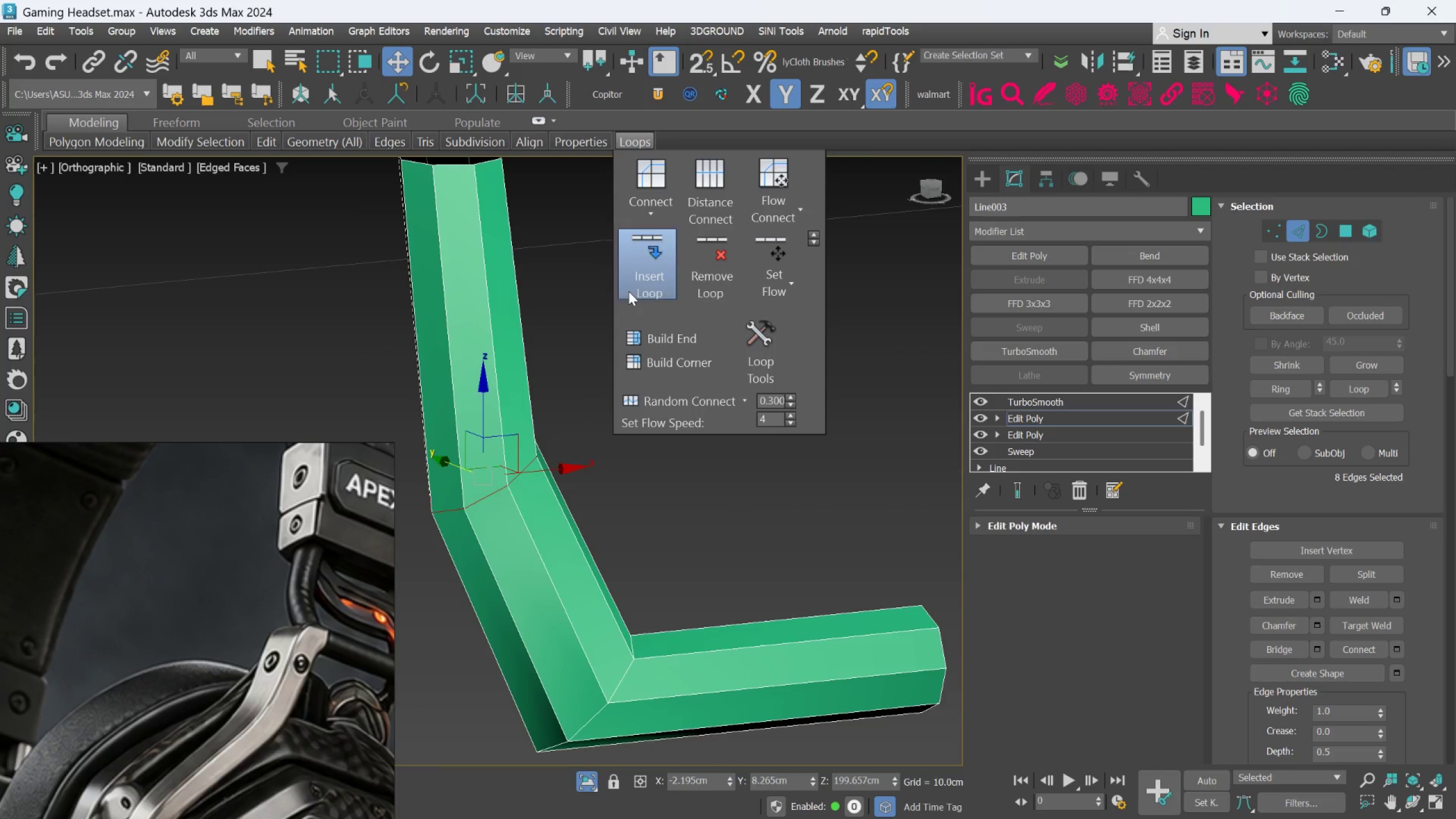 
scroll: coordinate [559, 324], scroll_direction: down, amount: 1.0
 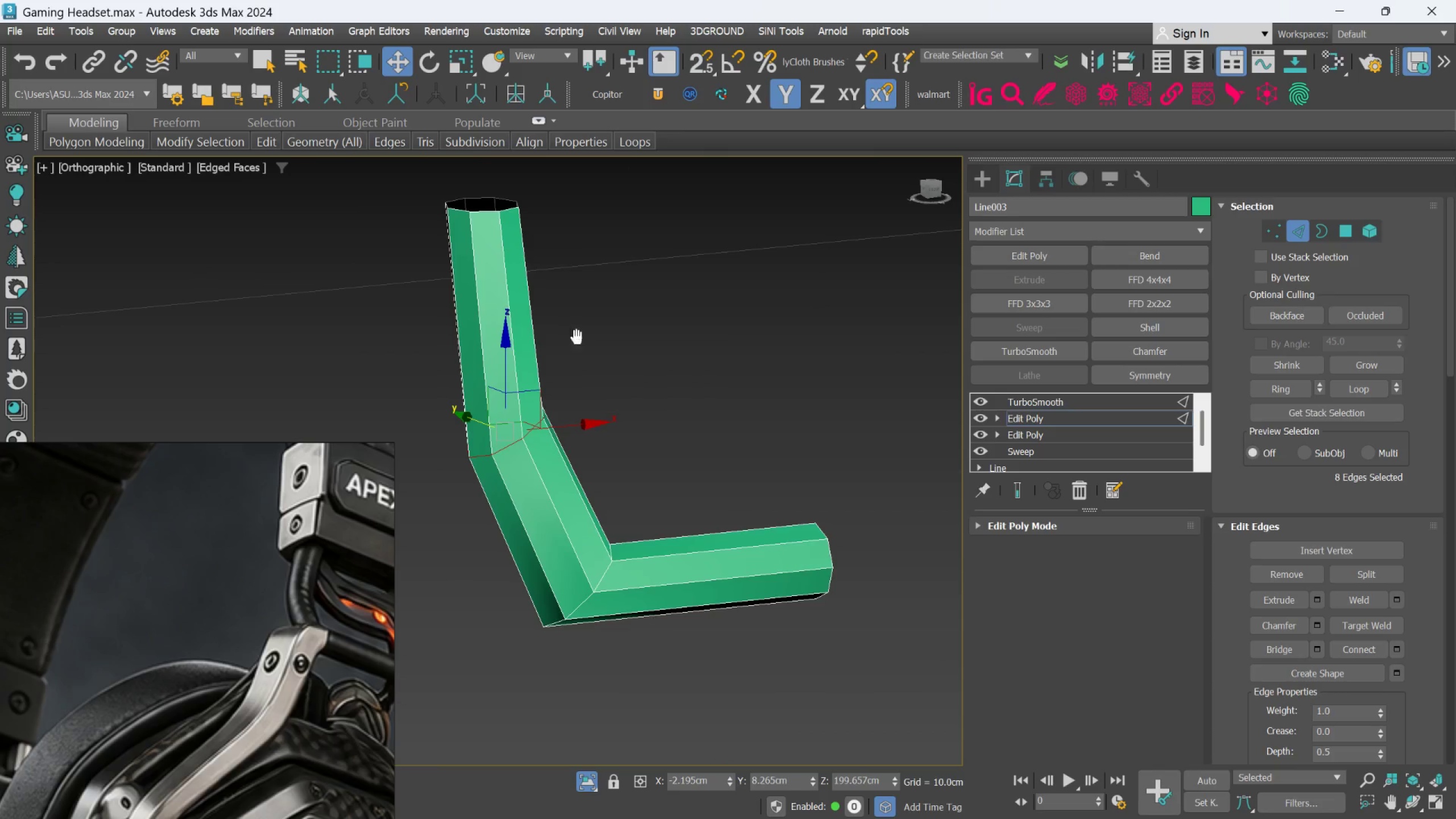 
scroll: coordinate [541, 326], scroll_direction: up, amount: 1.0
 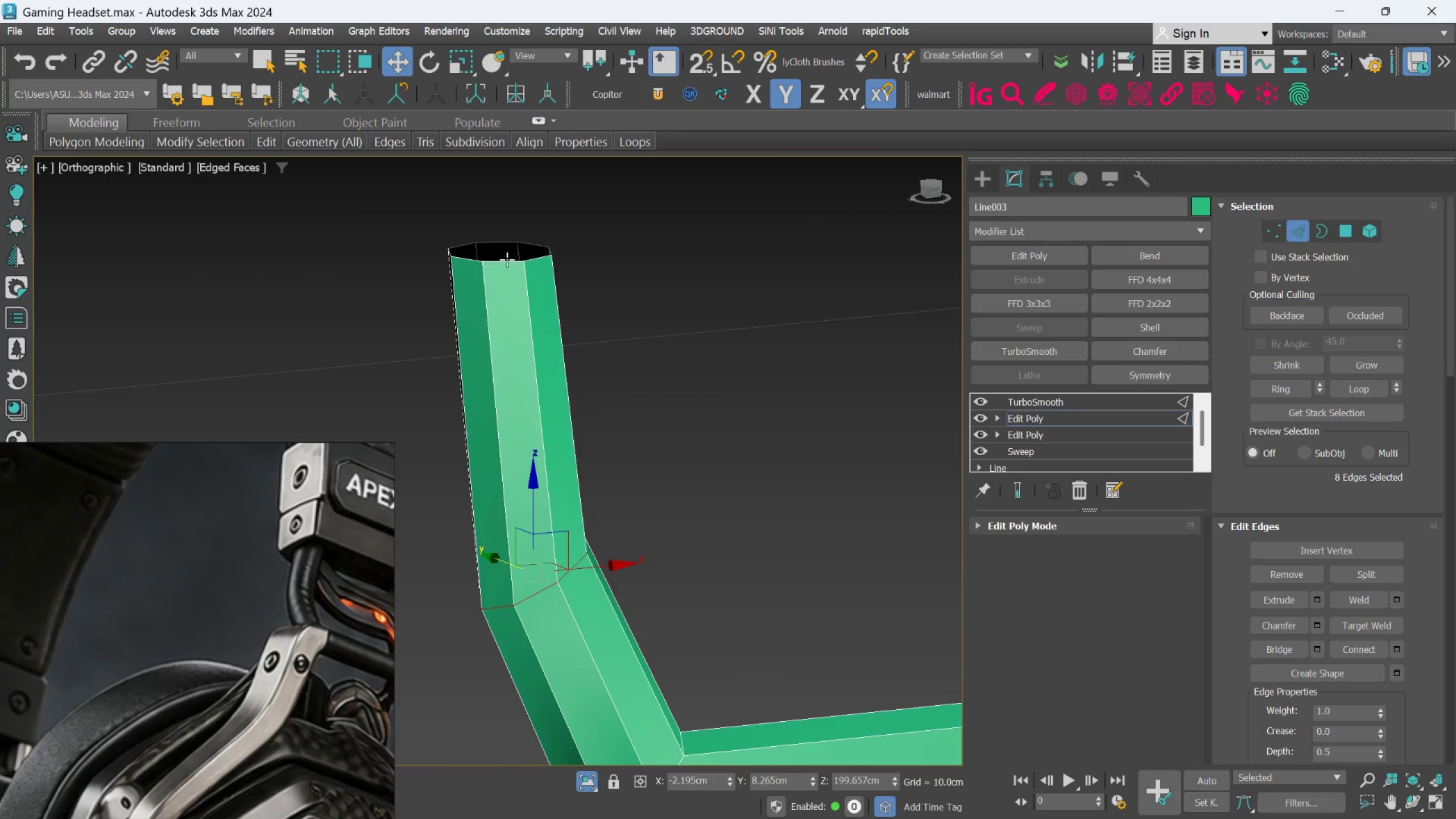 
double_click([507, 259])
 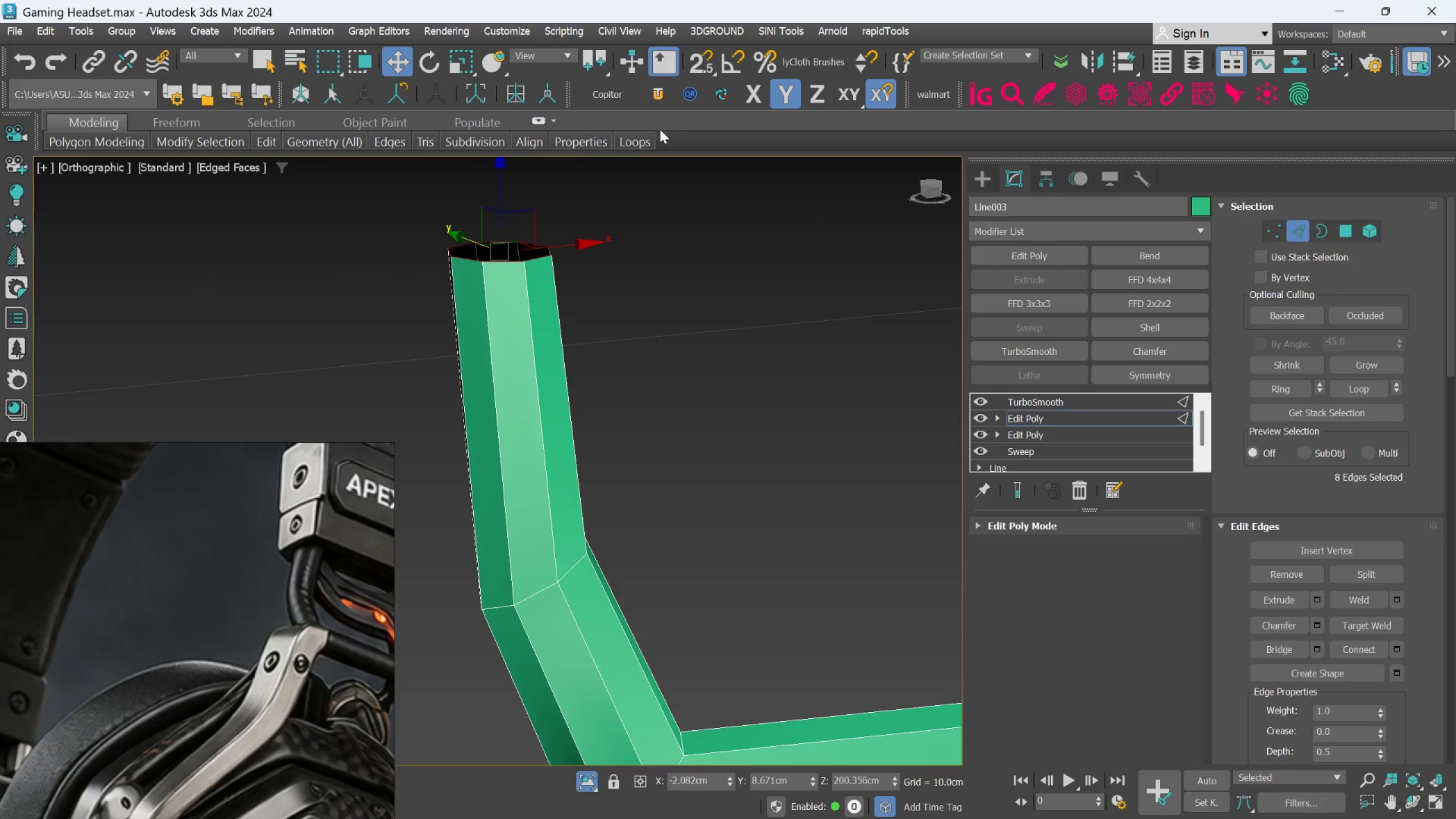 
left_click([637, 139])
 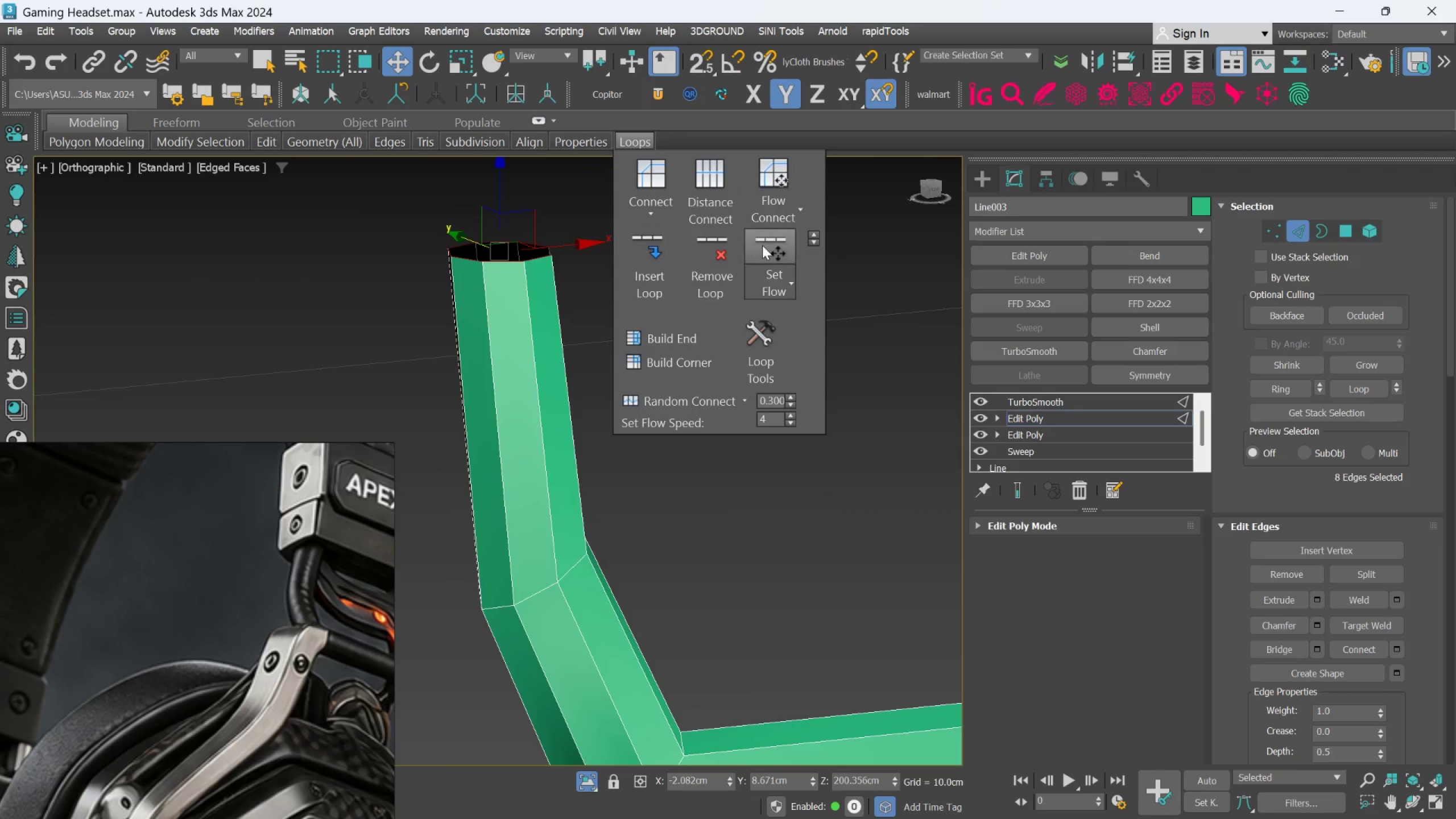 
left_click([762, 245])
 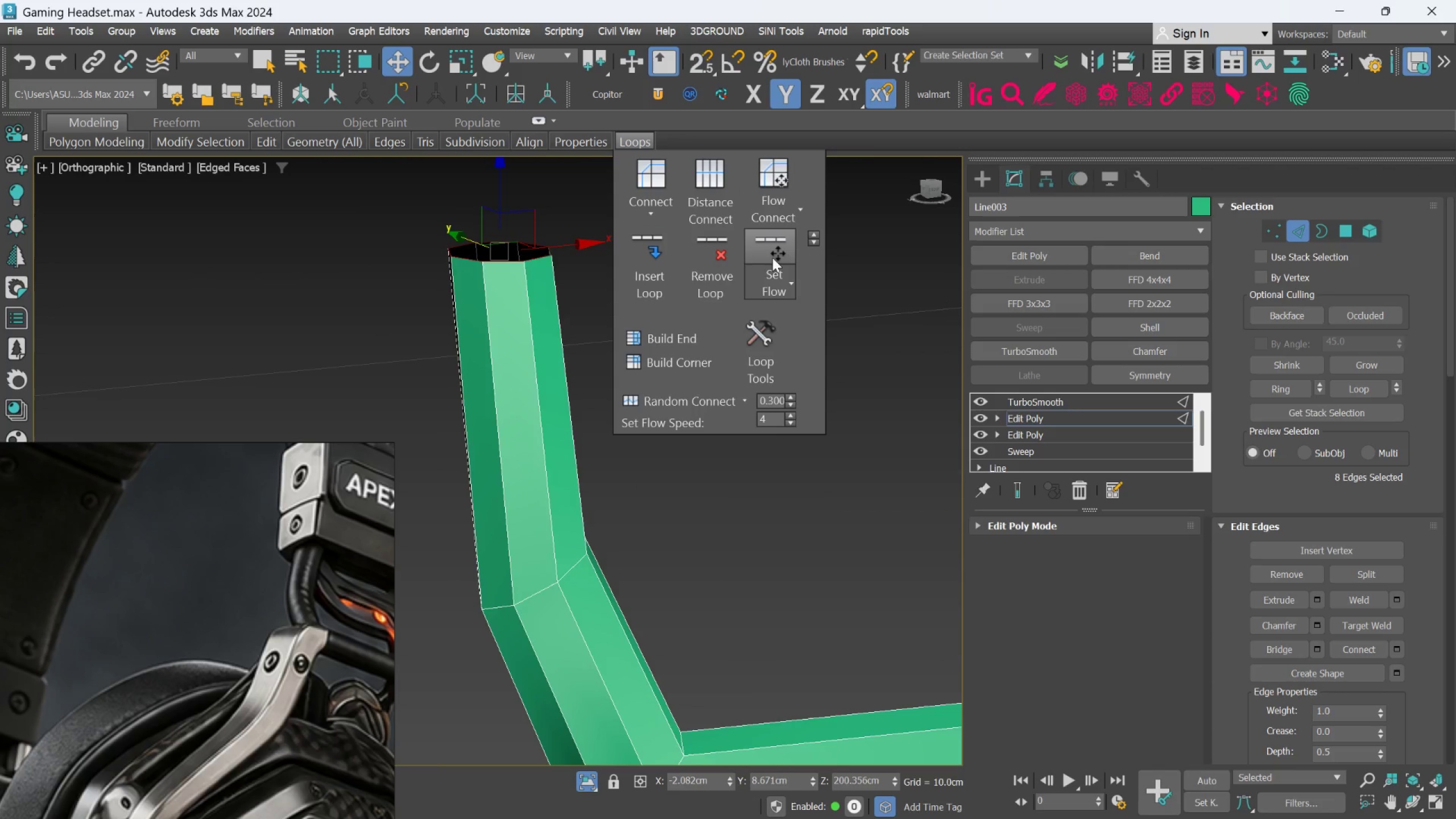 
double_click([772, 253])
 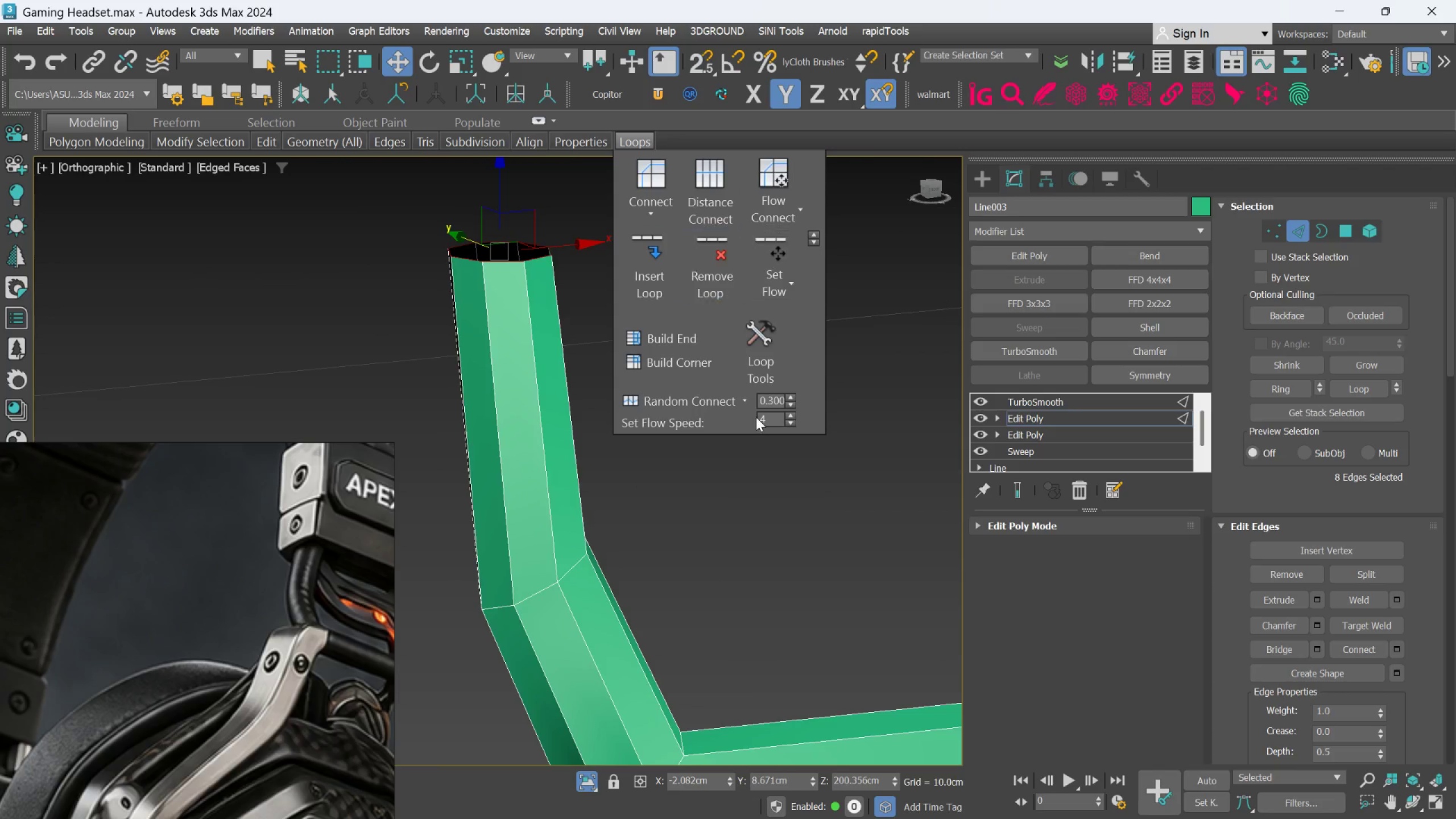 
scroll: coordinate [756, 438], scroll_direction: down, amount: 2.0
 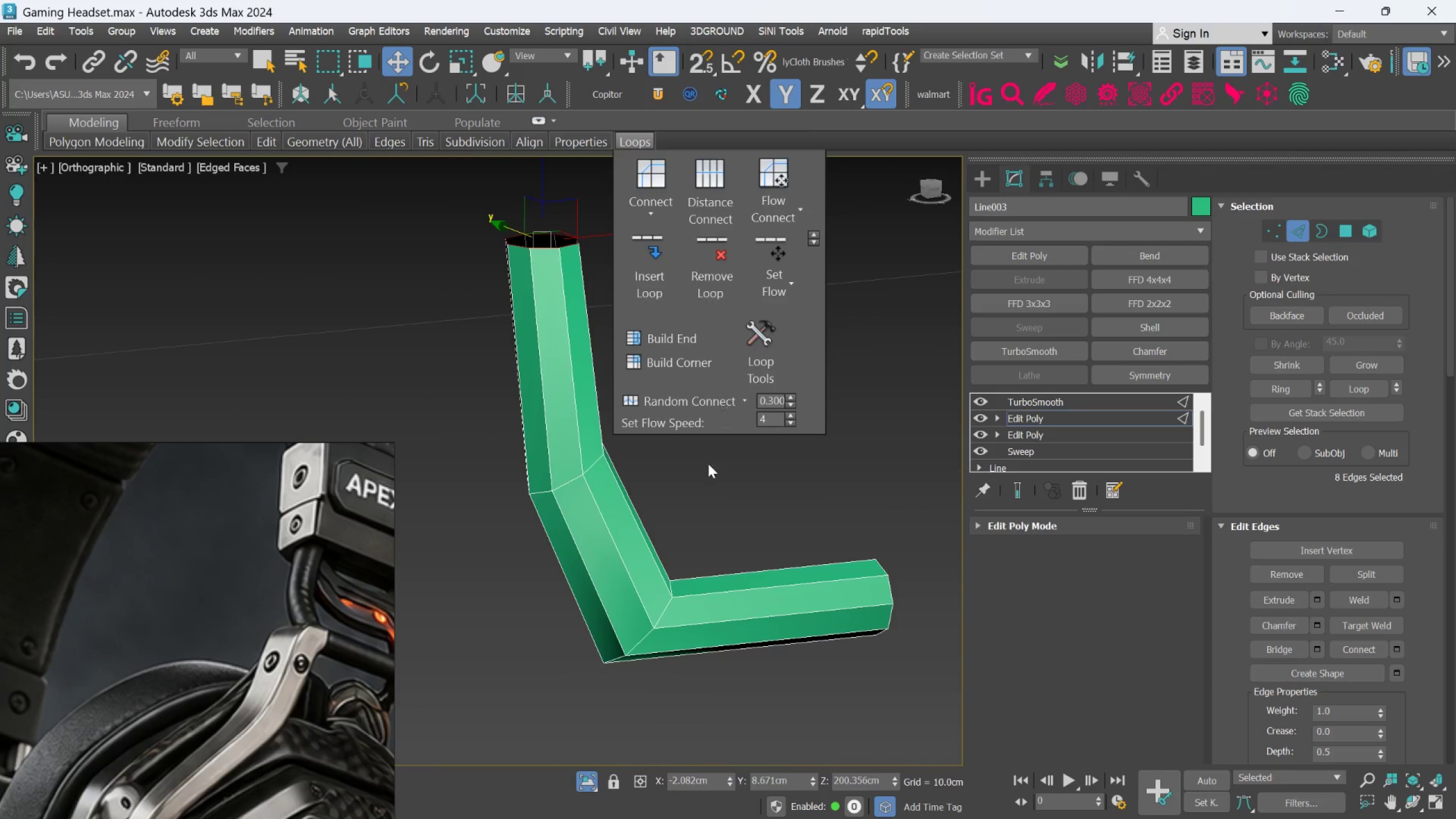 
scroll: coordinate [657, 580], scroll_direction: up, amount: 1.0
 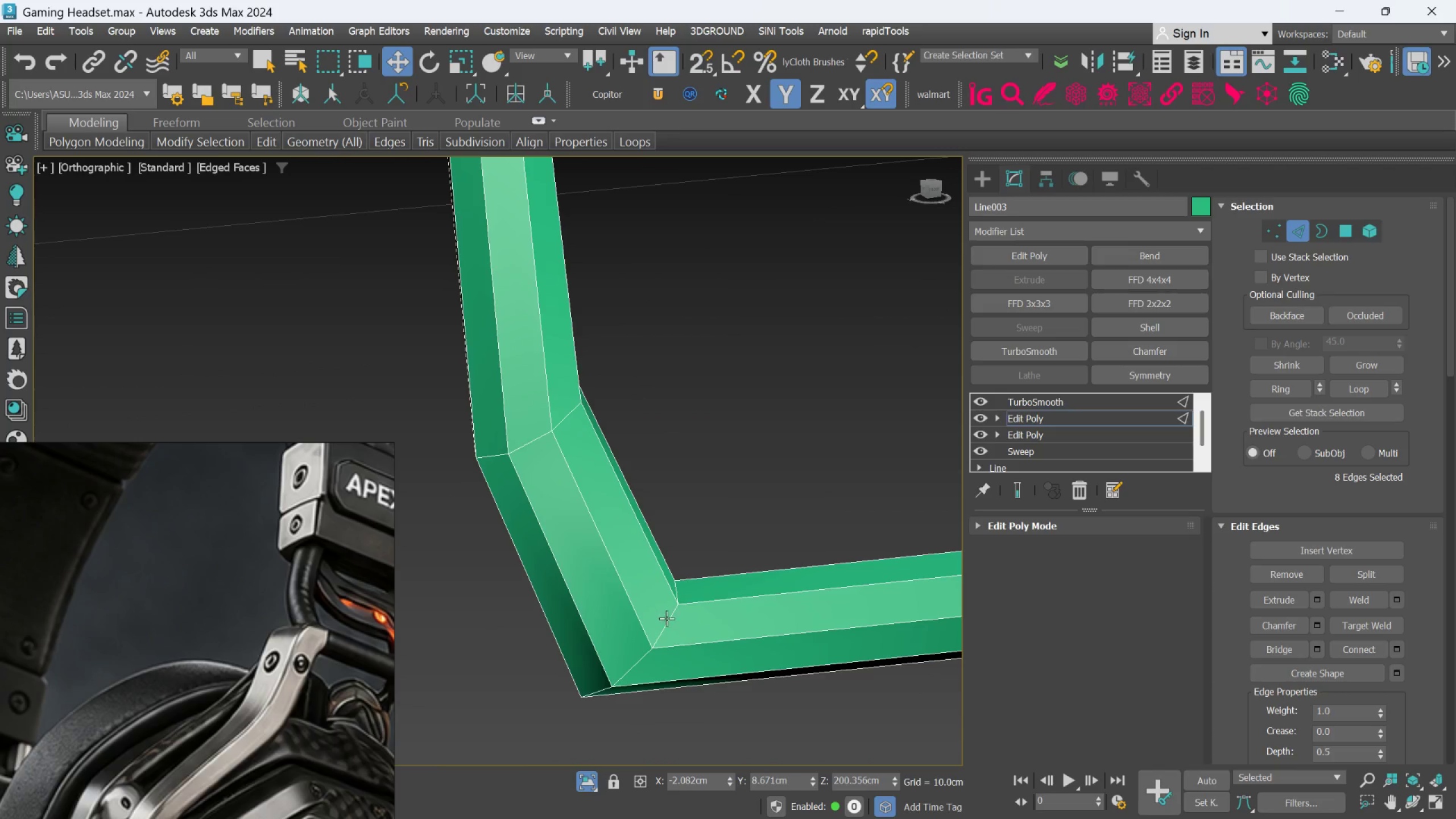 
double_click([667, 618])
 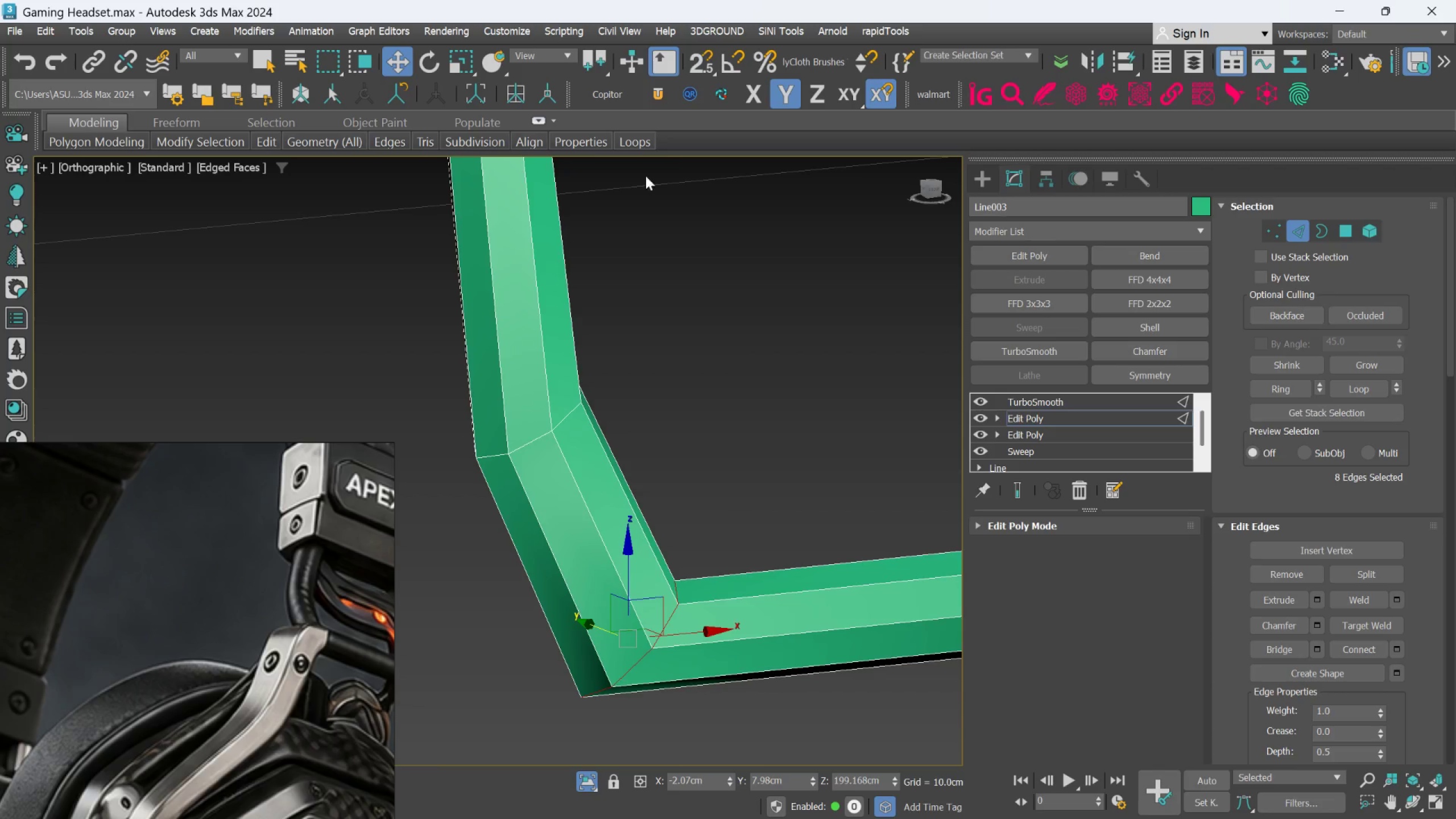 
left_click([639, 148])
 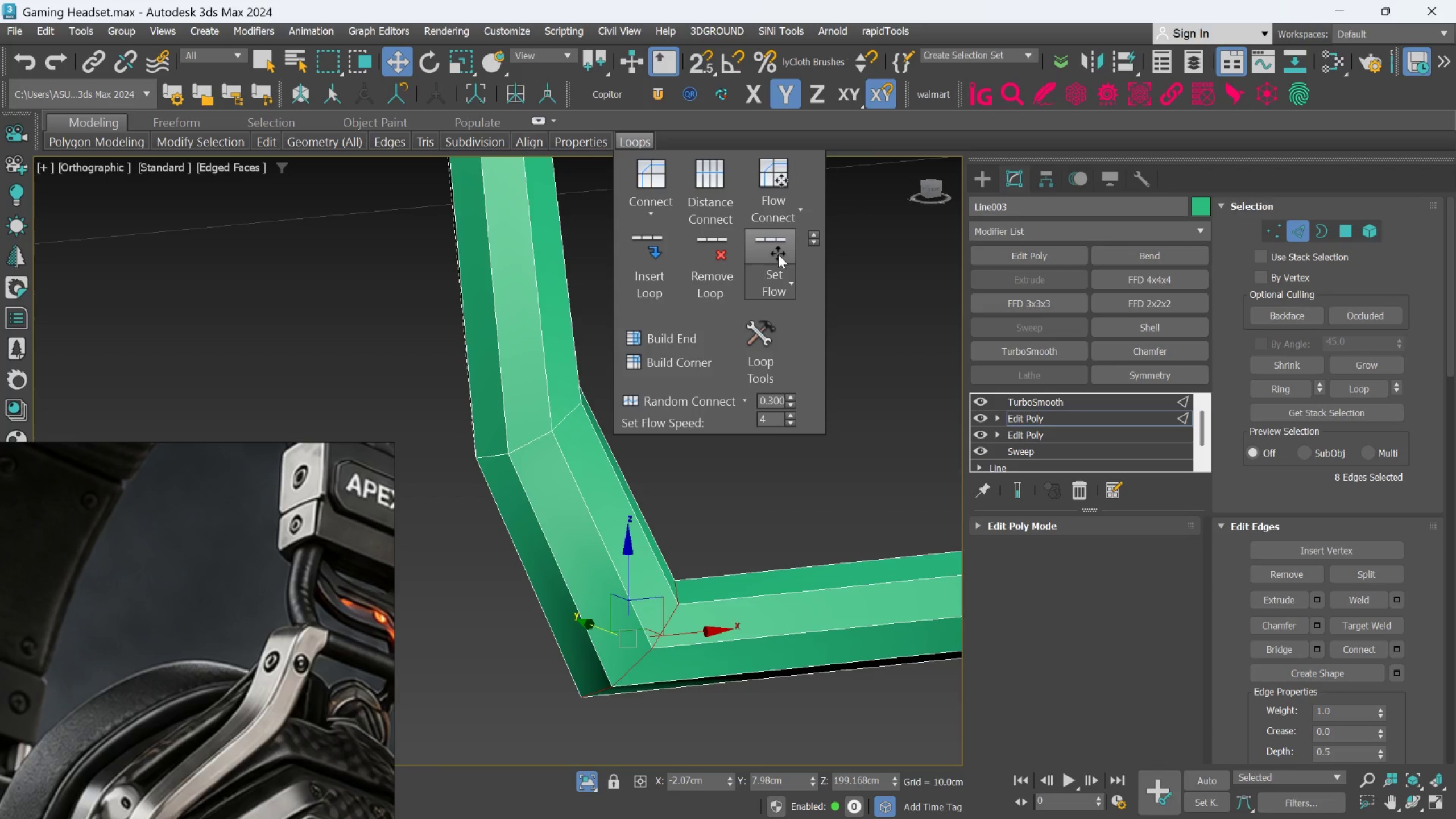 
left_click([778, 254])
 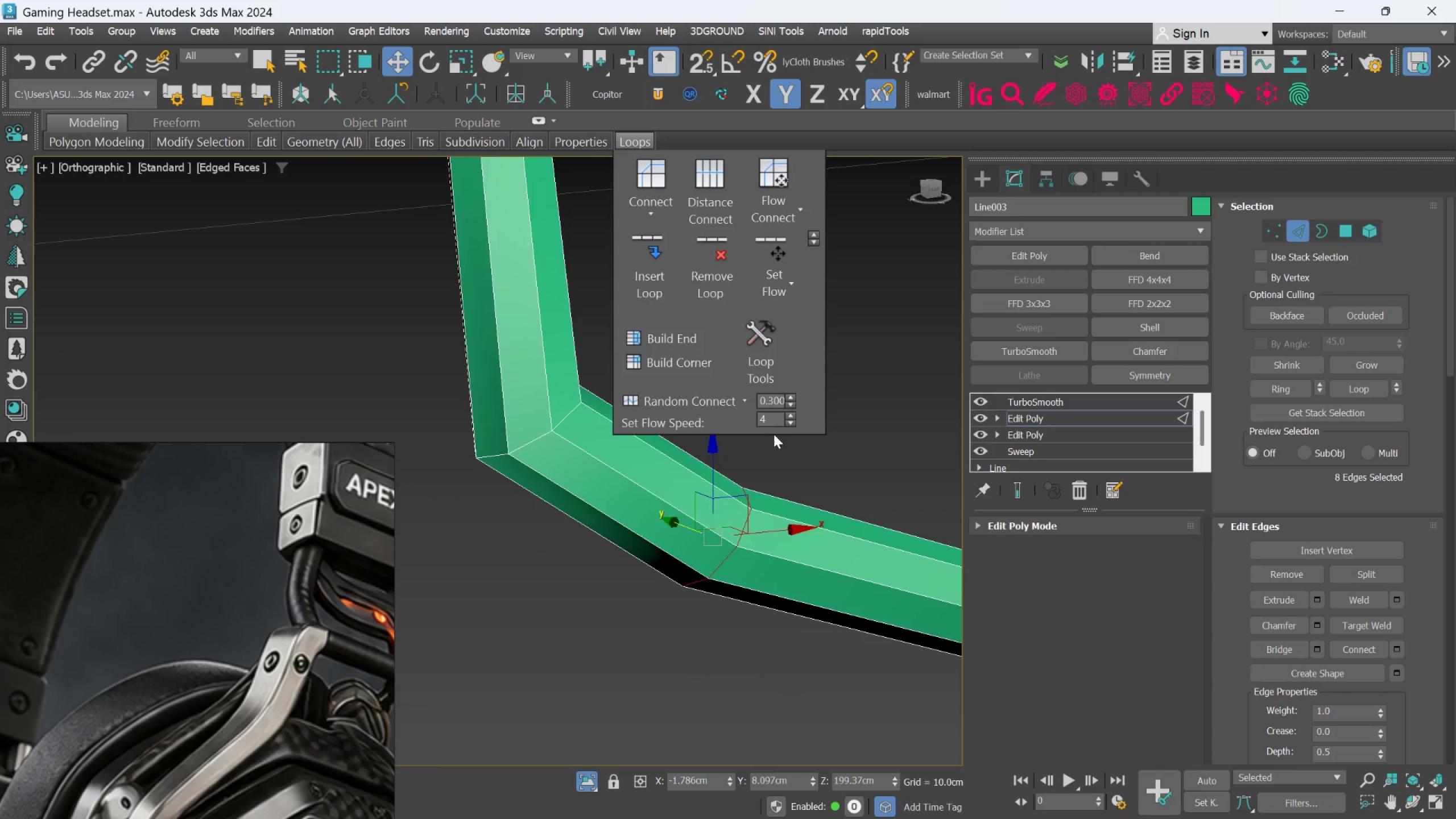 
scroll: coordinate [779, 460], scroll_direction: down, amount: 1.0
 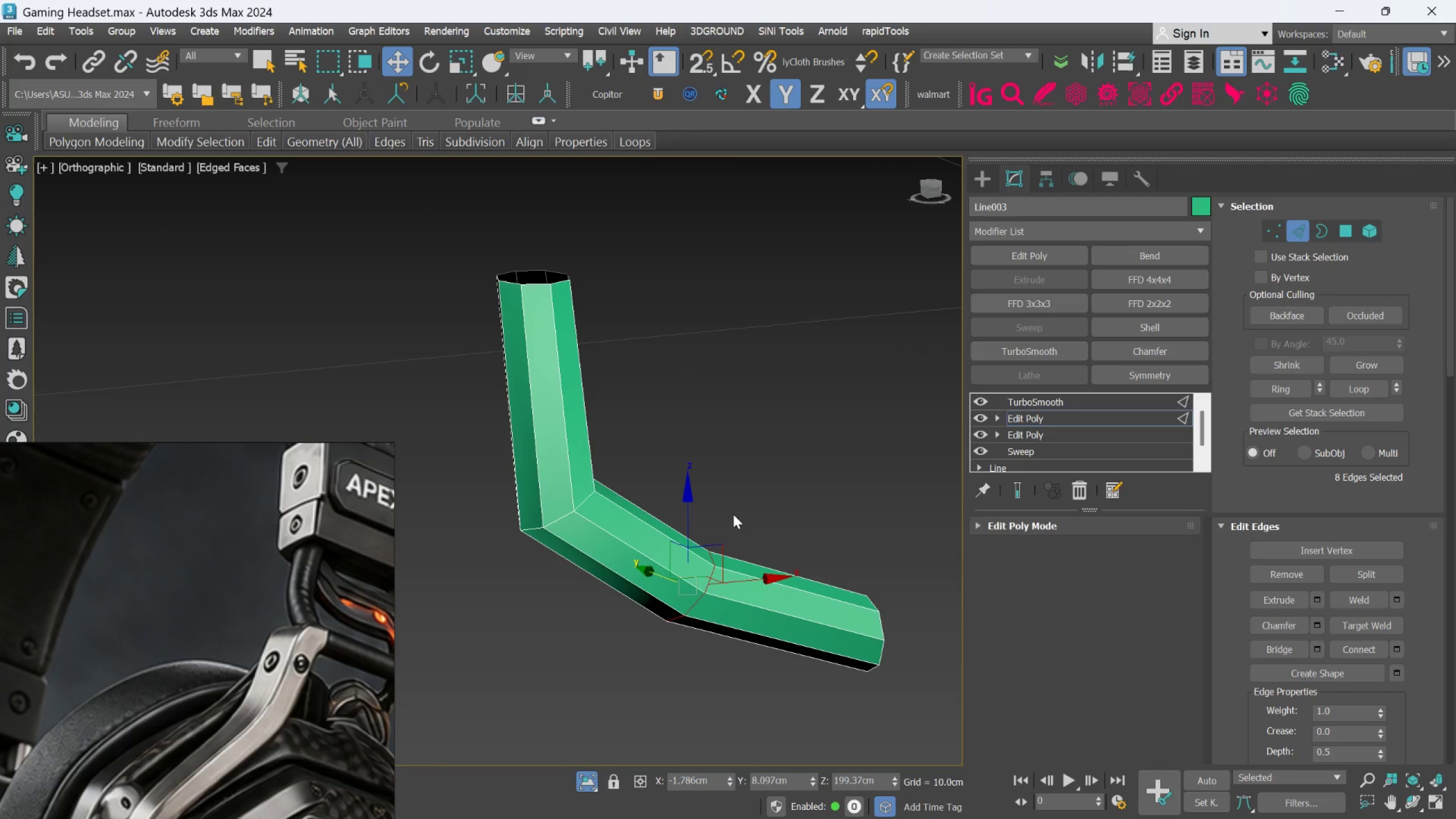 
key(Control+Z)
 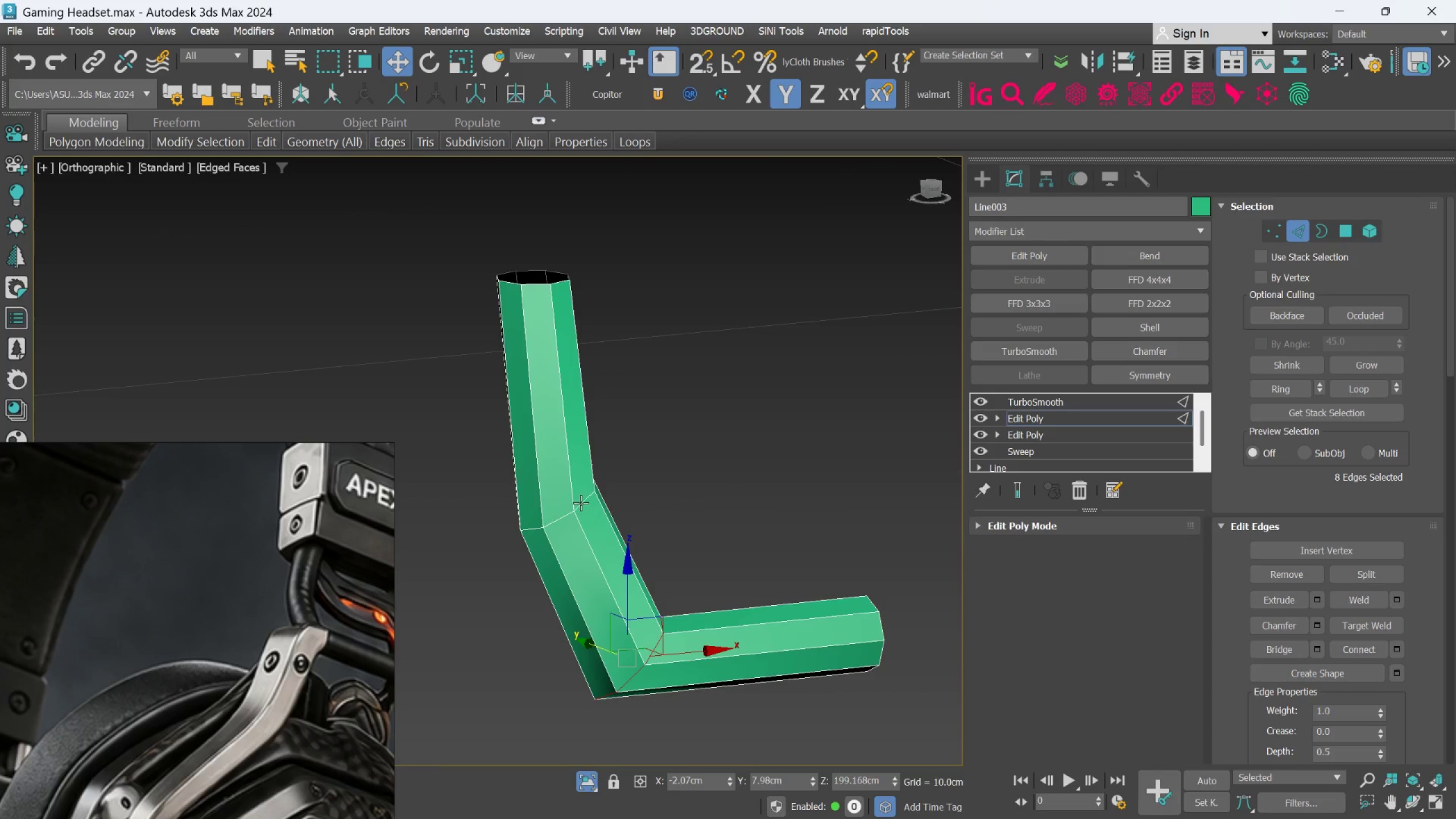 
double_click([580, 500])
 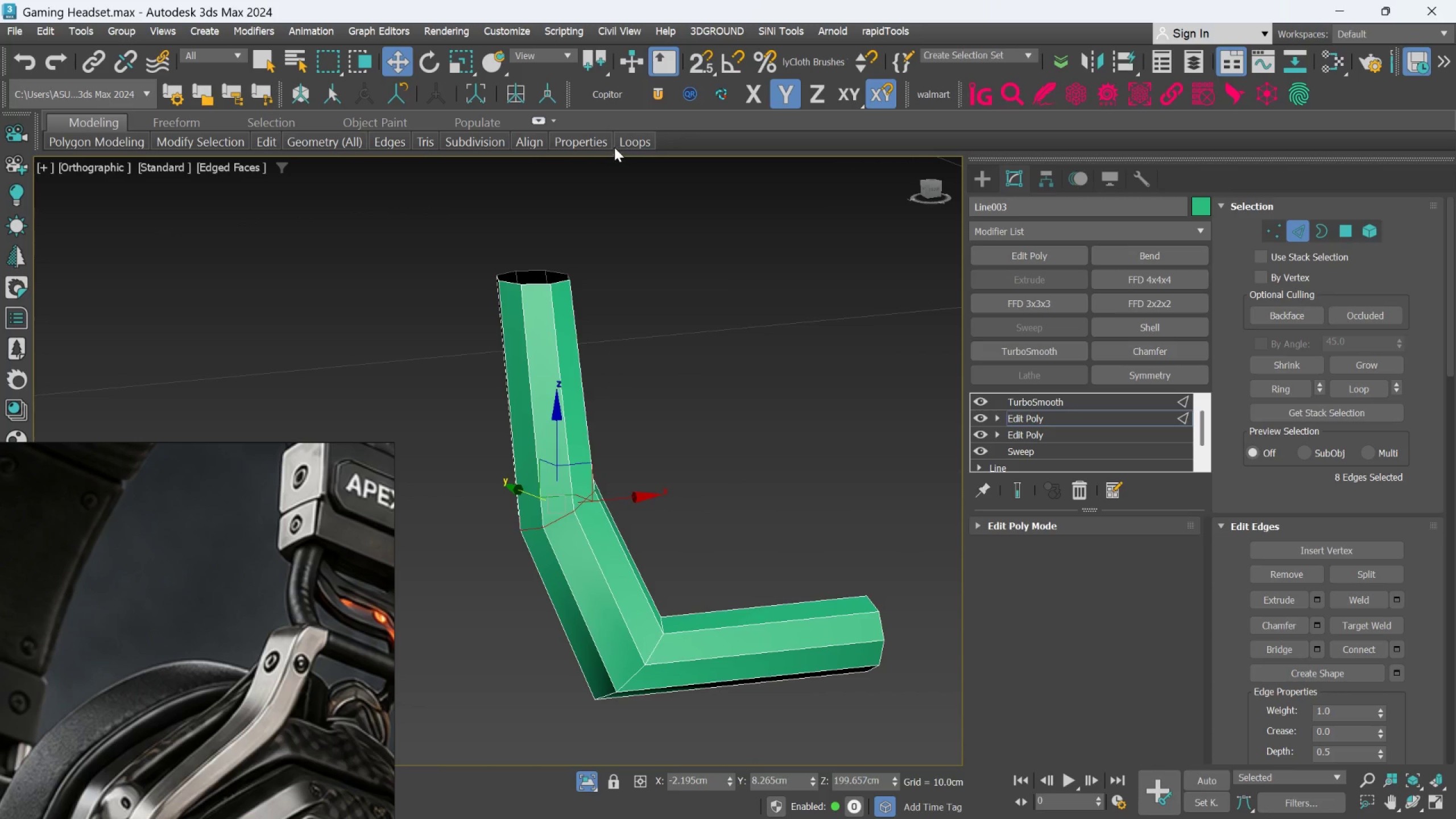 
left_click([622, 140])
 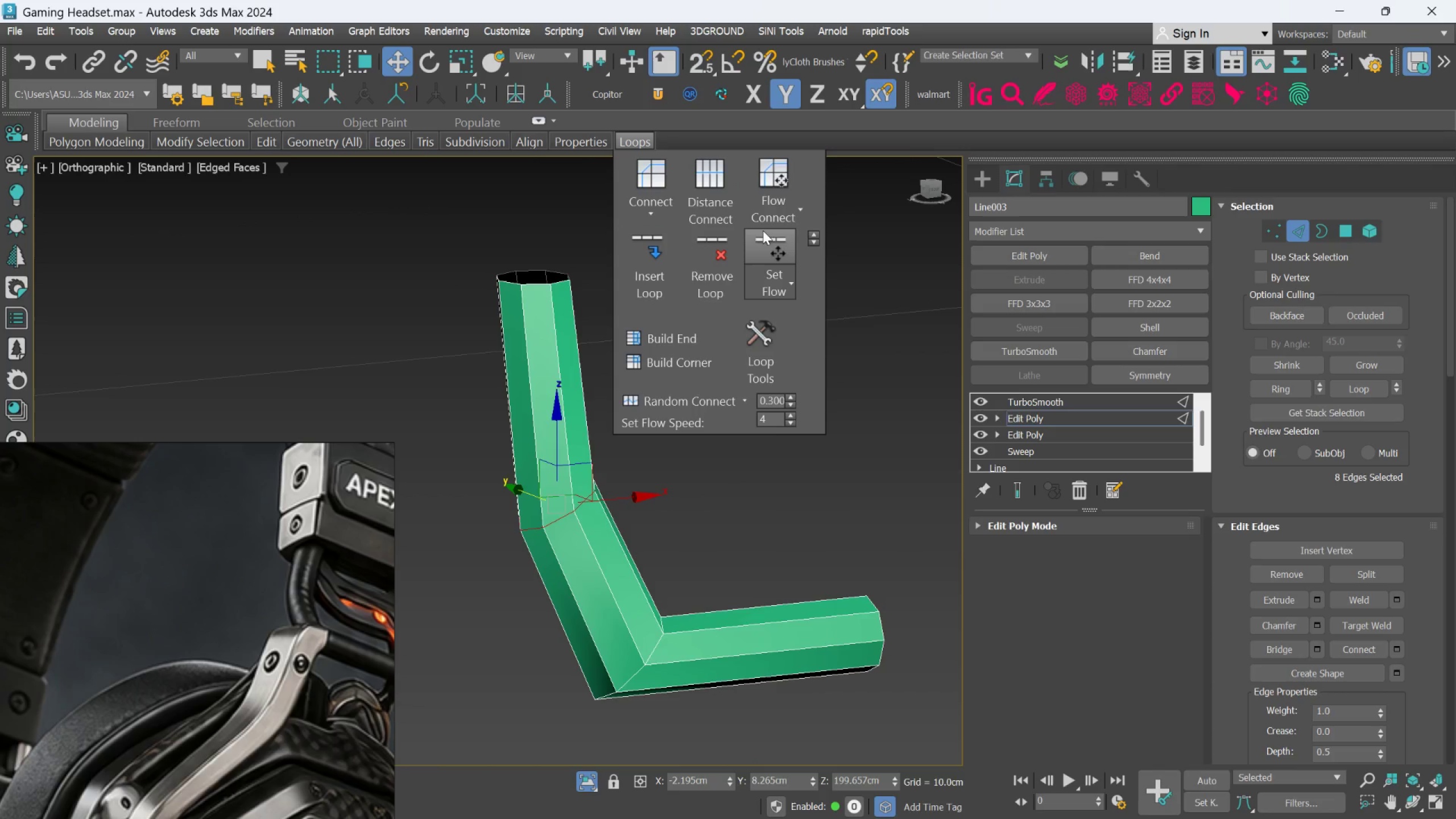 
left_click([766, 242])
 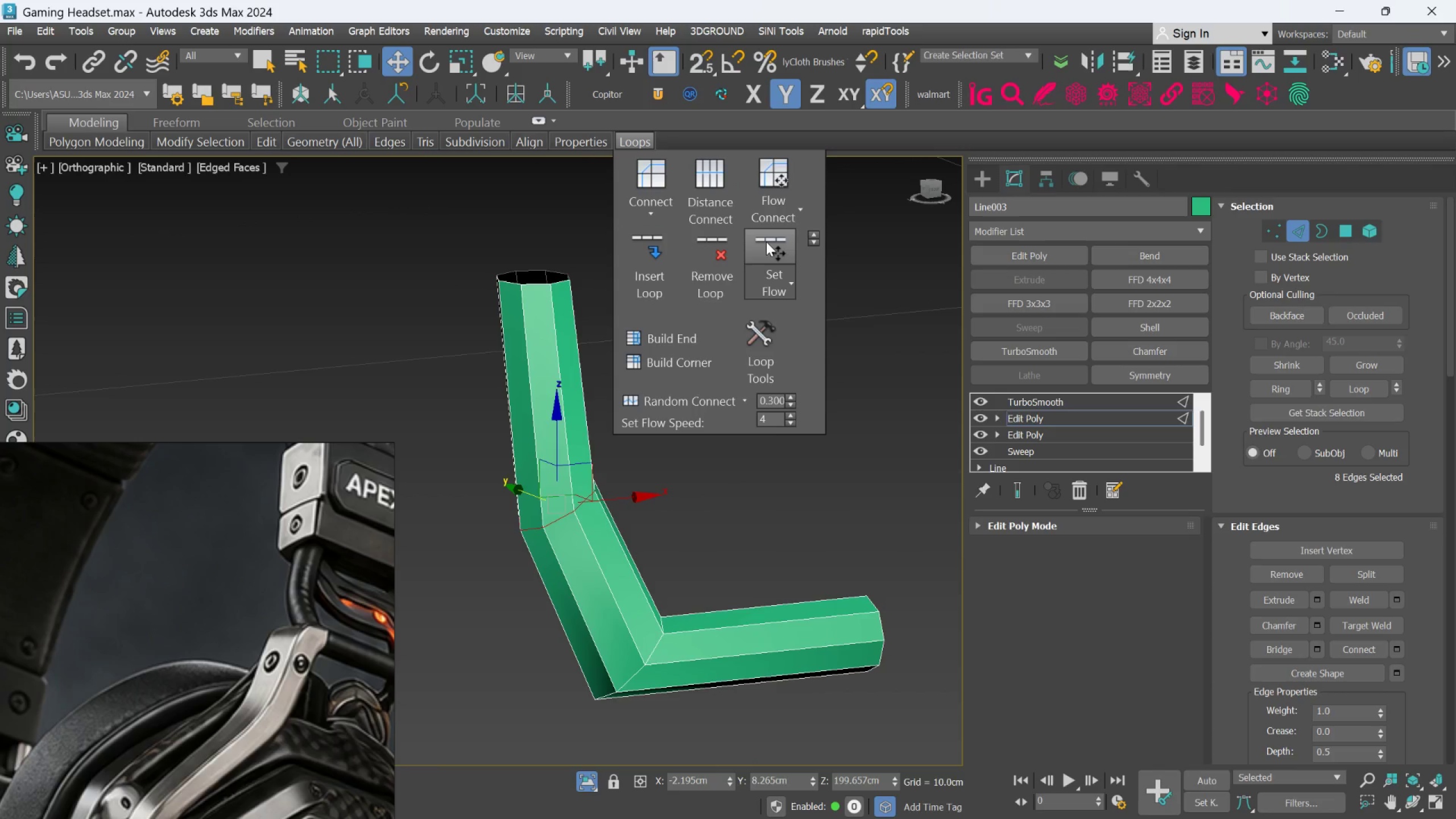 
left_click([767, 242])
 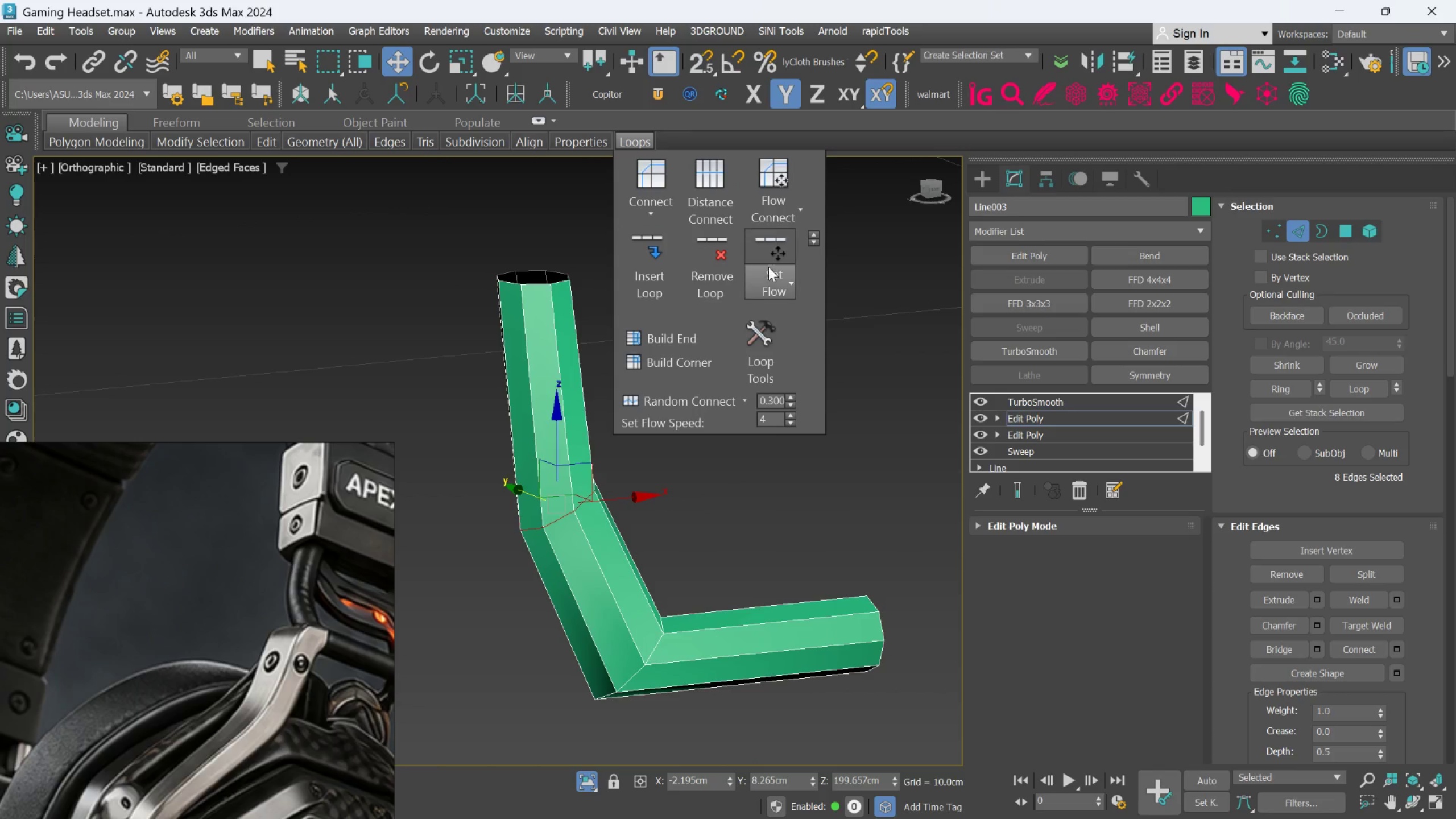 
left_click([768, 267])
 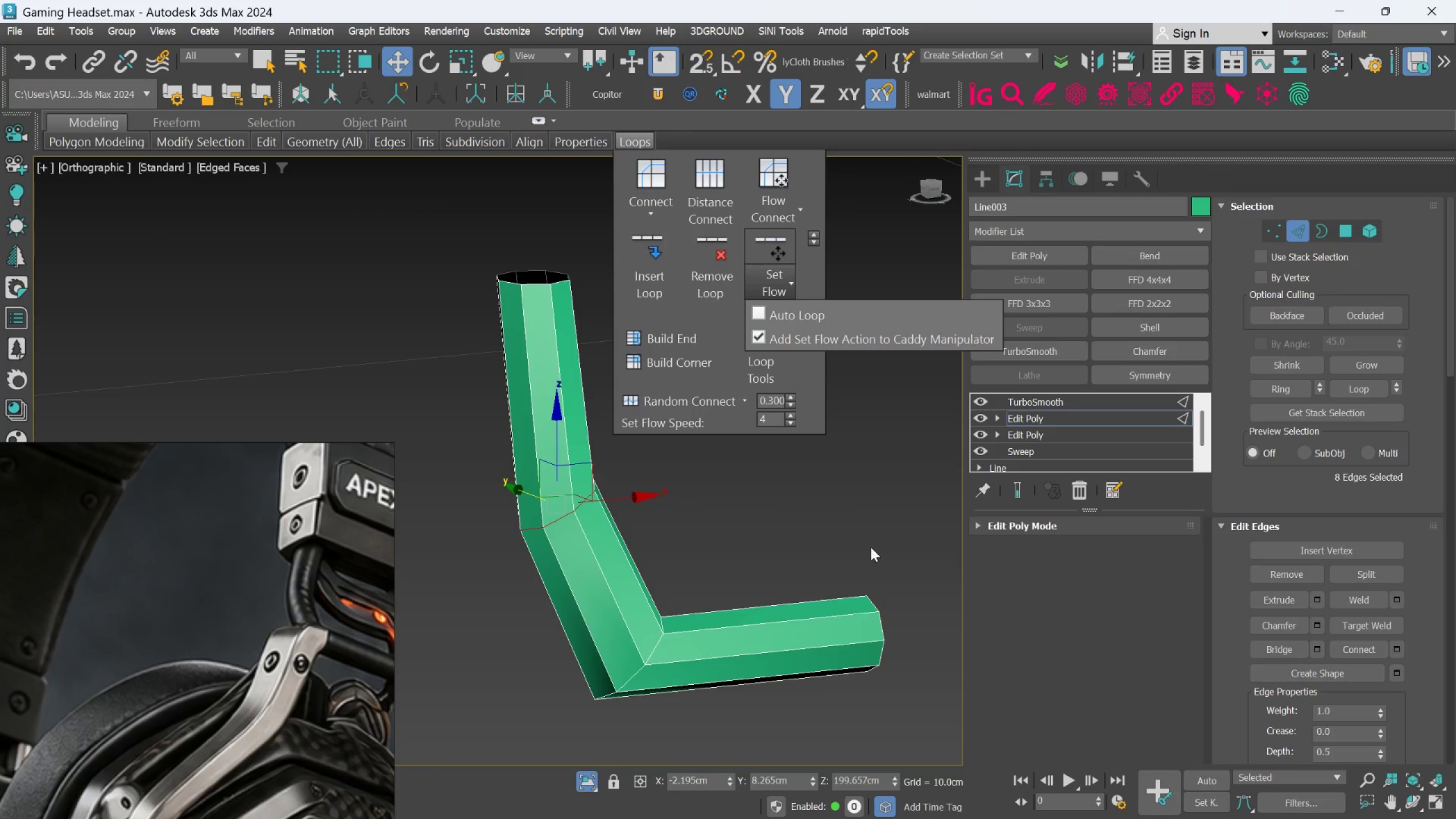 
left_click([862, 524])
 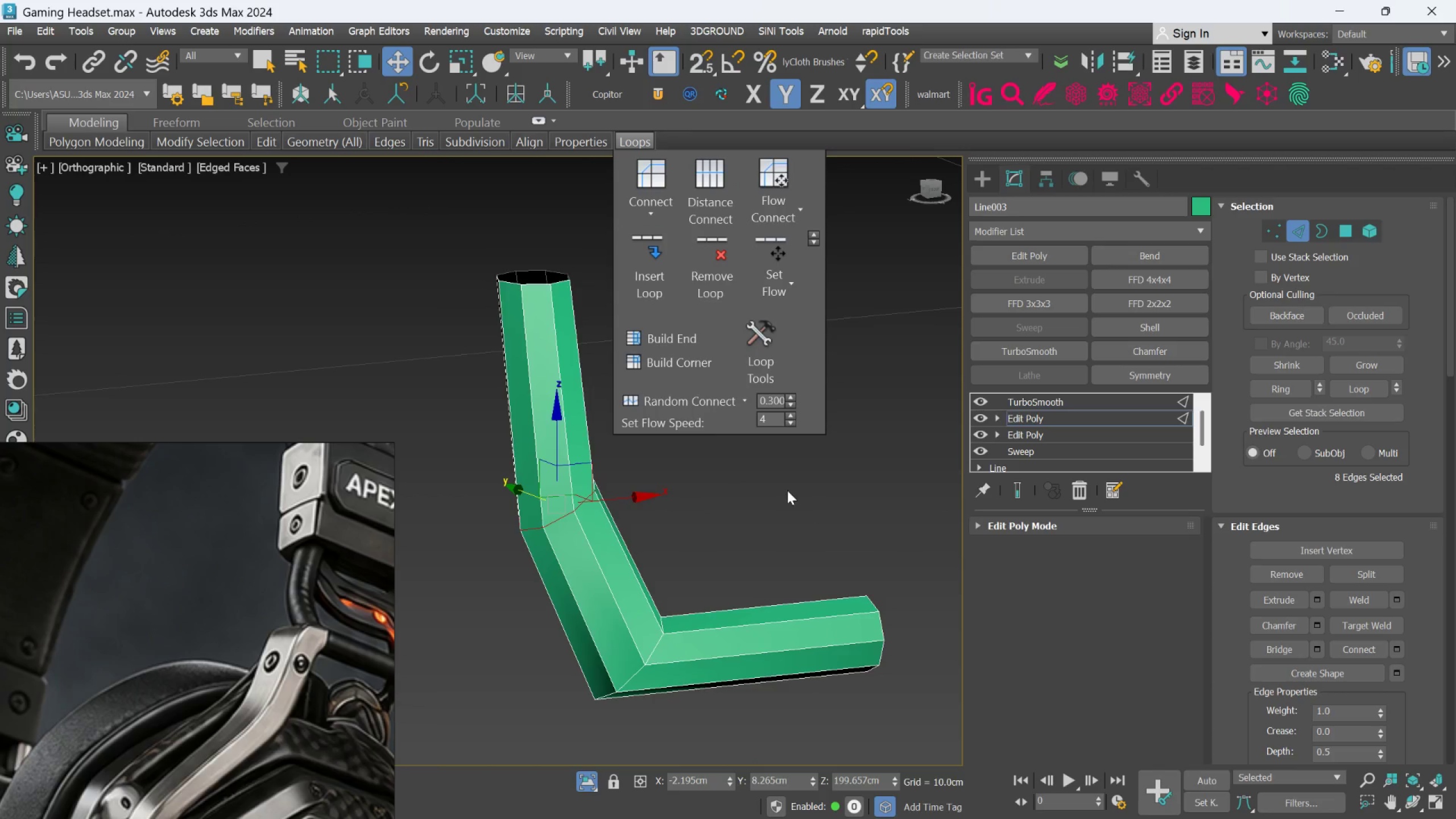 
hold_key(key=AltLeft, duration=0.55)
 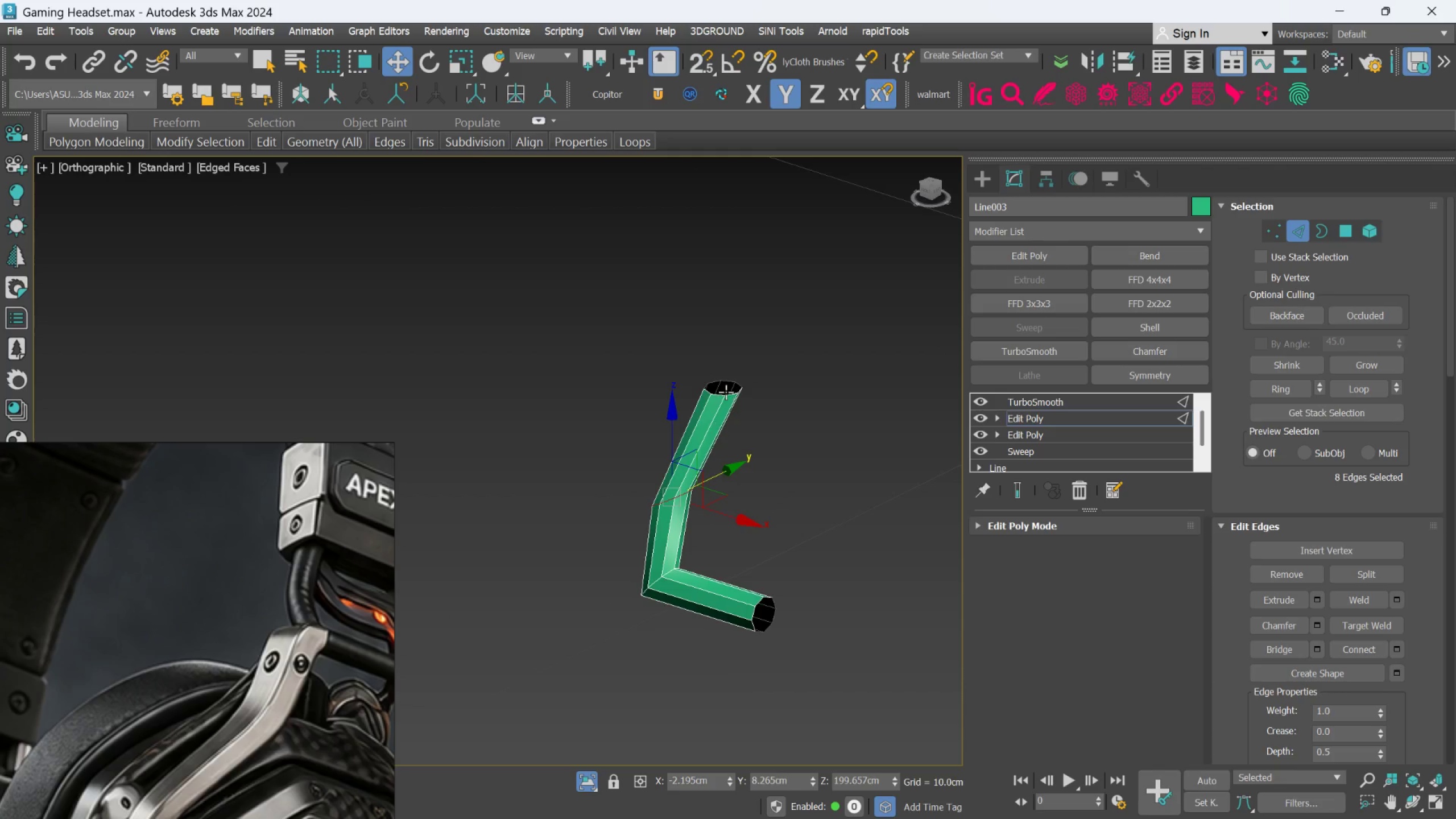 
scroll: coordinate [787, 490], scroll_direction: down, amount: 2.0
 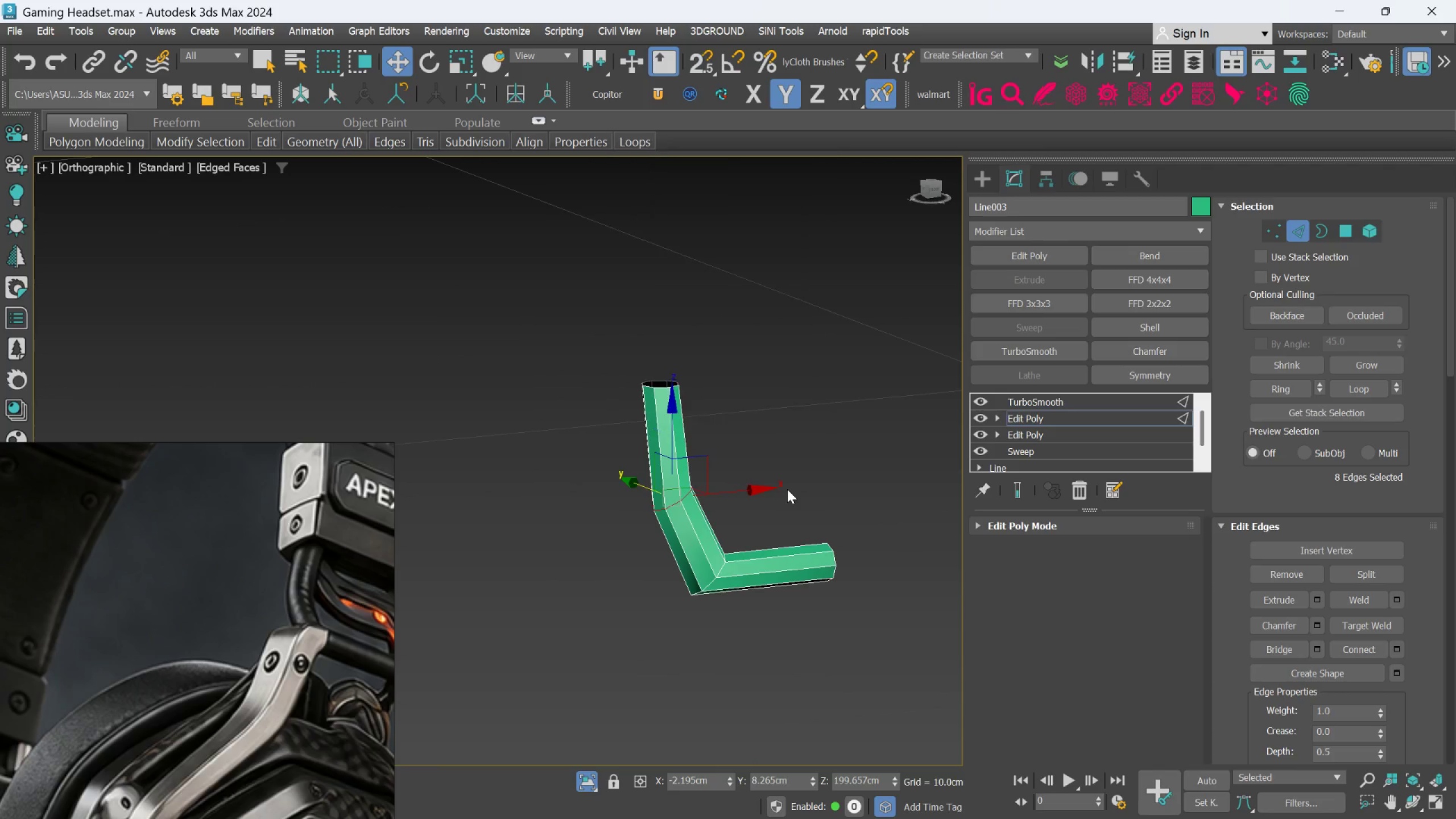 
hold_key(key=AltLeft, duration=0.91)
 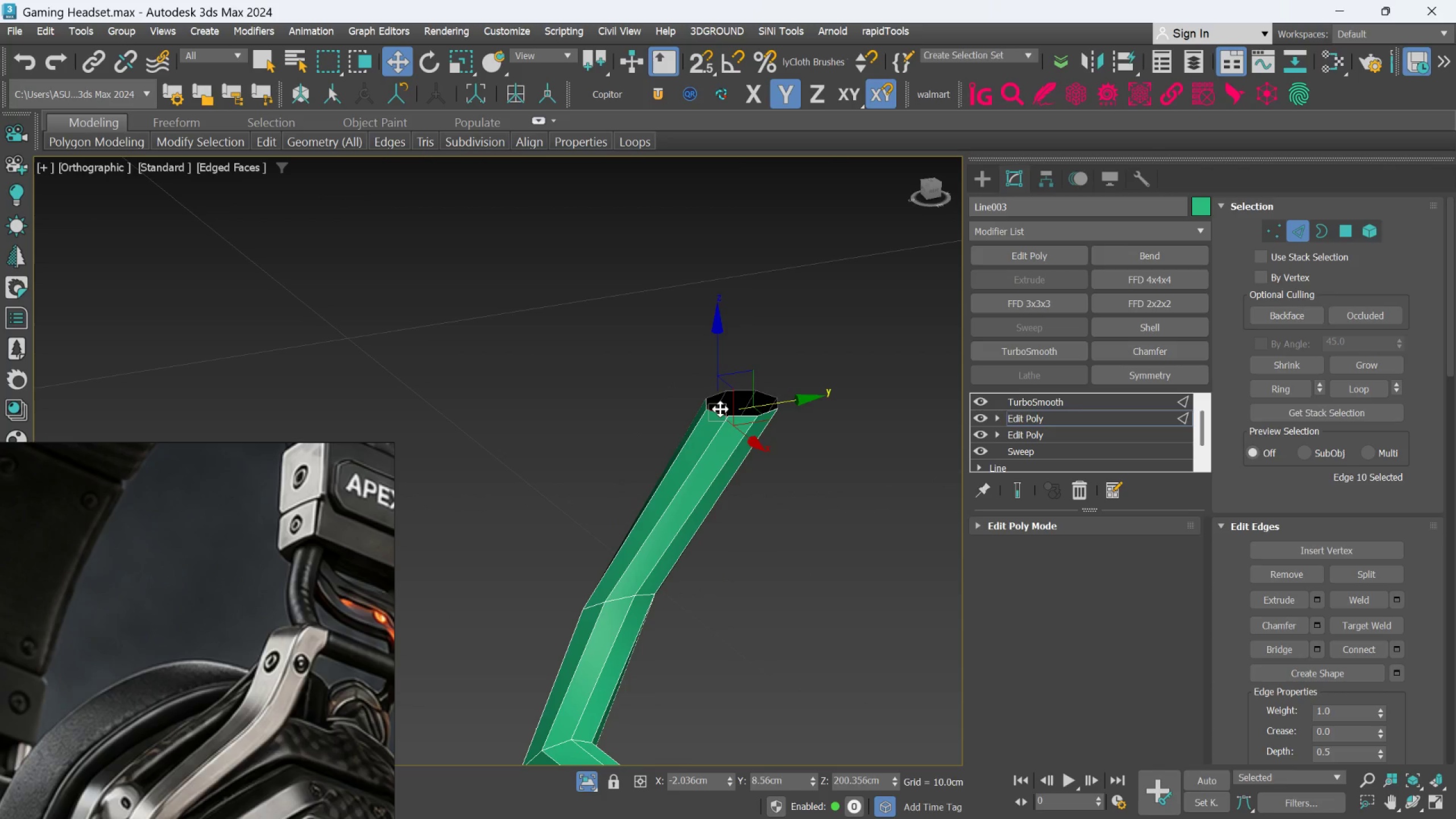 
scroll: coordinate [726, 390], scroll_direction: up, amount: 2.0
 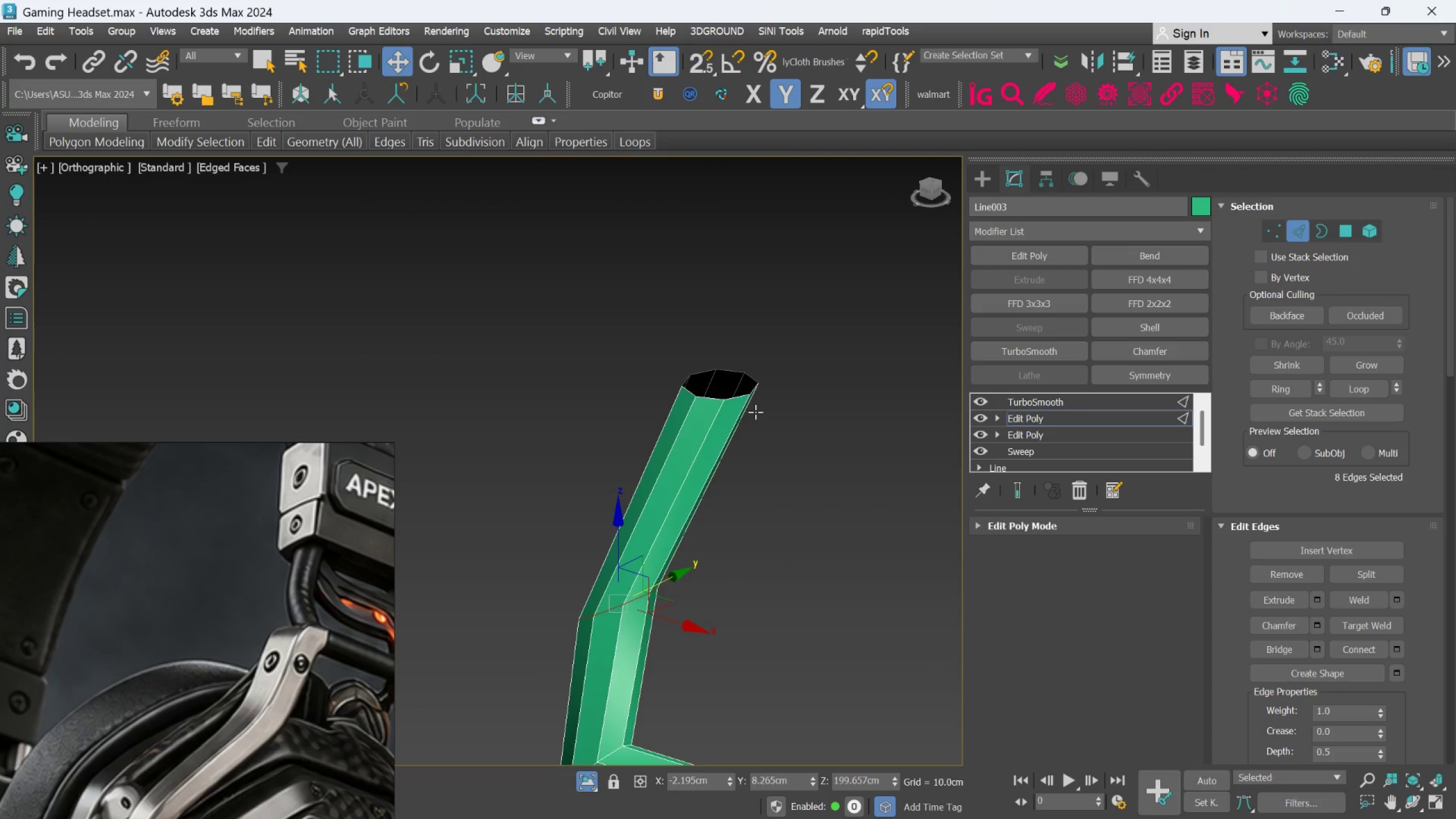 
double_click([720, 409])
 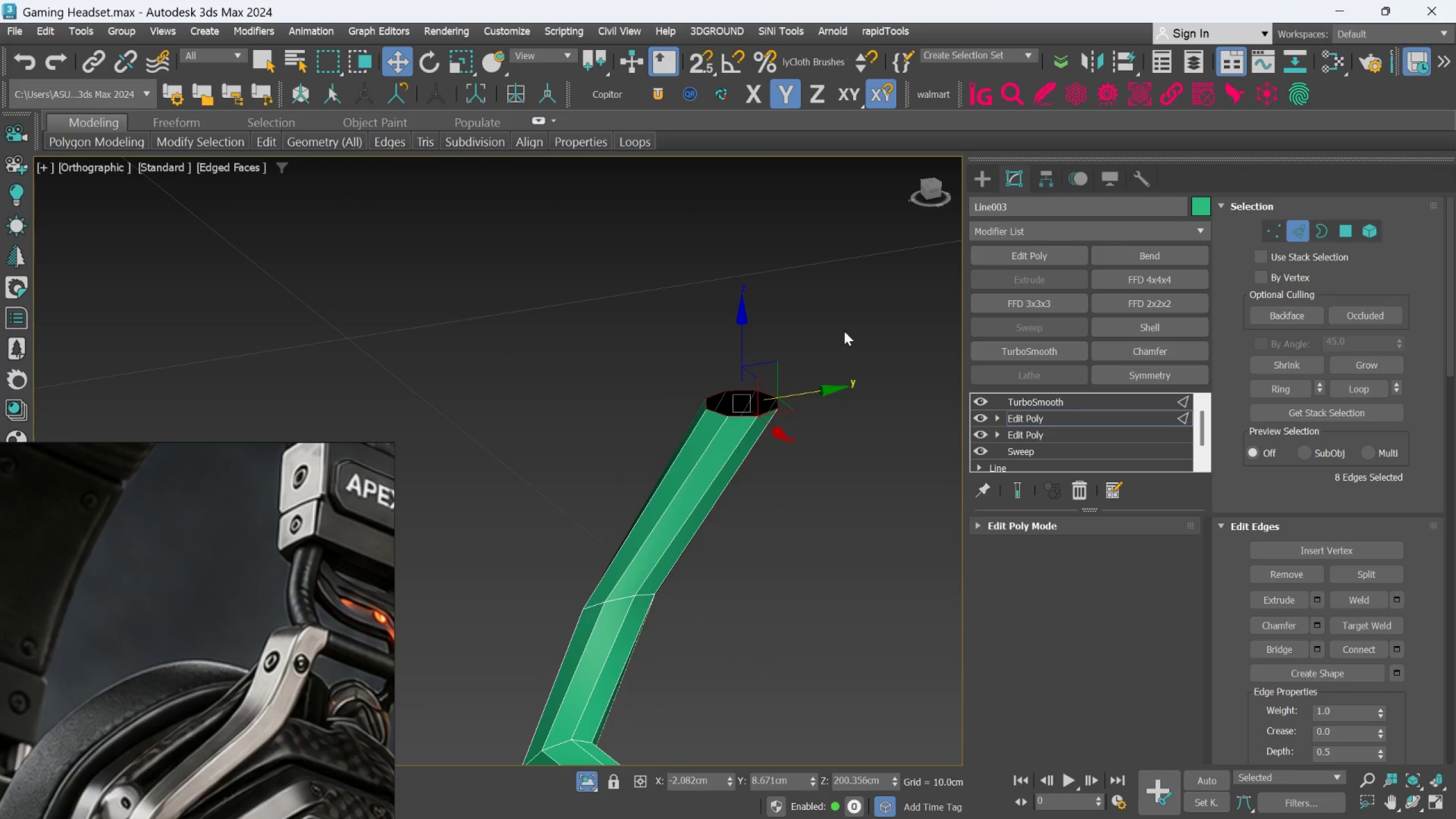 
key(R)
 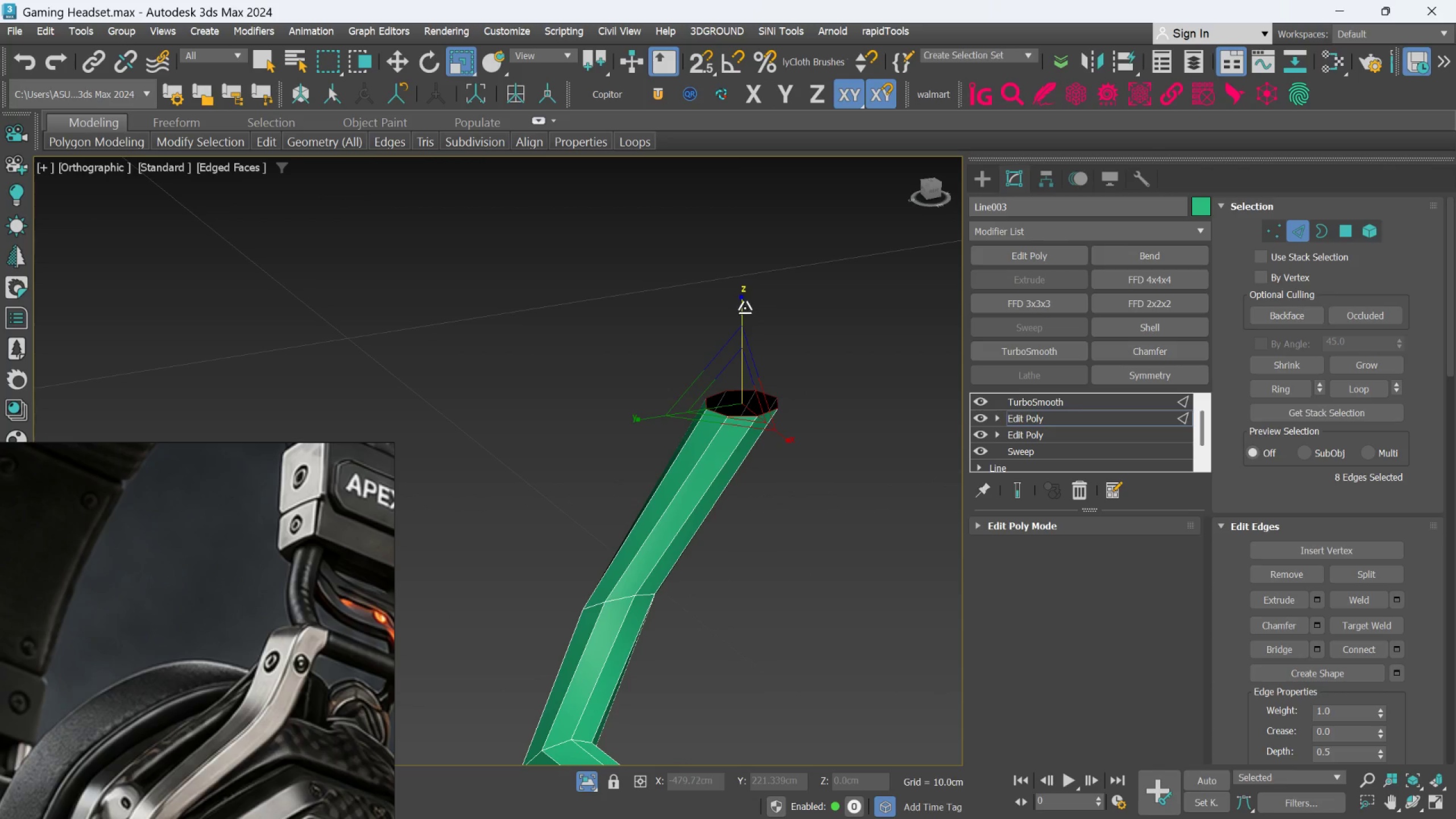 
left_click_drag(start_coordinate=[742, 305], to_coordinate=[743, 345])
 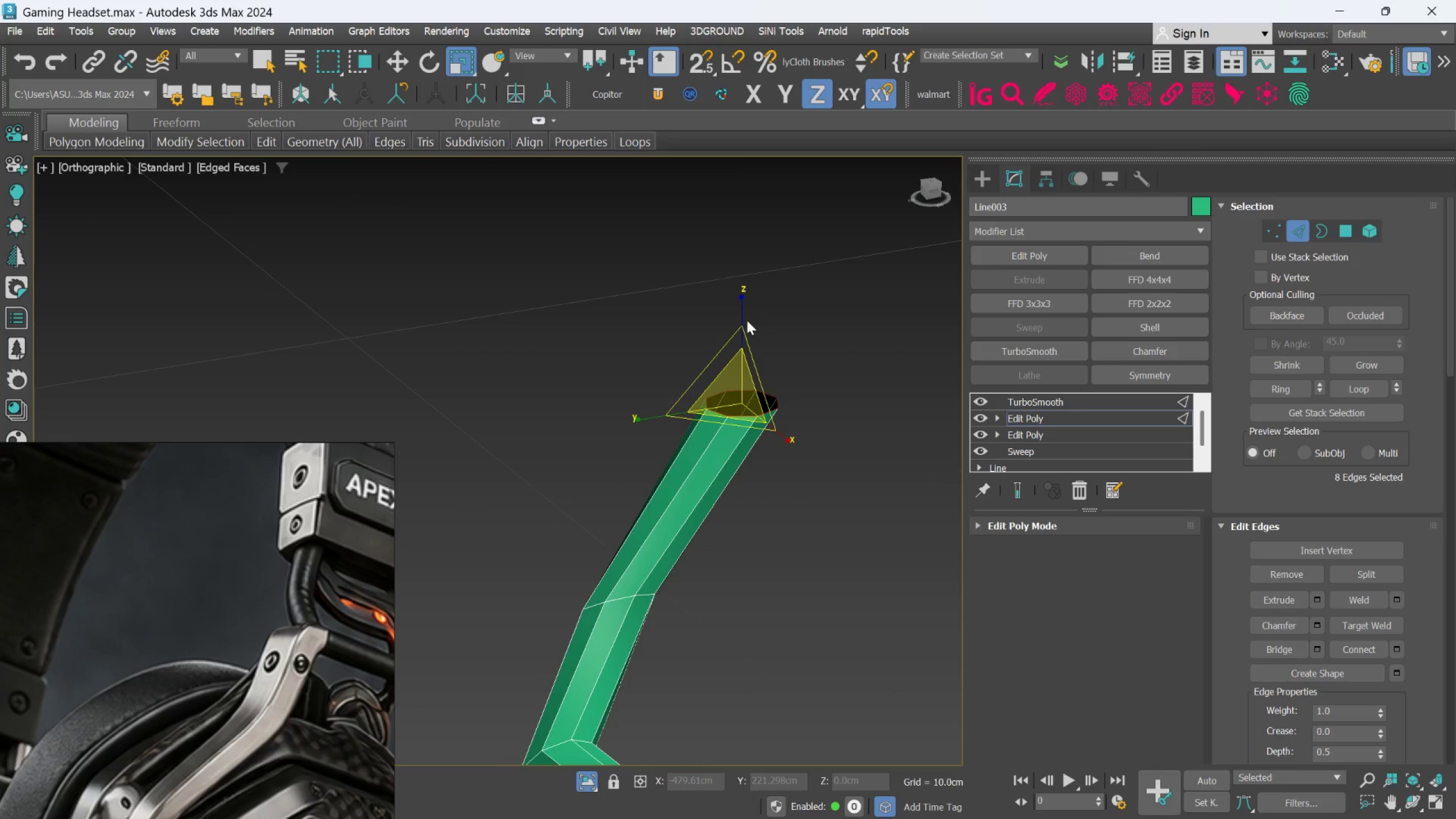 
scroll: coordinate [747, 320], scroll_direction: down, amount: 1.0
 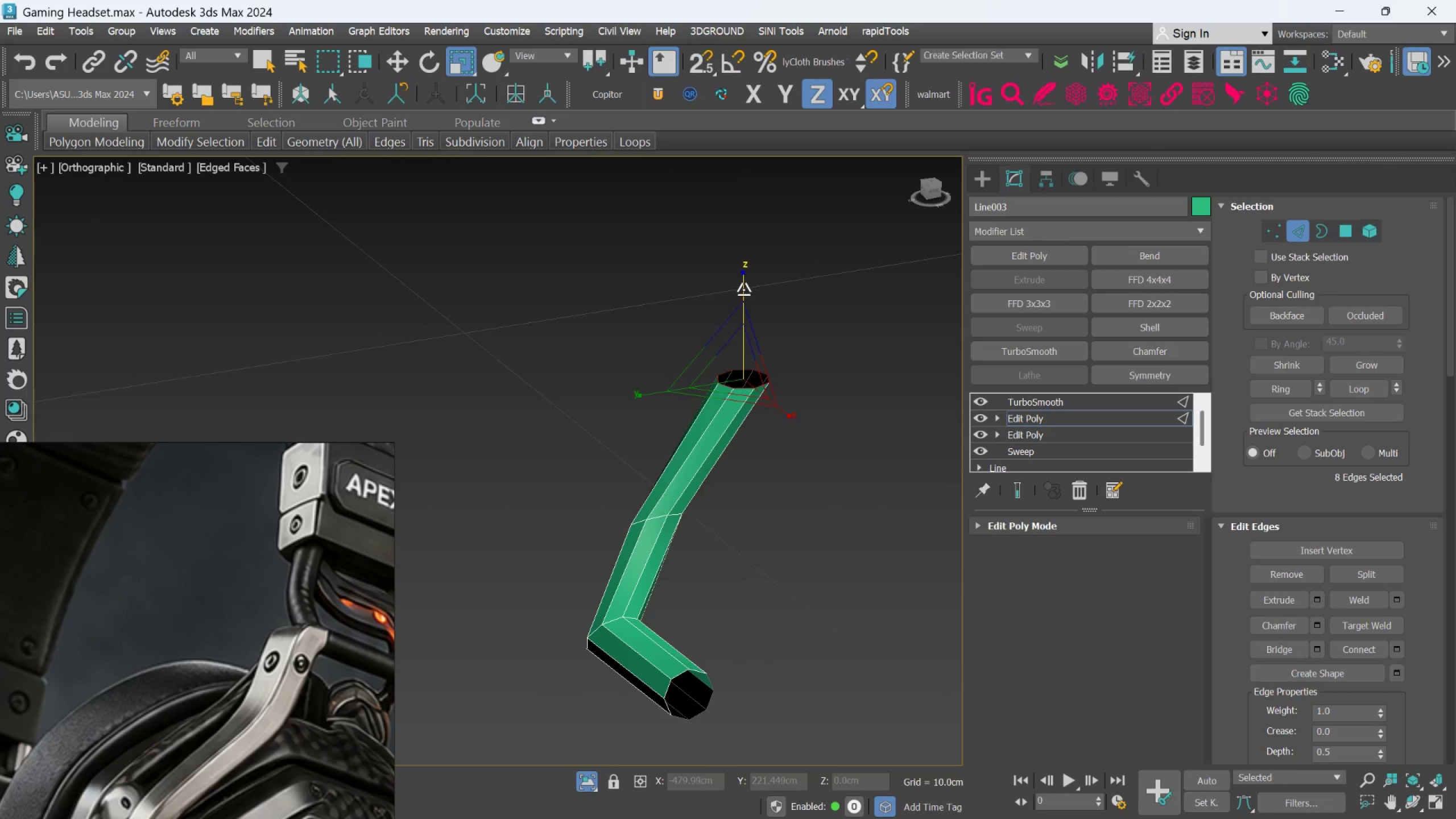 
left_click_drag(start_coordinate=[743, 284], to_coordinate=[742, 423])
 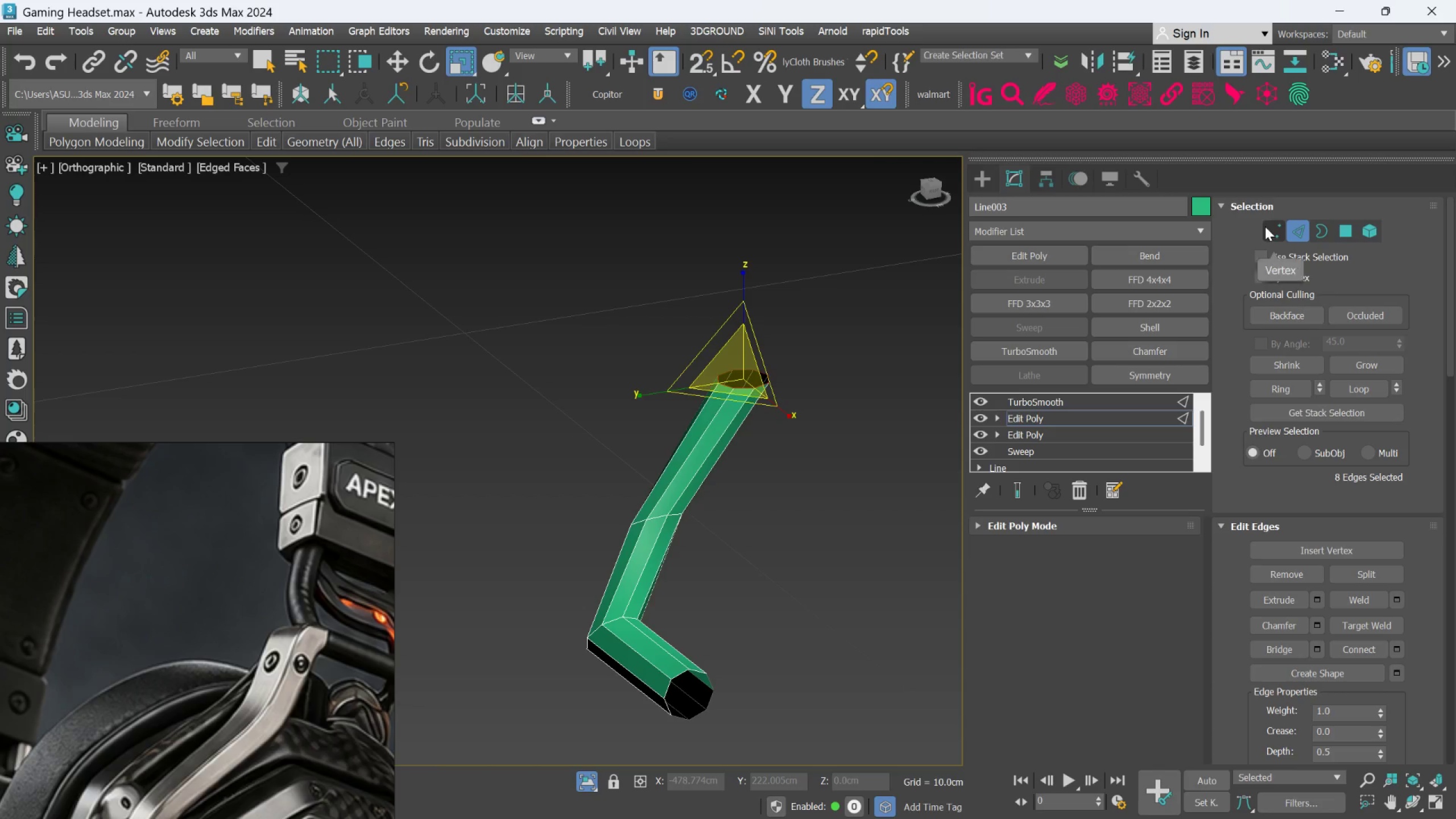 
left_click_drag(start_coordinate=[684, 328], to_coordinate=[794, 393])
 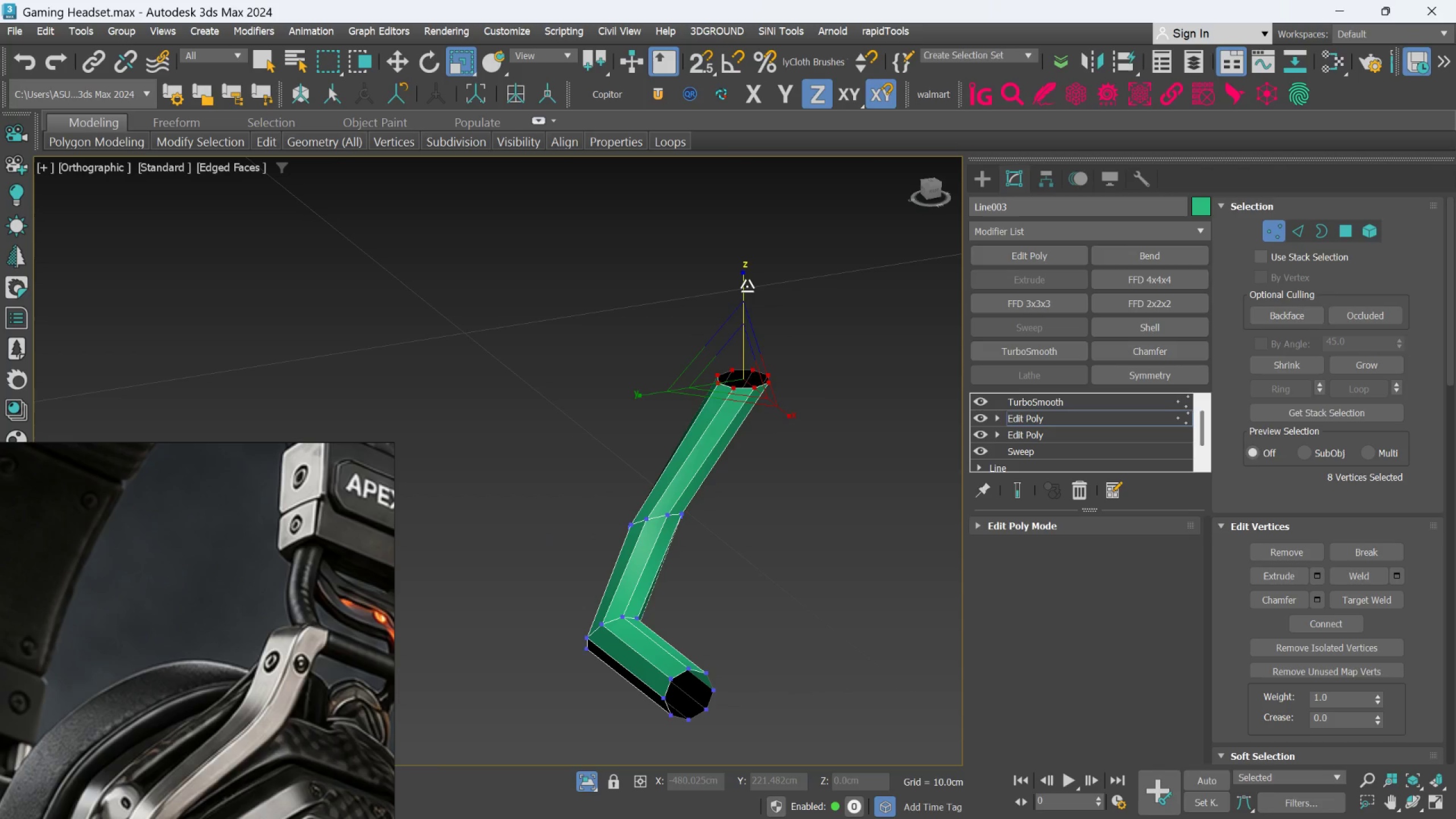 
left_click_drag(start_coordinate=[747, 286], to_coordinate=[743, 345])
 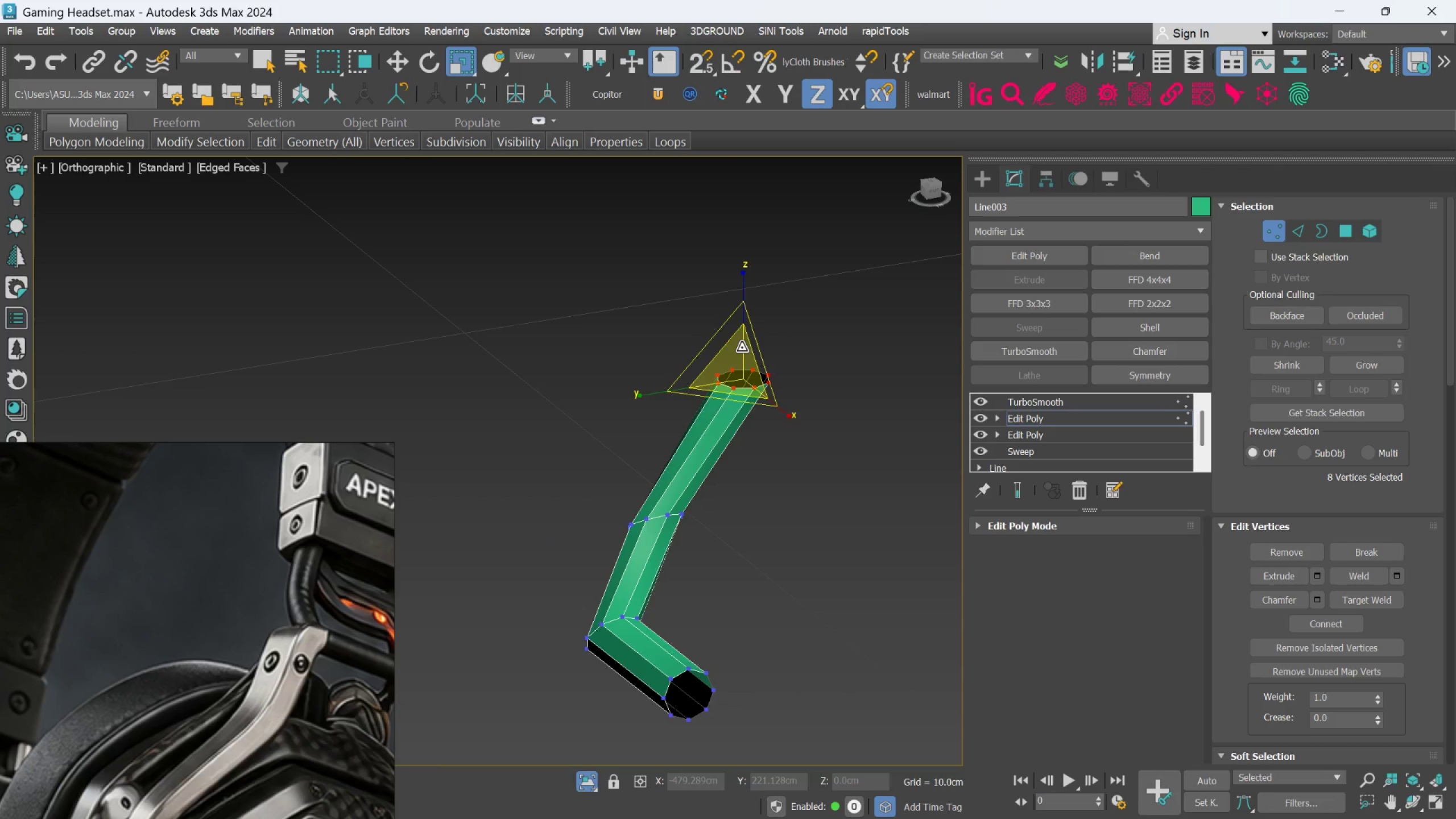 
key(F)
 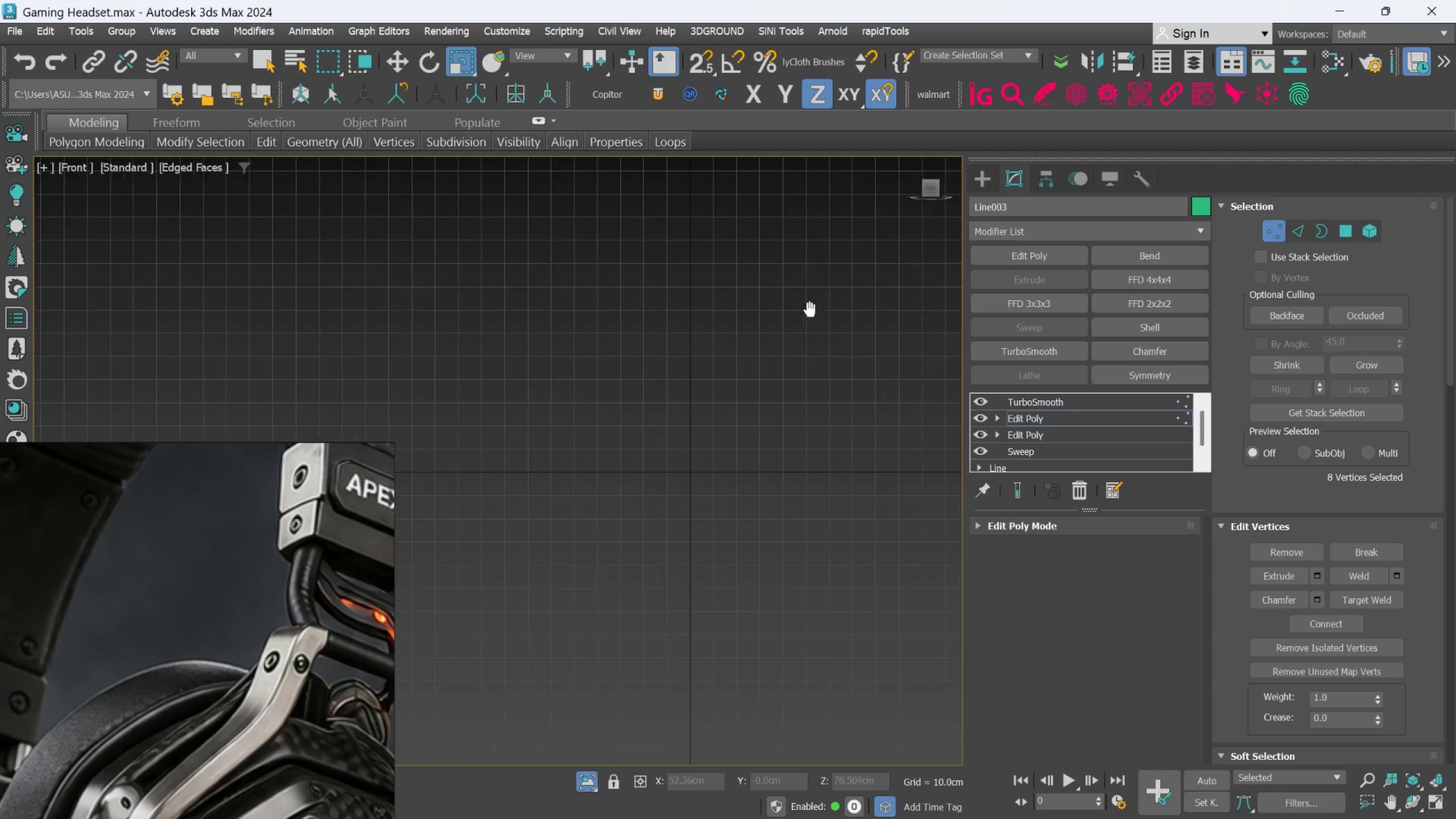 
scroll: coordinate [655, 362], scroll_direction: up, amount: 13.0
 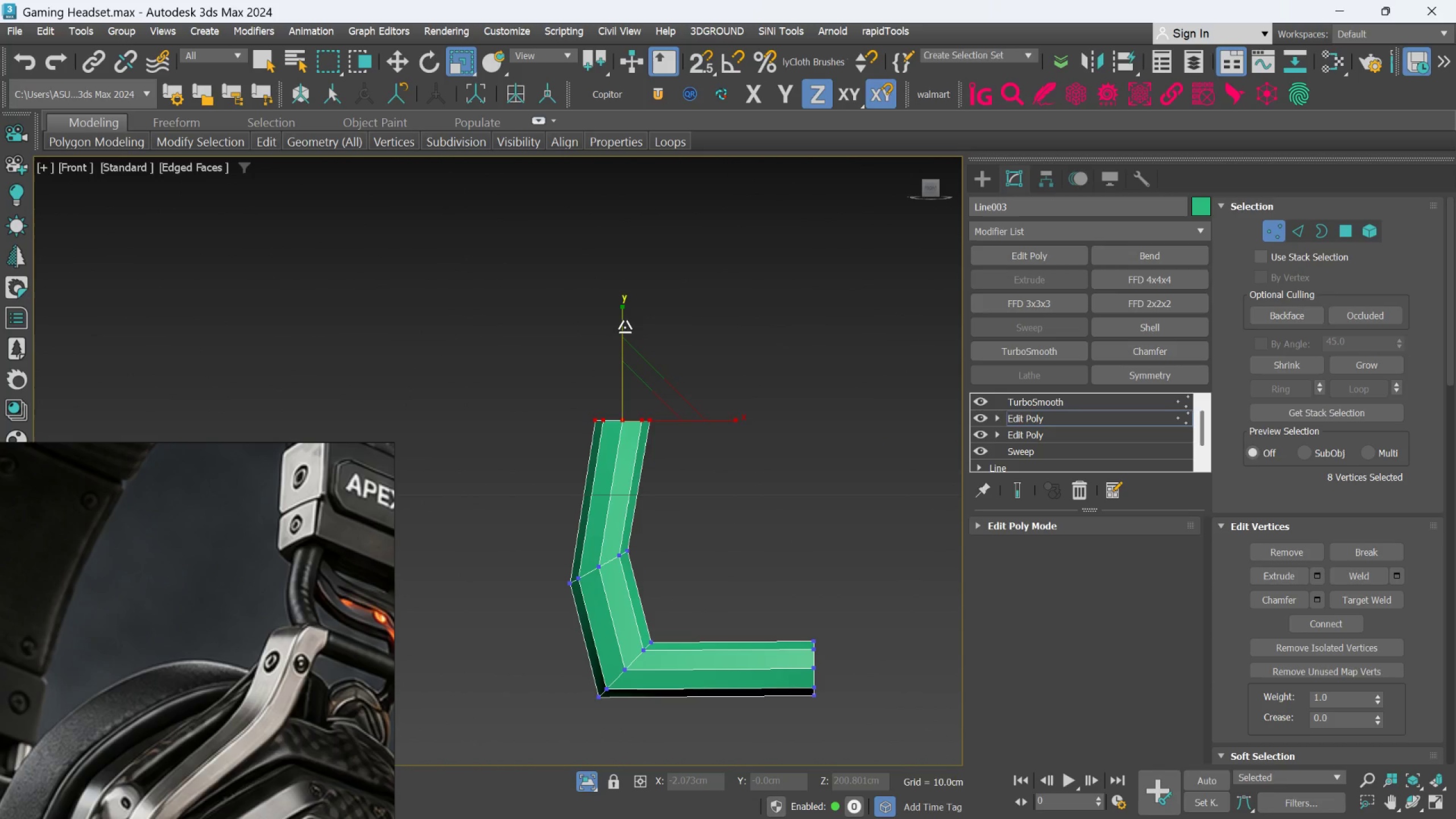 
left_click_drag(start_coordinate=[624, 327], to_coordinate=[623, 416])
 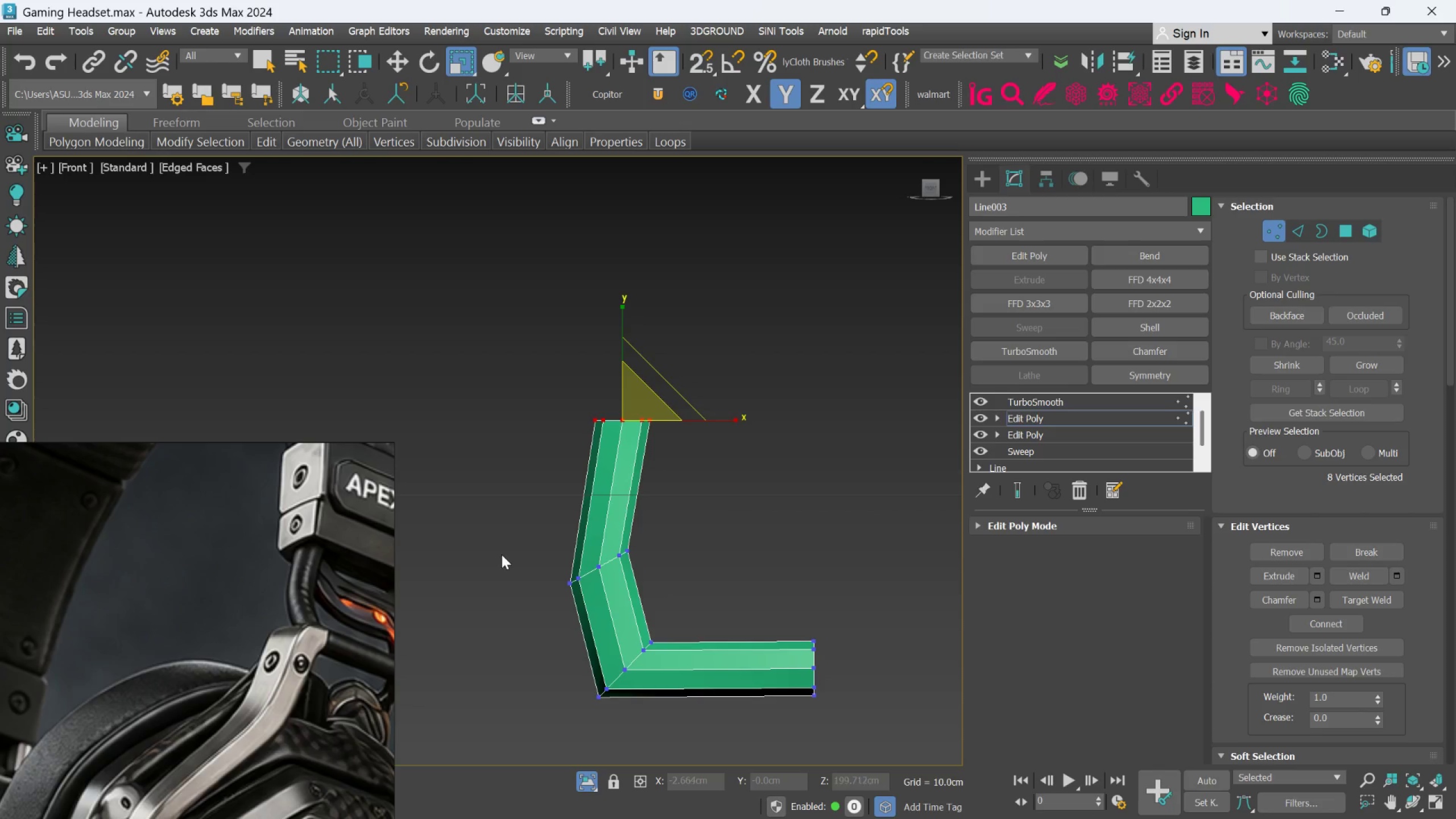 
left_click_drag(start_coordinate=[514, 550], to_coordinate=[704, 588])
 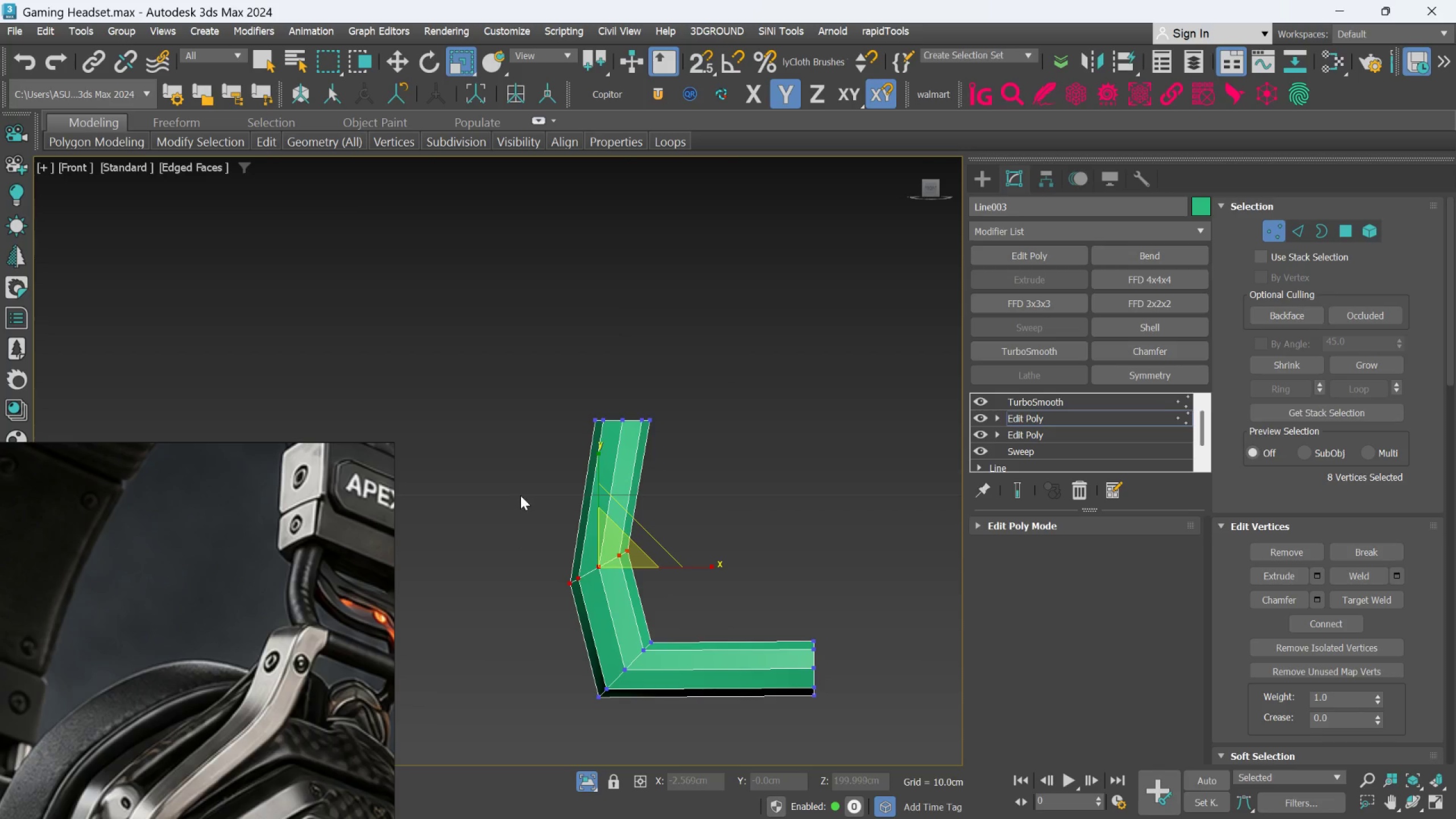 
left_click_drag(start_coordinate=[523, 495], to_coordinate=[529, 498])
 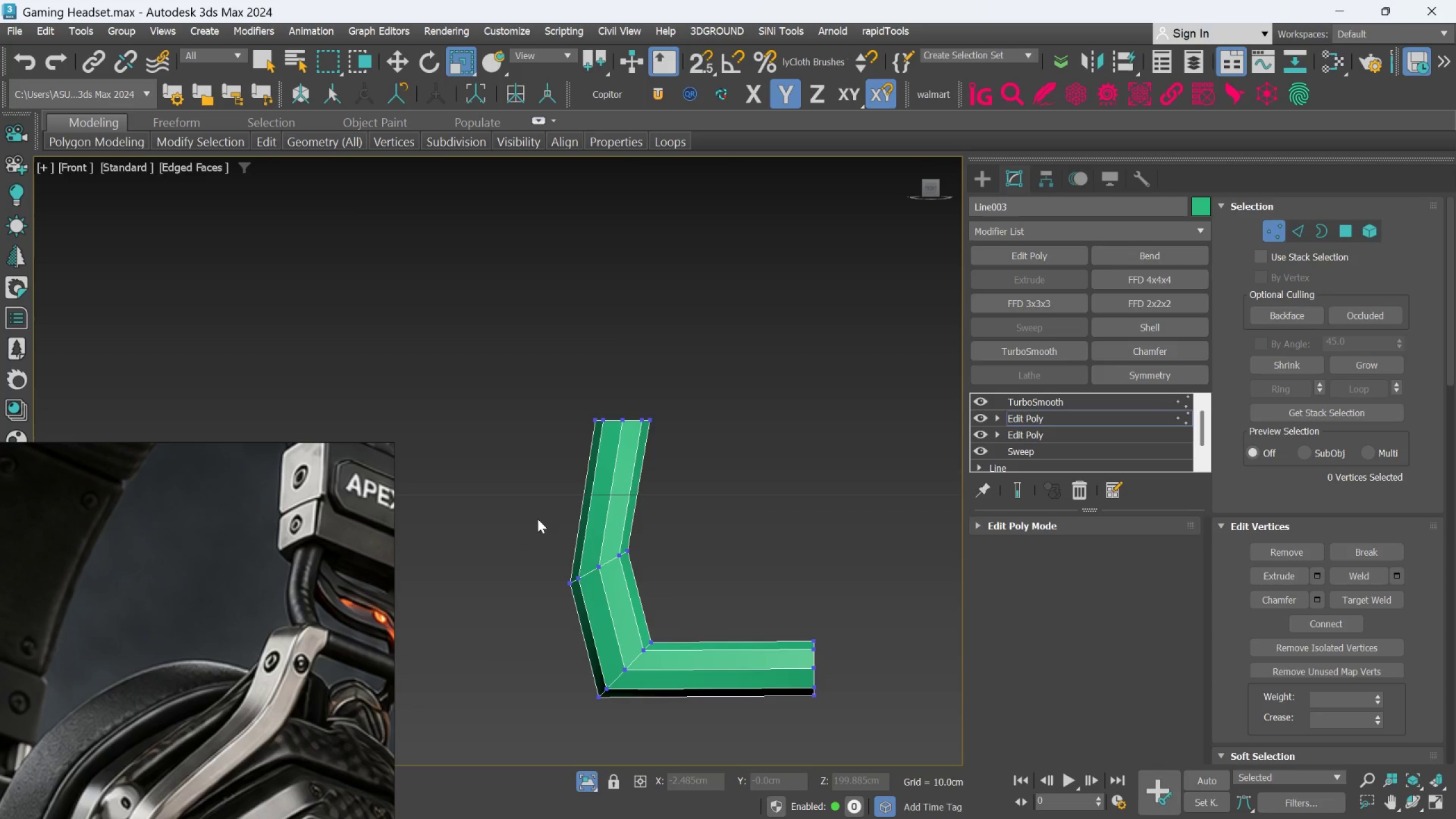 
left_click_drag(start_coordinate=[537, 518], to_coordinate=[684, 601])
 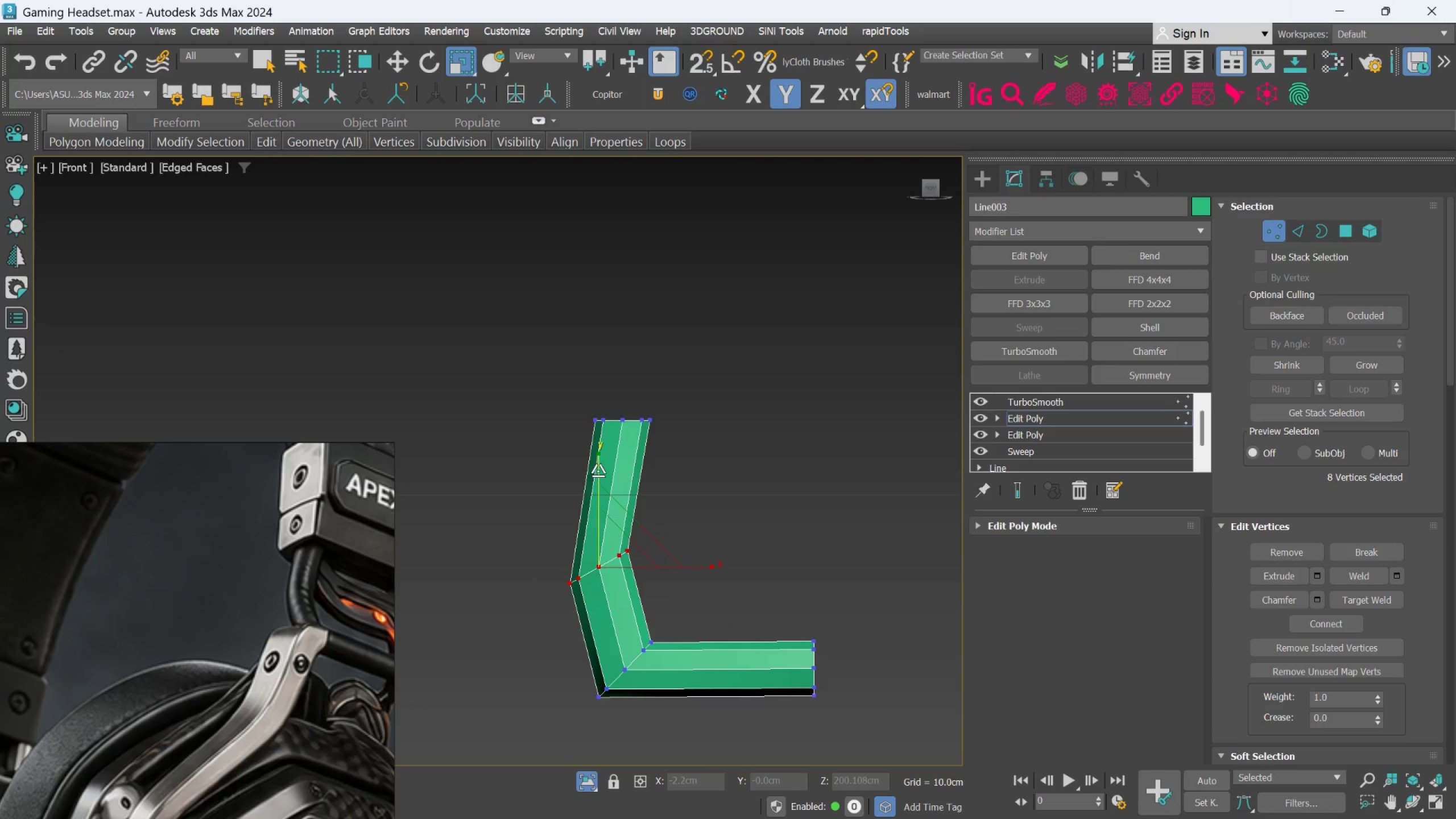 
left_click_drag(start_coordinate=[598, 470], to_coordinate=[617, 564])
 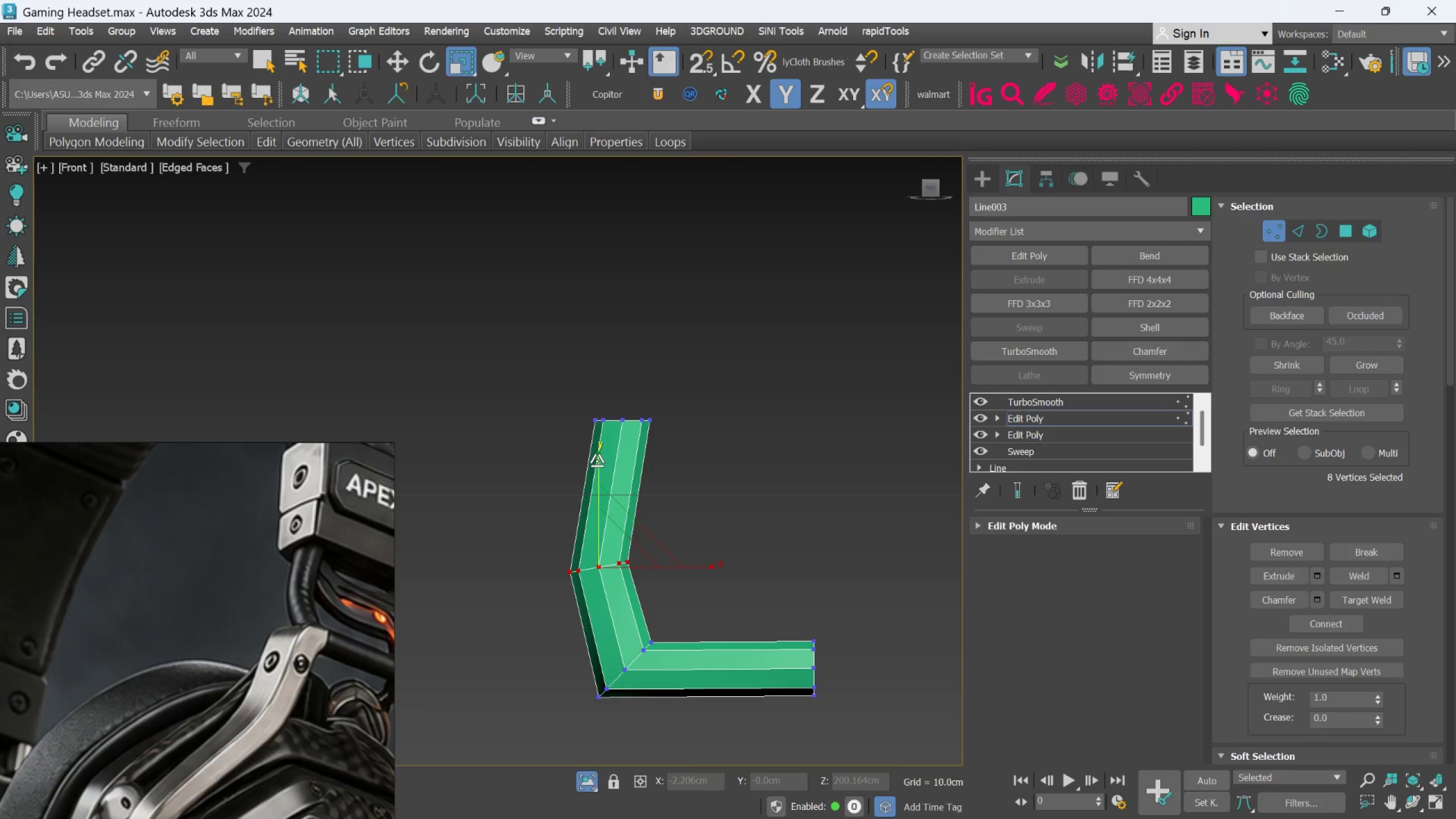 
left_click_drag(start_coordinate=[597, 461], to_coordinate=[604, 566])
 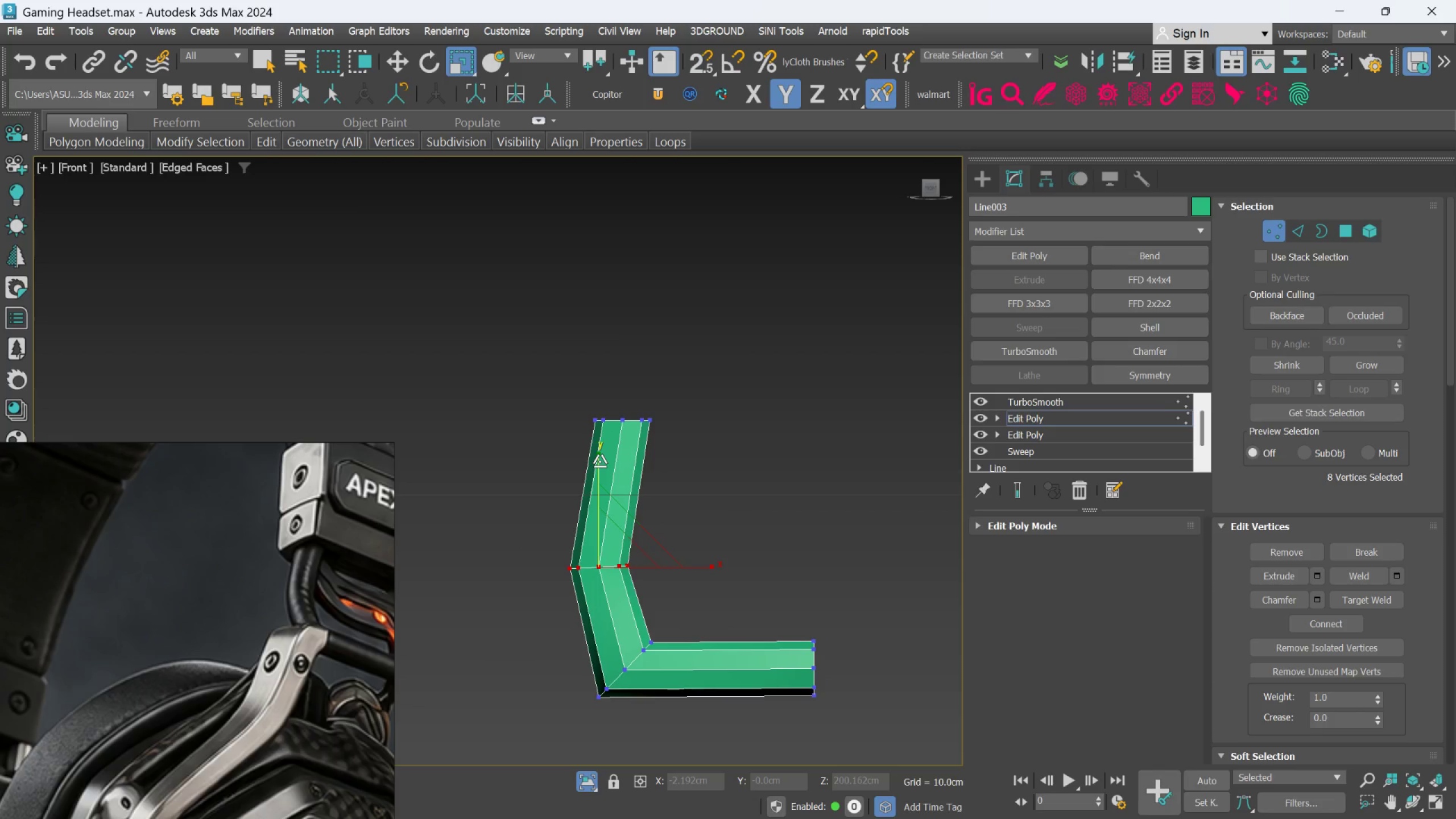 
left_click_drag(start_coordinate=[599, 461], to_coordinate=[614, 514])
 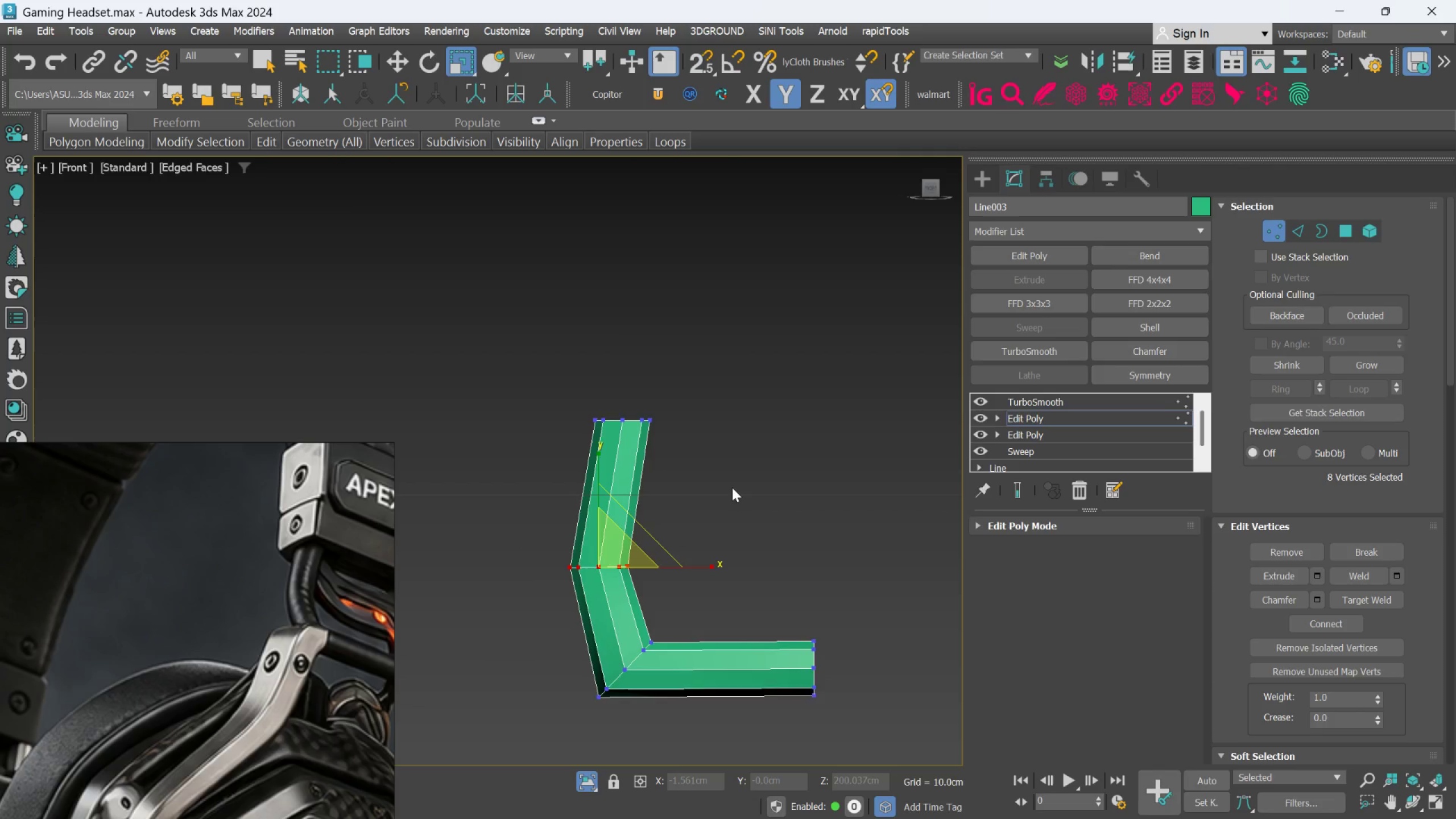 
hold_key(key=AltLeft, duration=1.5)
 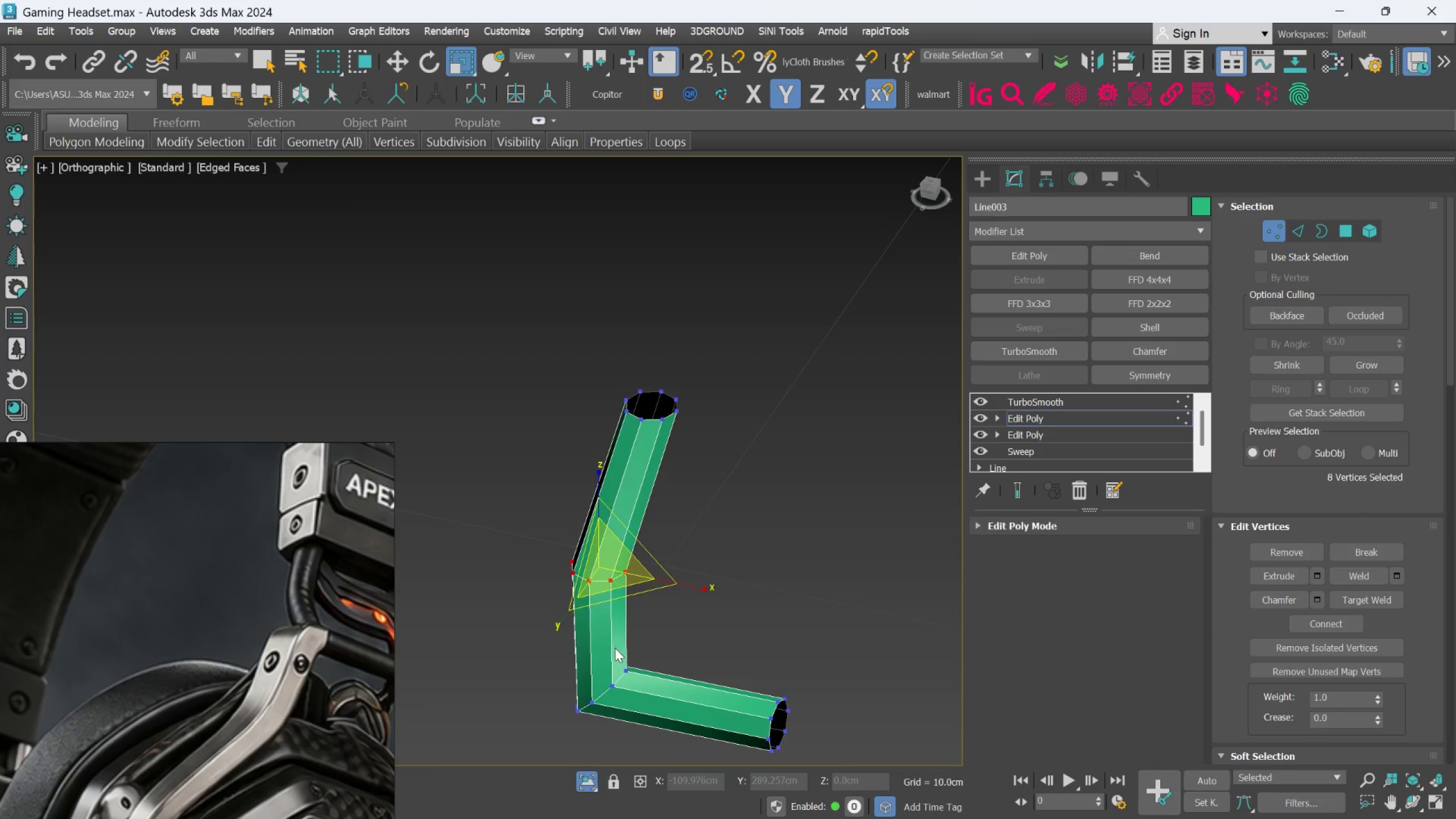 
scroll: coordinate [615, 650], scroll_direction: up, amount: 2.0
 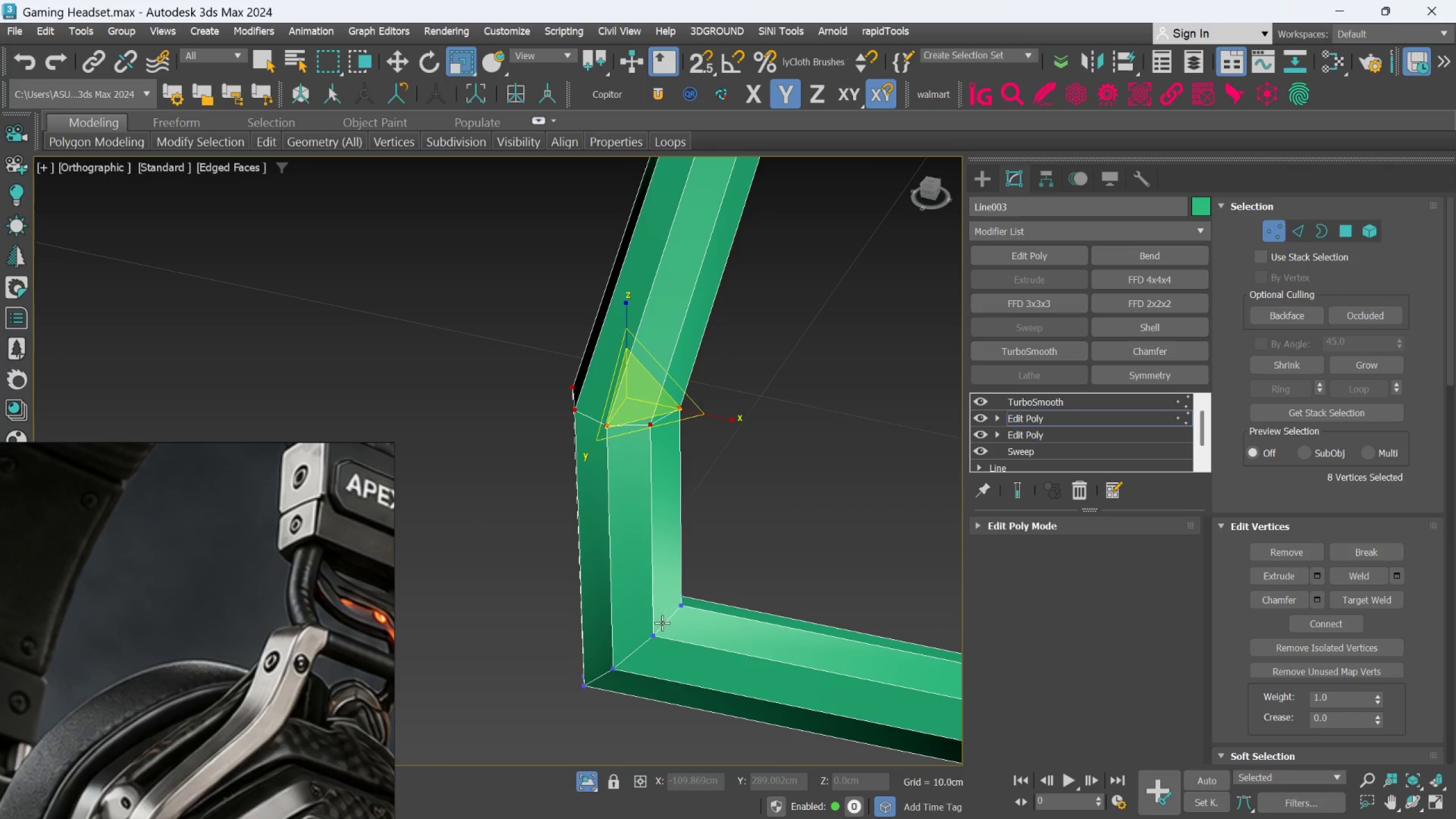 
left_click_drag(start_coordinate=[669, 622], to_coordinate=[669, 618])
 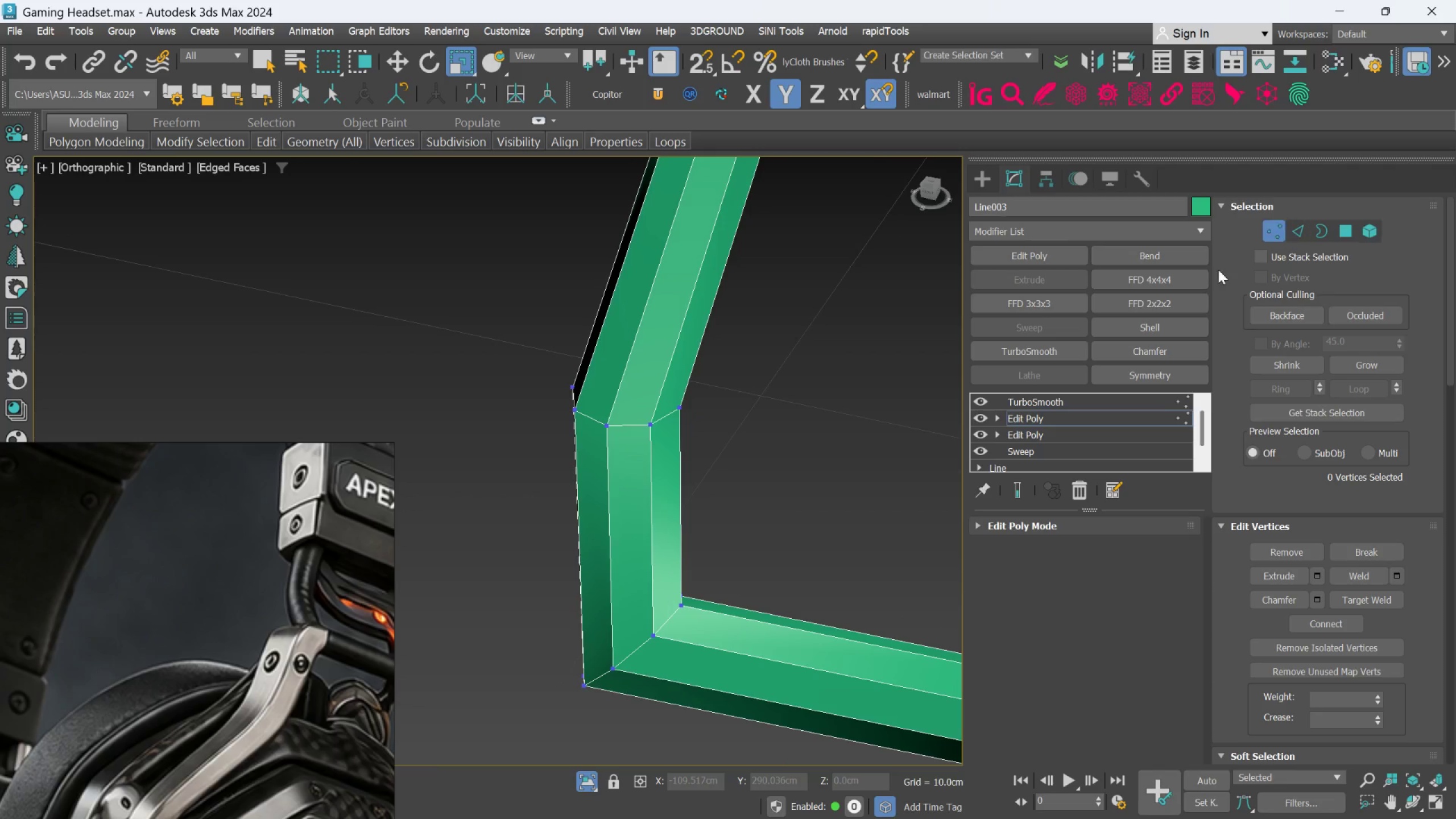 
scroll: coordinate [639, 502], scroll_direction: down, amount: 1.0
 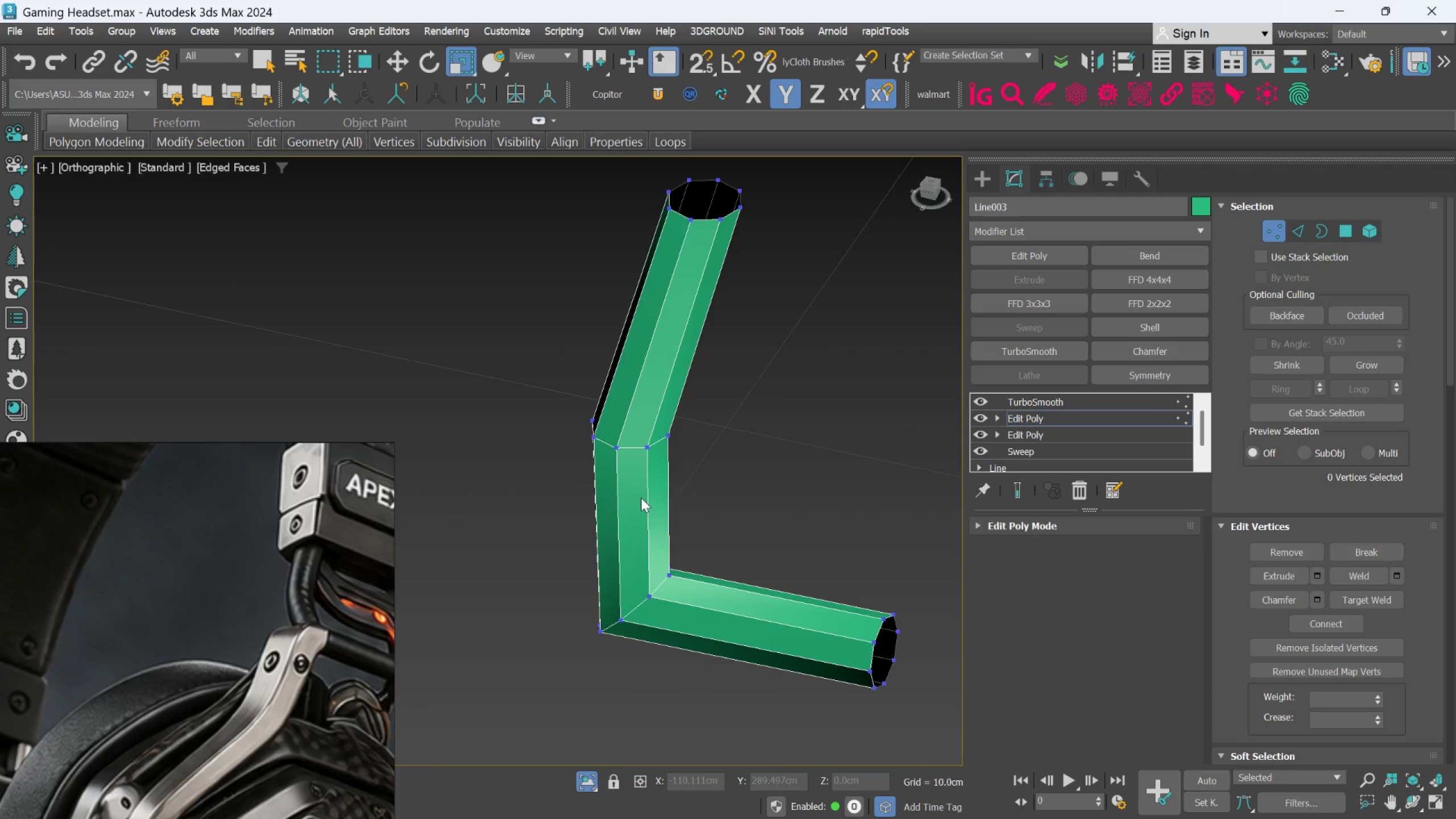 
key(F)
 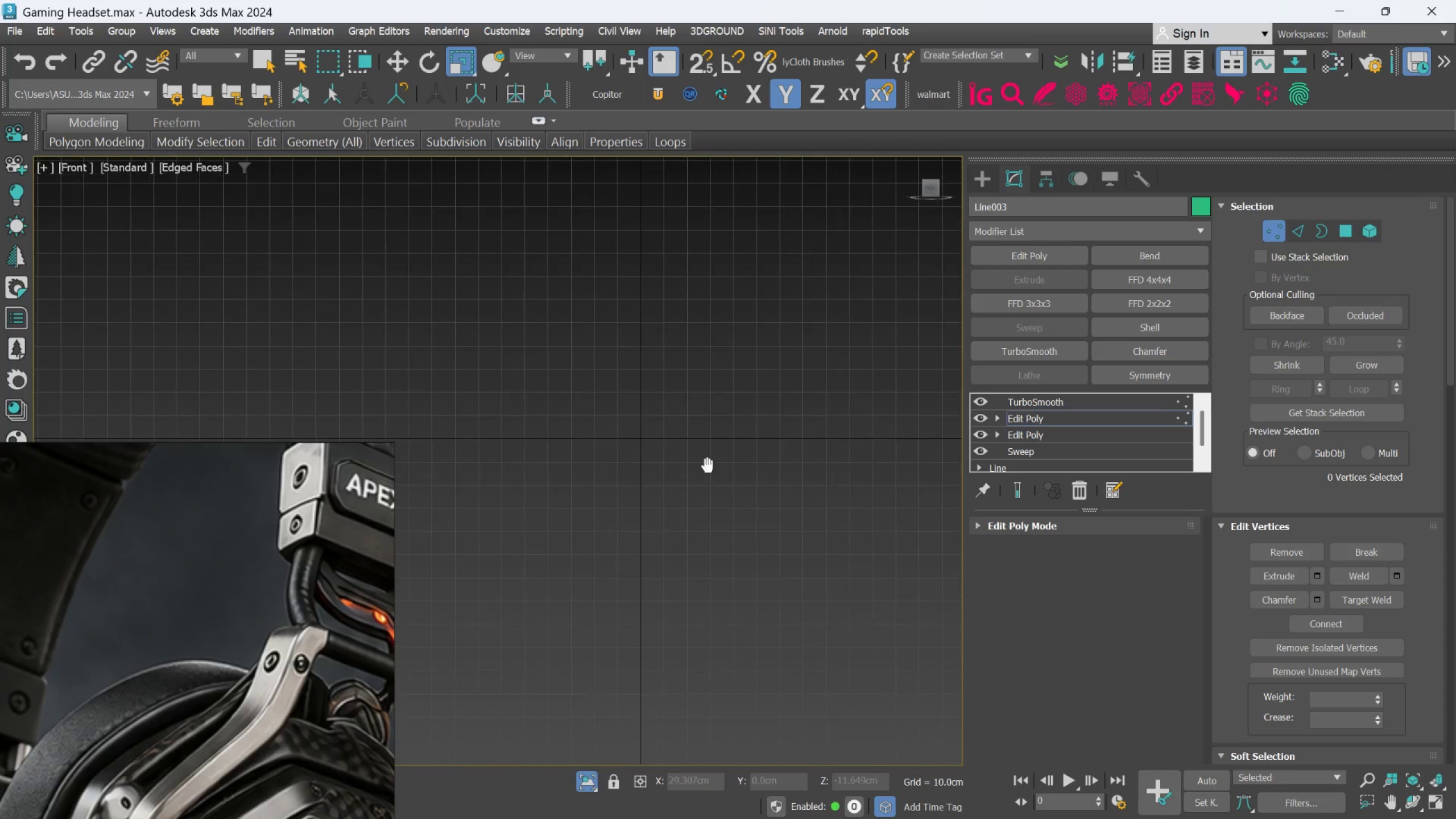 
scroll: coordinate [698, 451], scroll_direction: up, amount: 14.0
 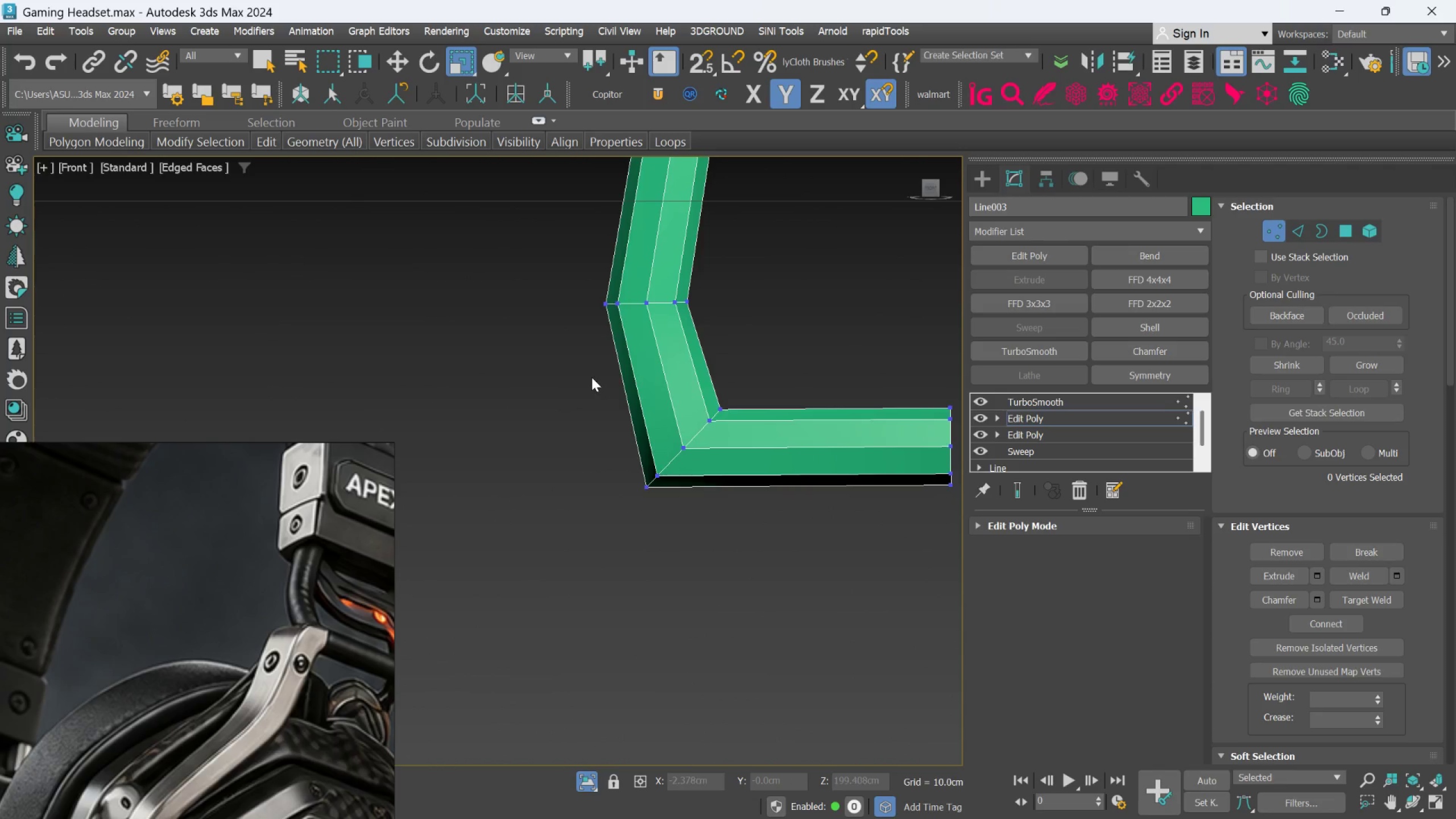 
left_click_drag(start_coordinate=[590, 375], to_coordinate=[789, 525])
 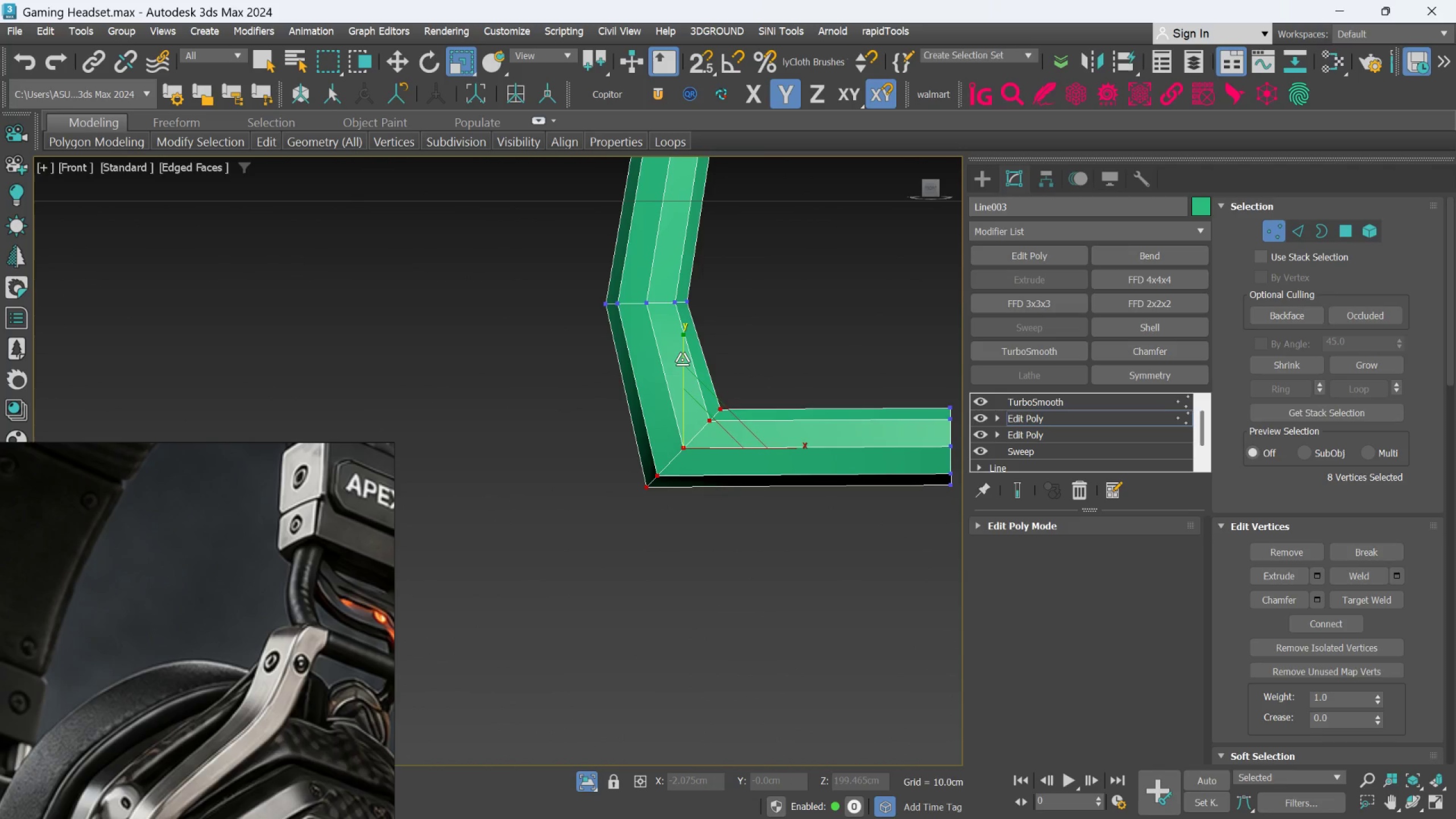 
left_click_drag(start_coordinate=[682, 358], to_coordinate=[677, 373])
 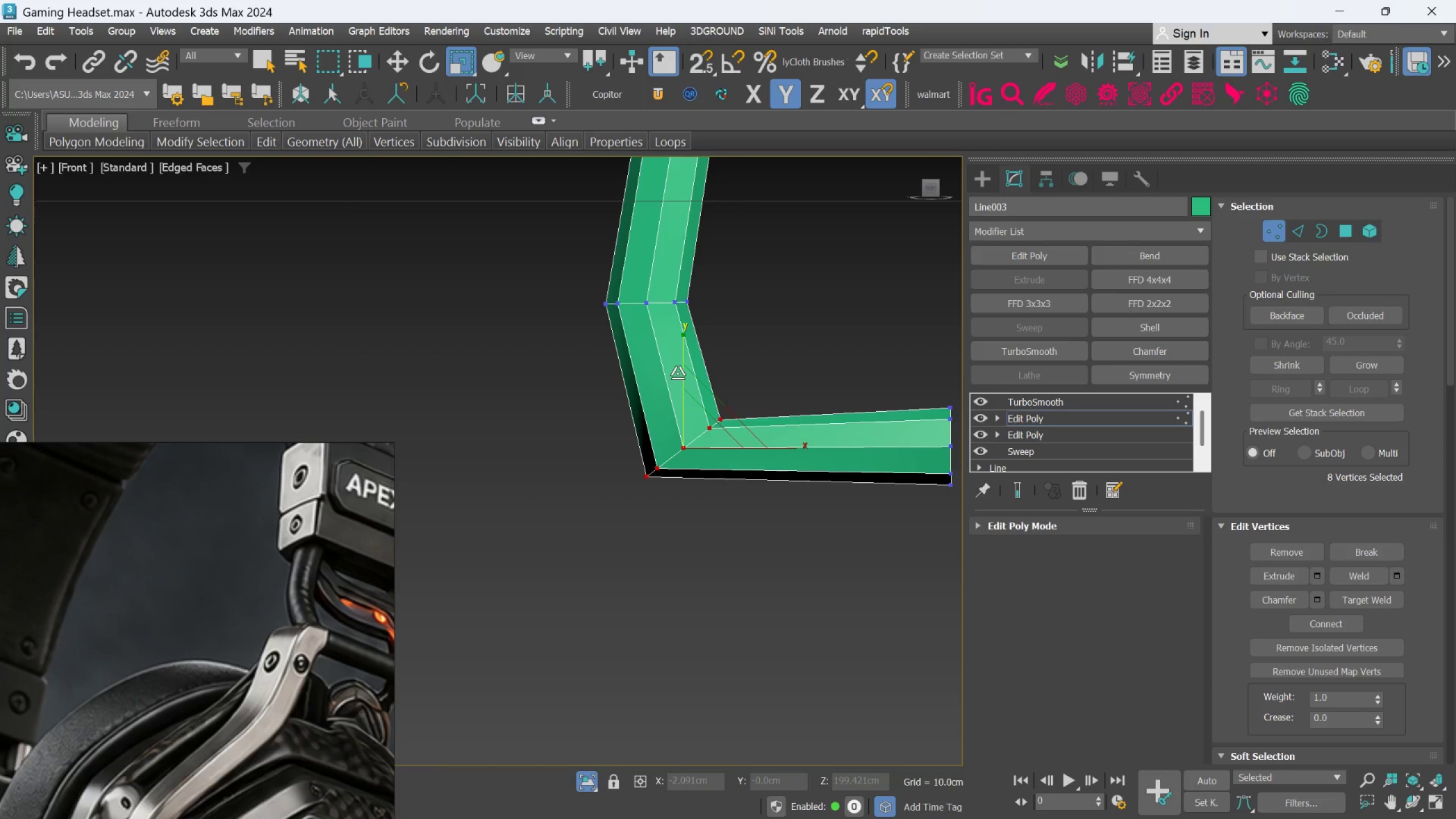 
key(Control+ControlLeft)
 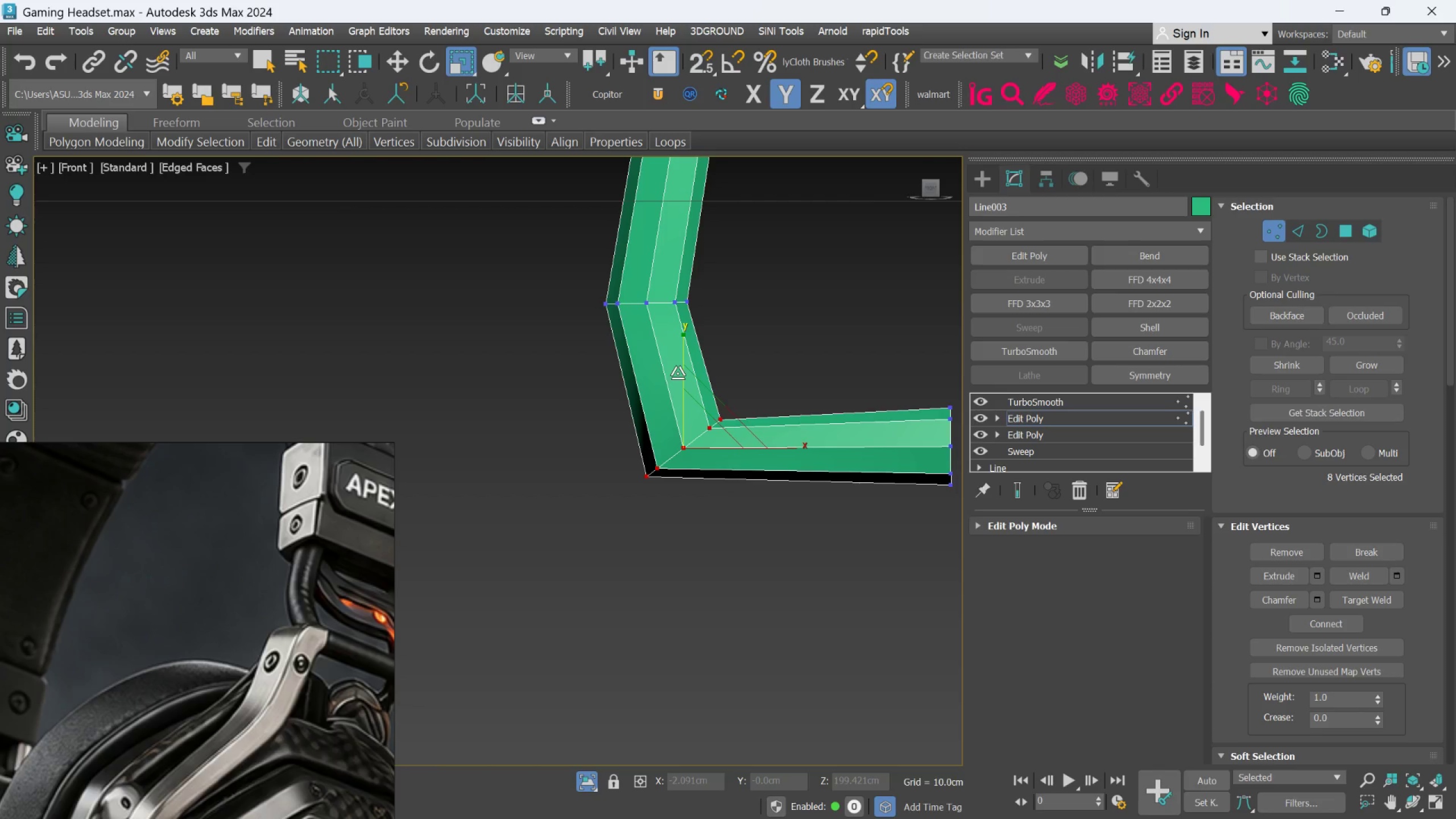 
key(Control+Z)
 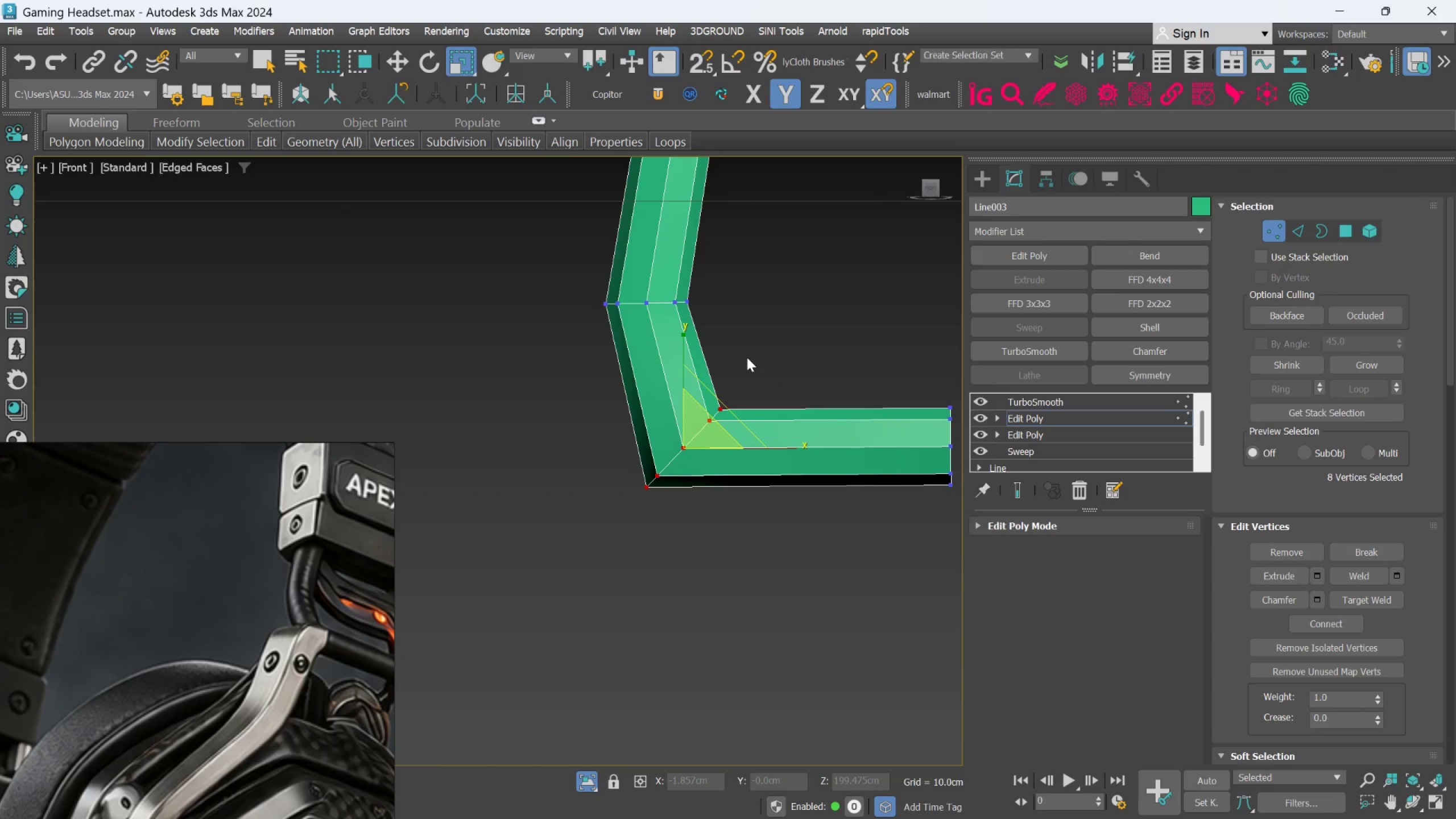 
scroll: coordinate [747, 357], scroll_direction: down, amount: 2.0
 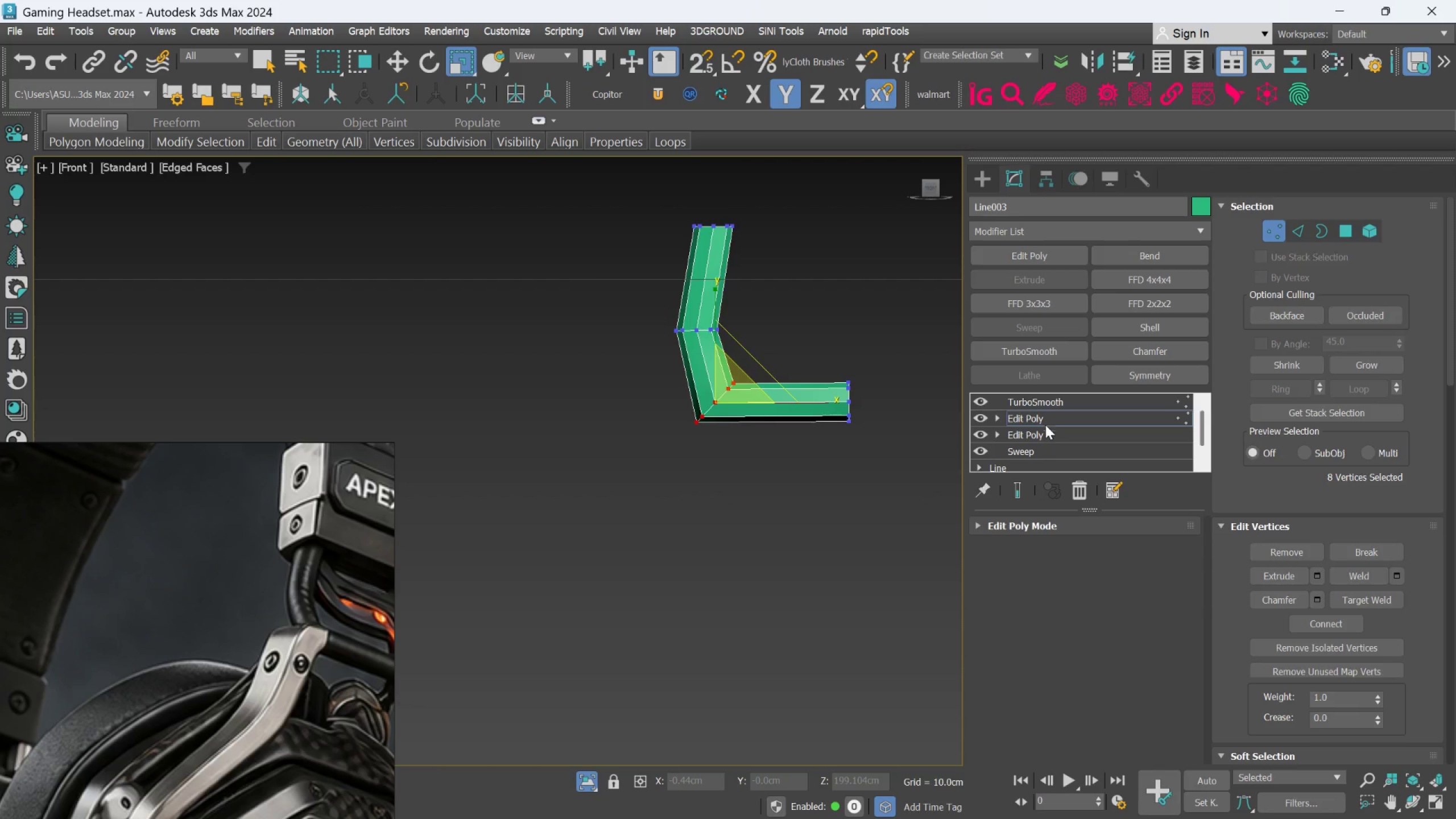 
double_click([1017, 492])
 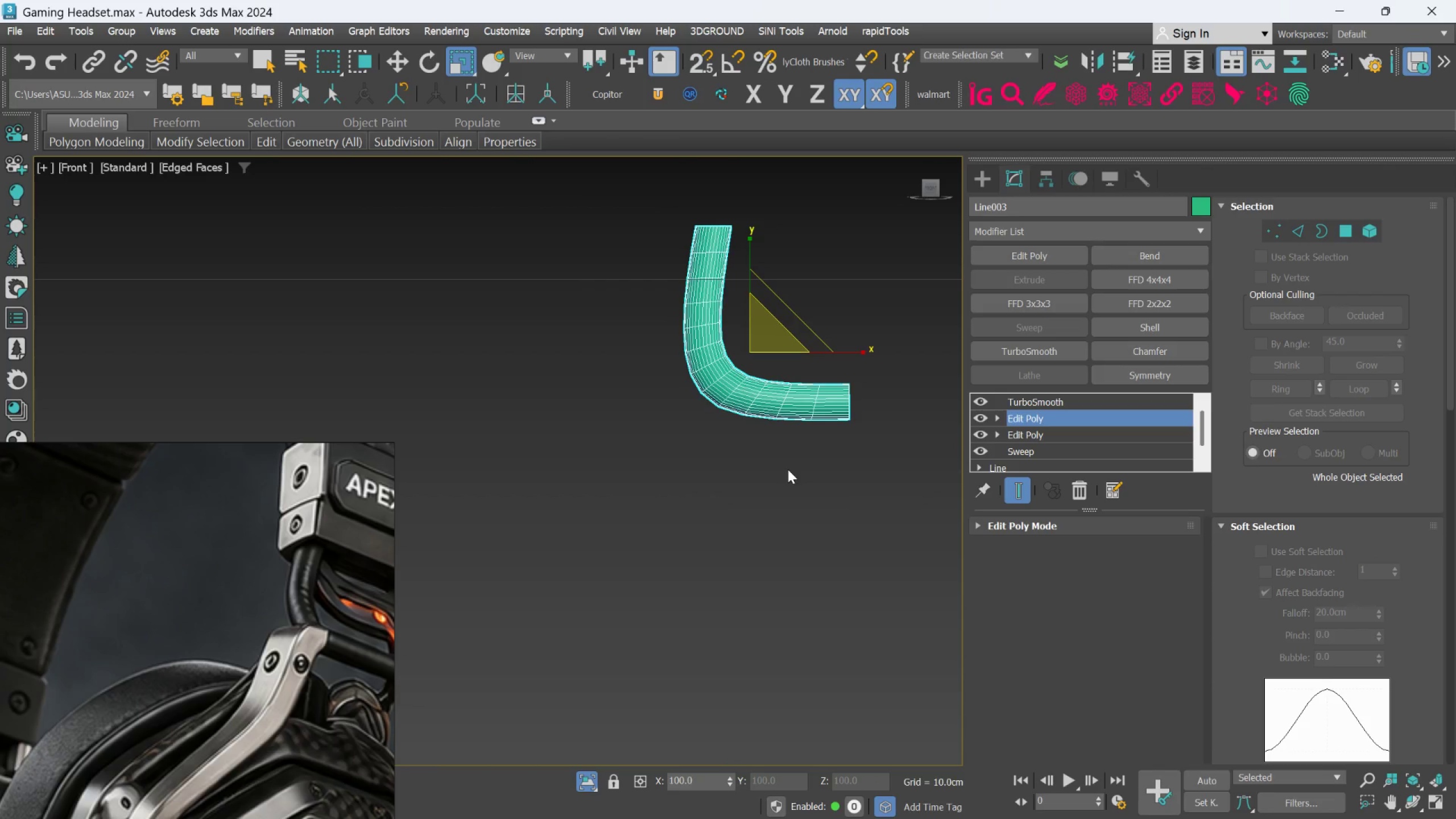 
hold_key(key=AltLeft, duration=1.11)
 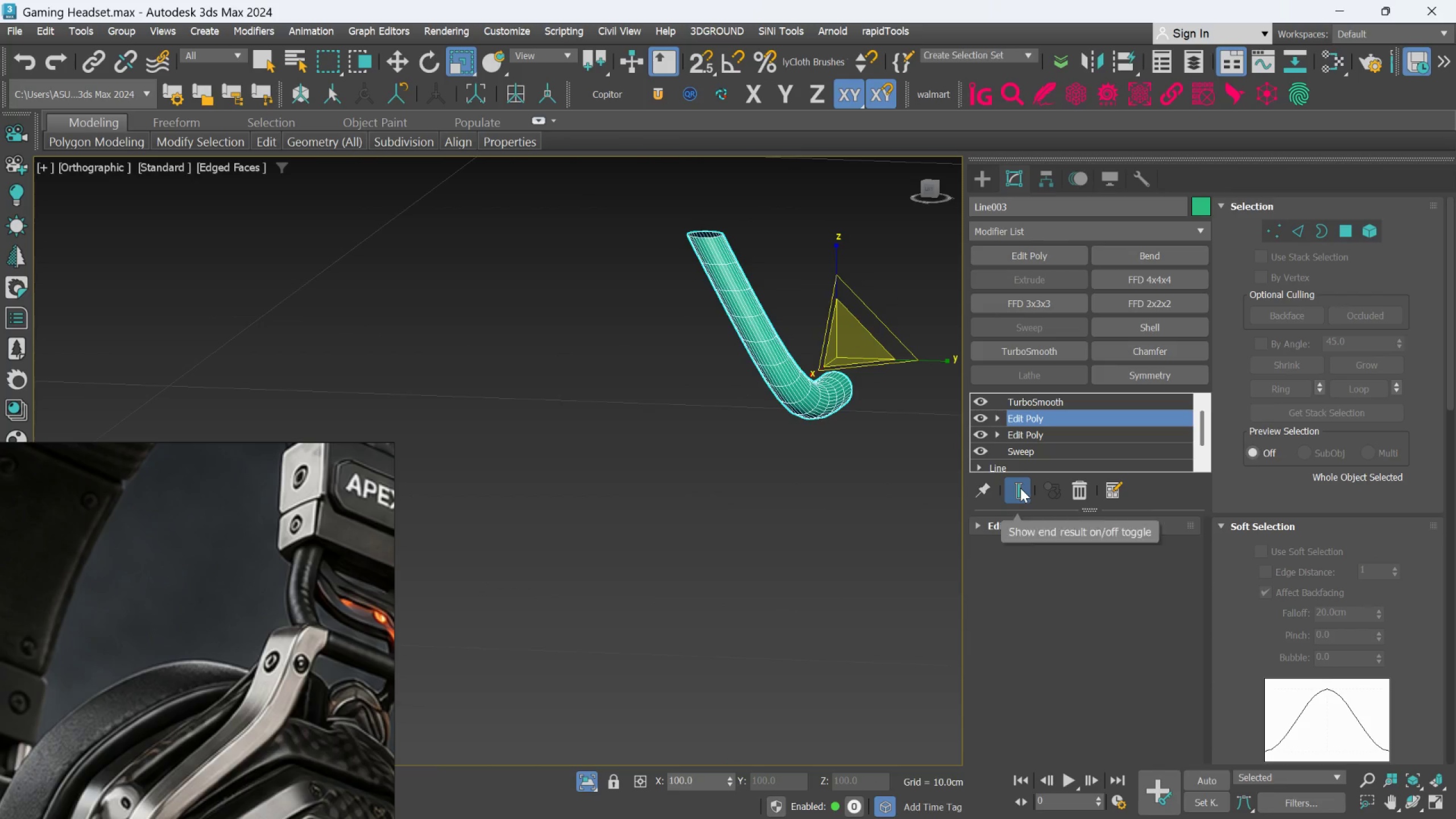 
left_click([1020, 488])
 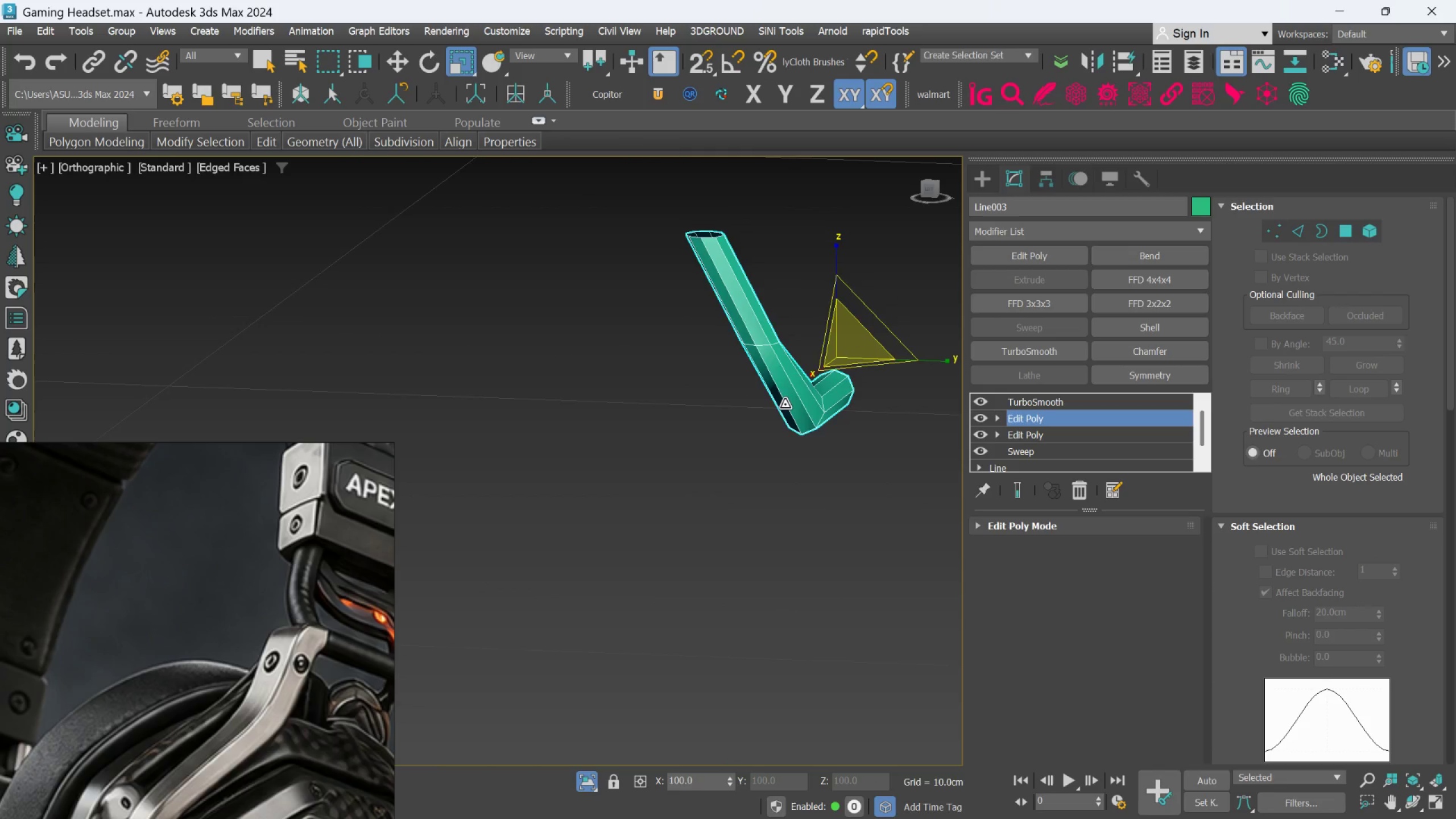 
hold_key(key=AltLeft, duration=0.34)
 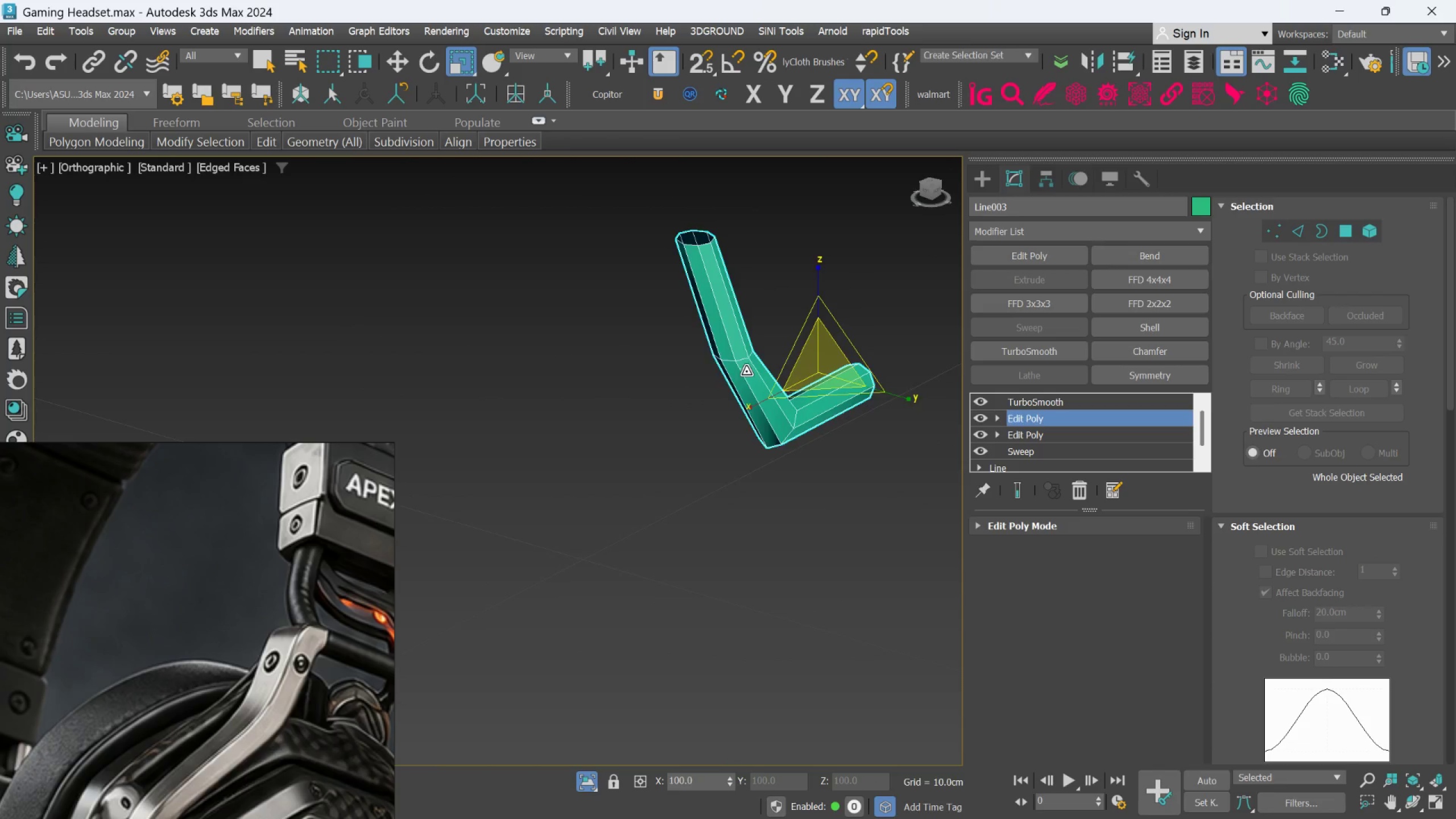 
hold_key(key=AltLeft, duration=0.52)
 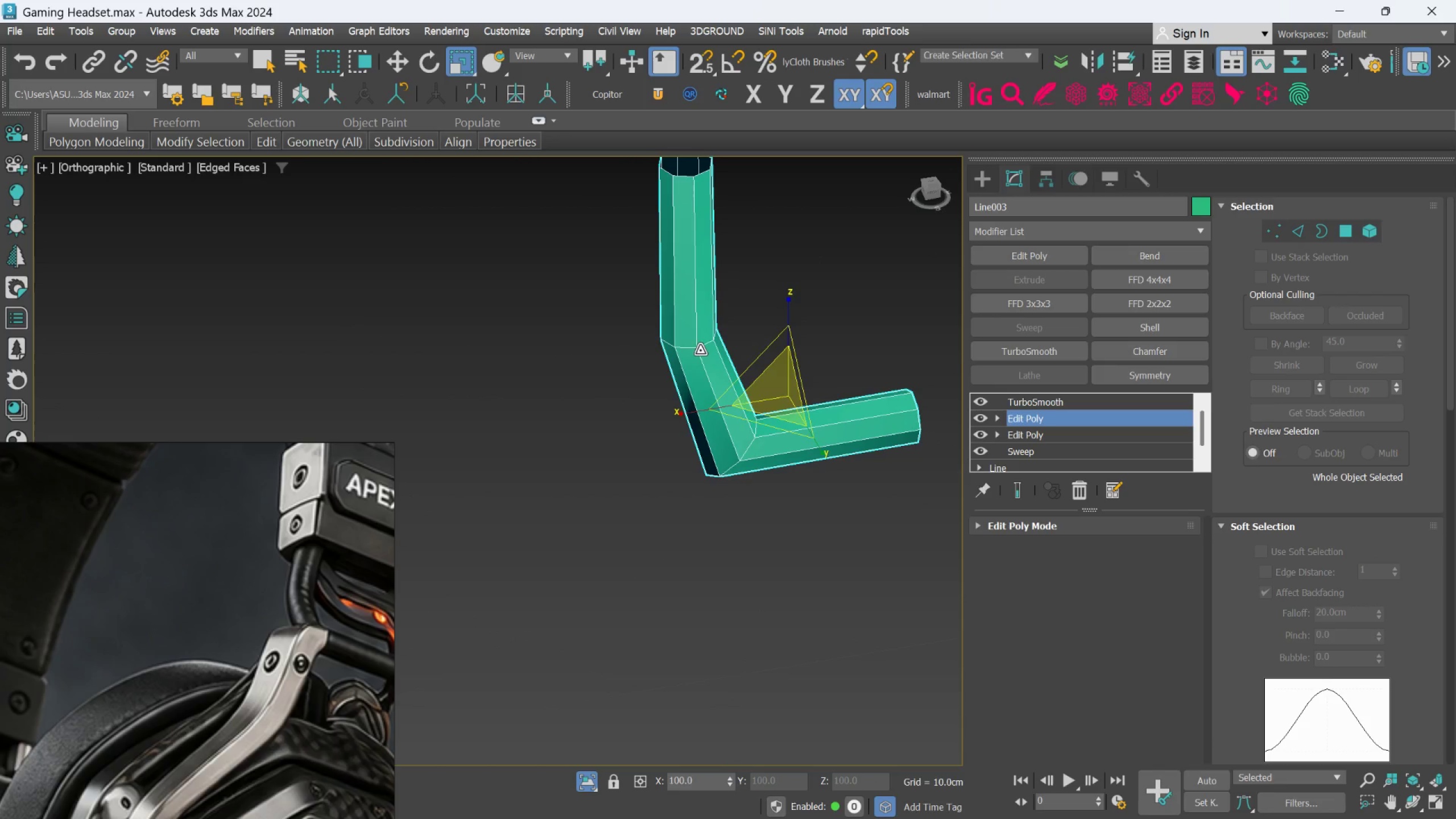 
scroll: coordinate [746, 371], scroll_direction: up, amount: 1.0
 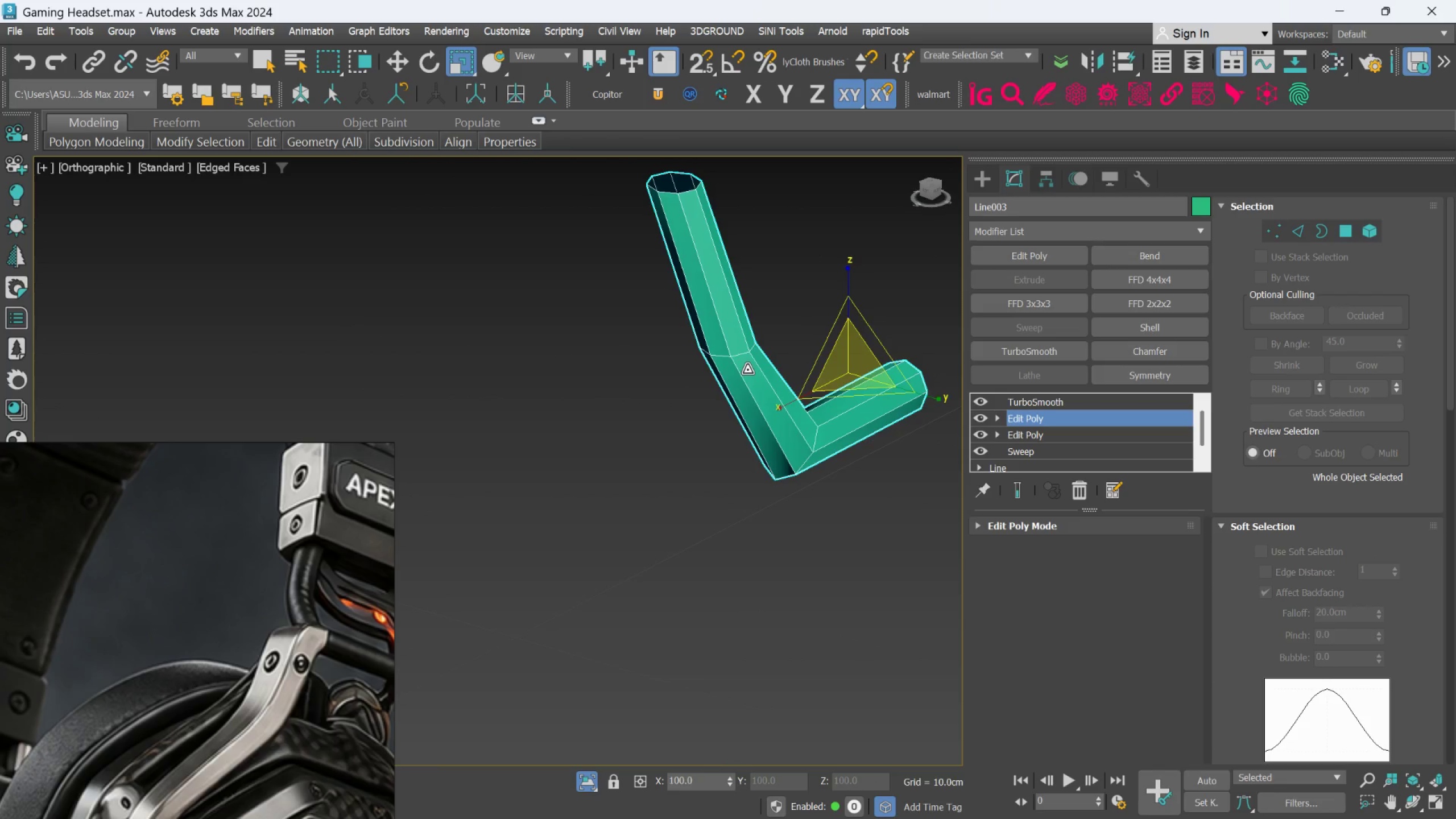 
hold_key(key=AltLeft, duration=3.05)
left_click([1294, 240])
 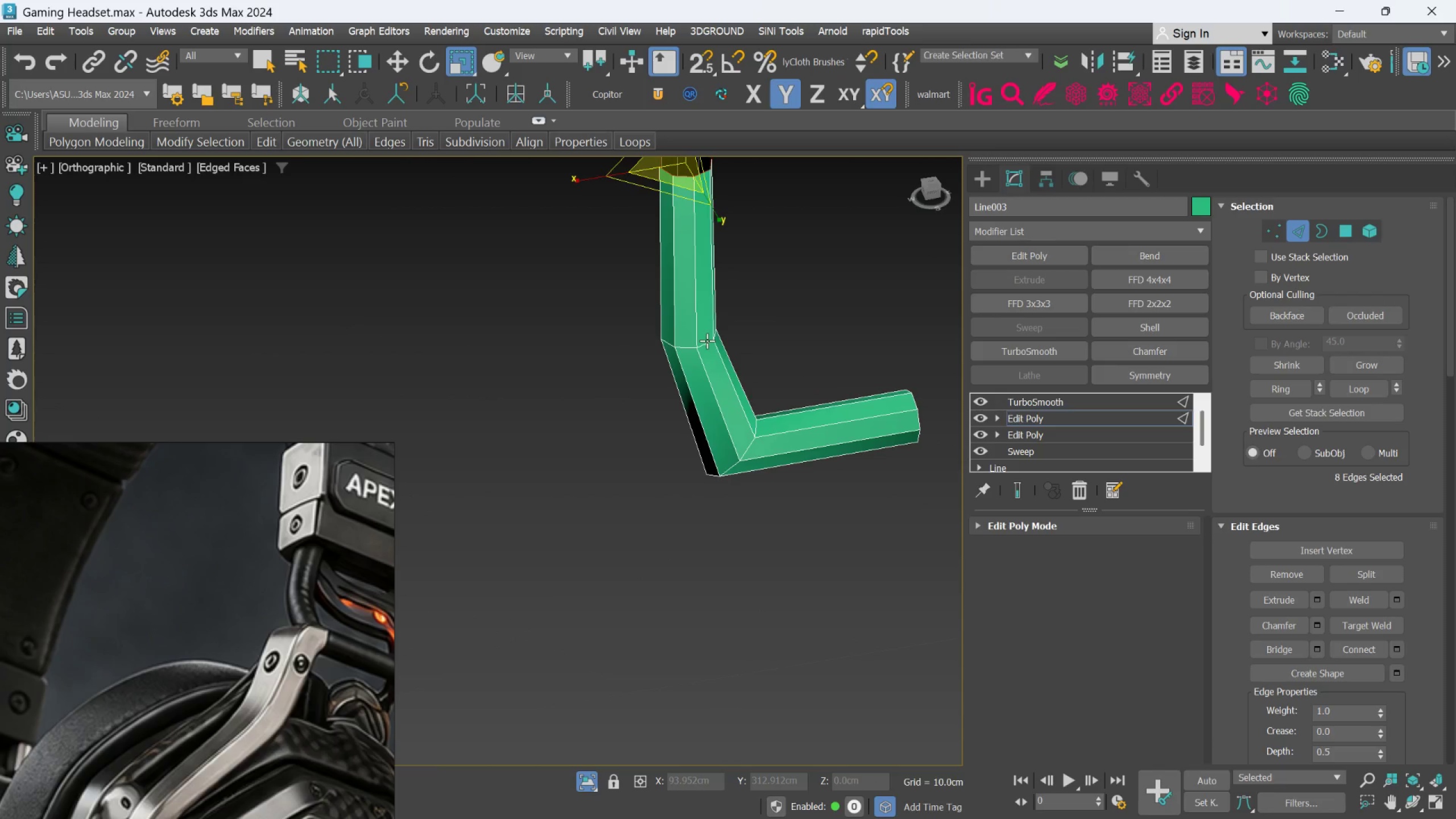 
double_click([707, 341])
 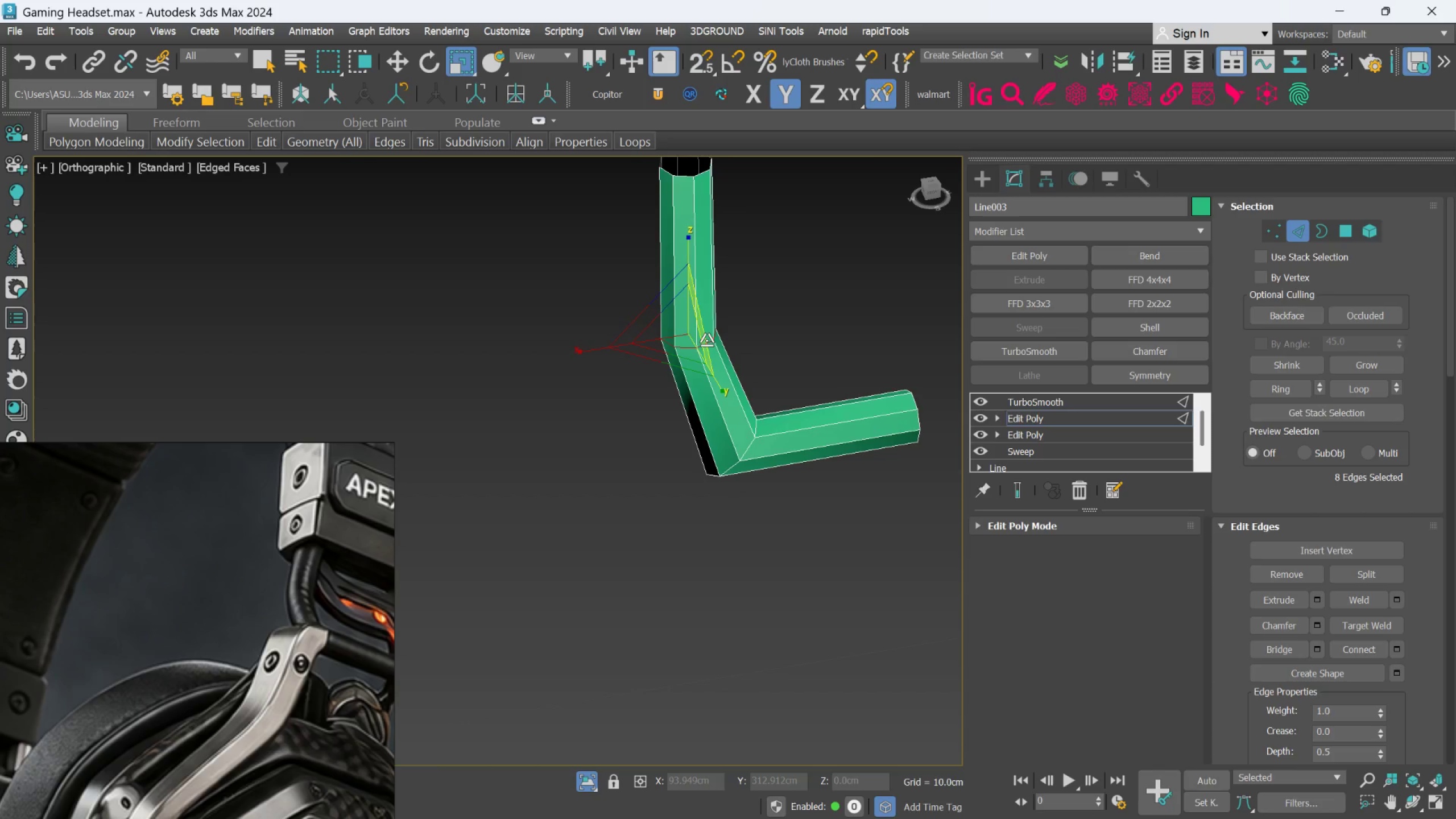 
hold_key(key=AltLeft, duration=0.78)
 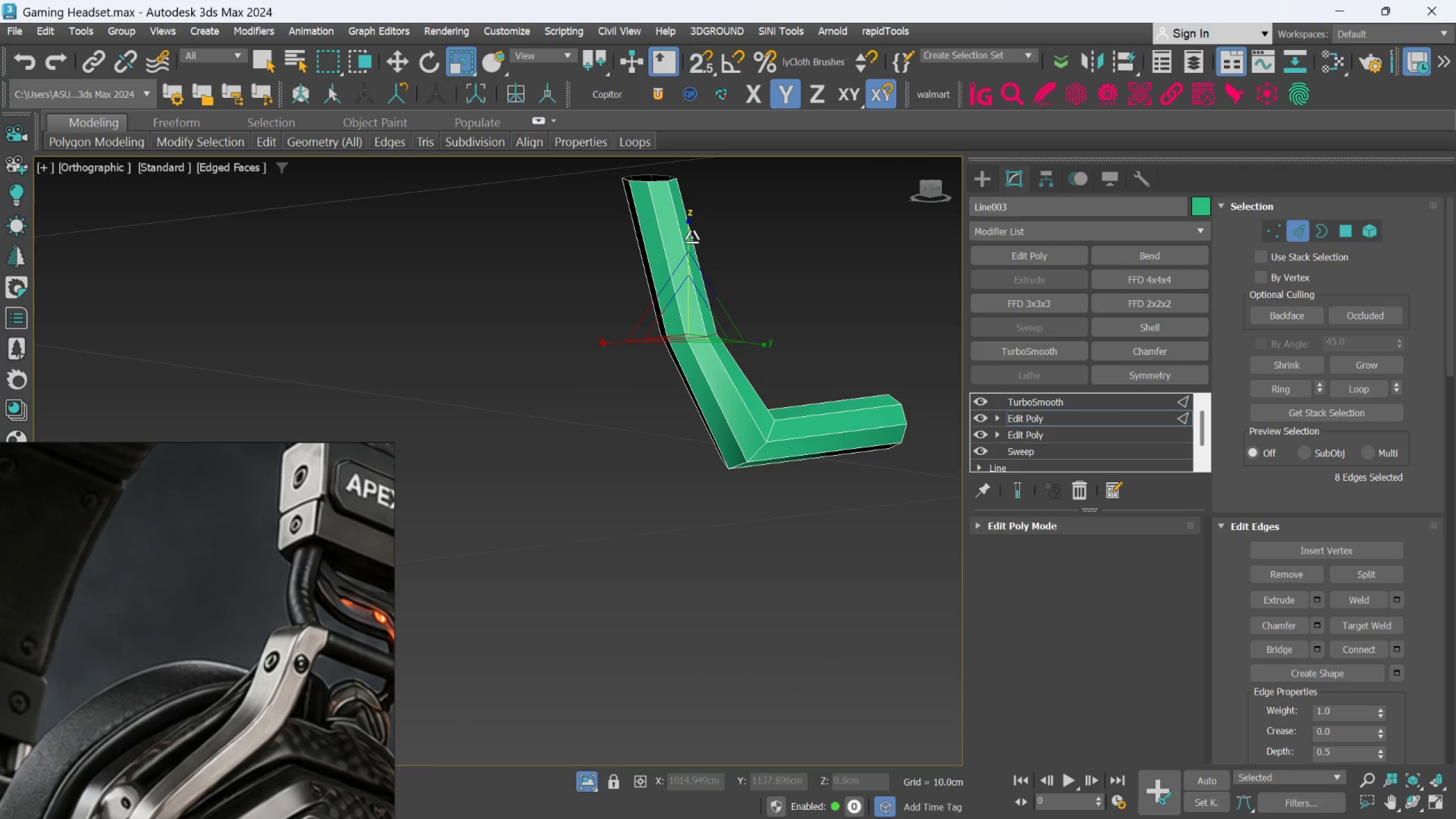 
left_click_drag(start_coordinate=[692, 237], to_coordinate=[689, 281])
 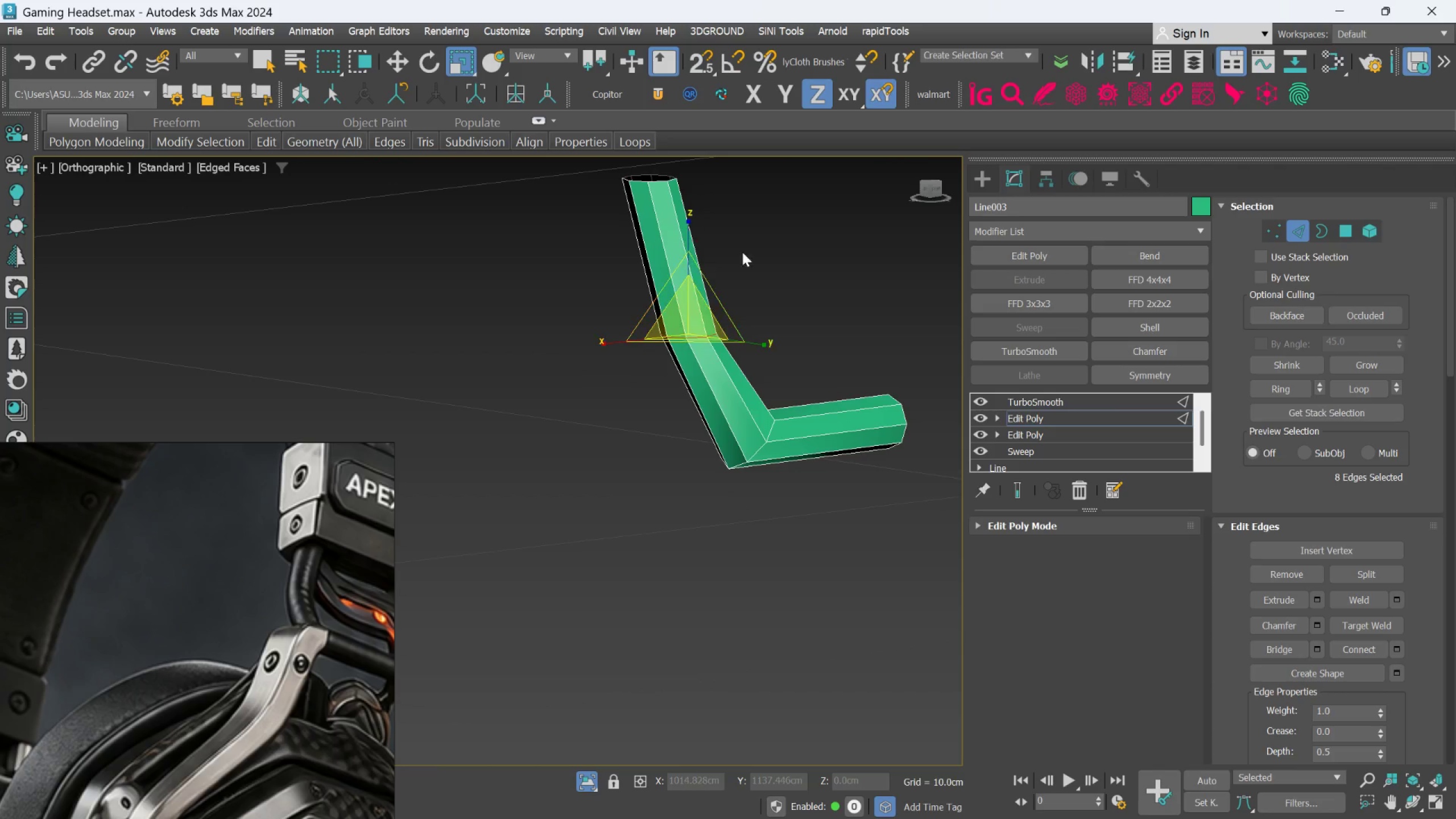 
left_click([770, 267])
 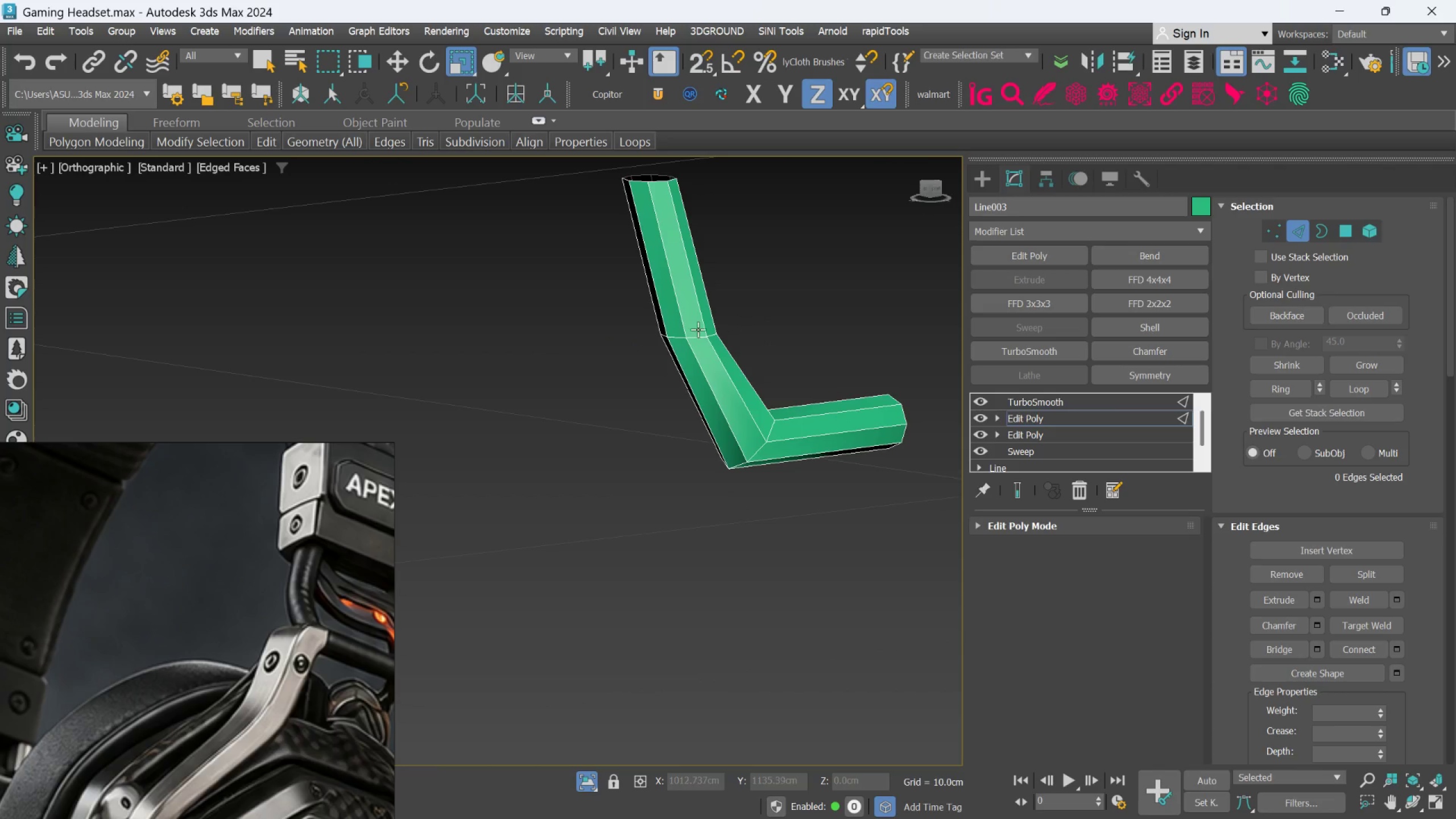 
scroll: coordinate [697, 330], scroll_direction: up, amount: 1.0
 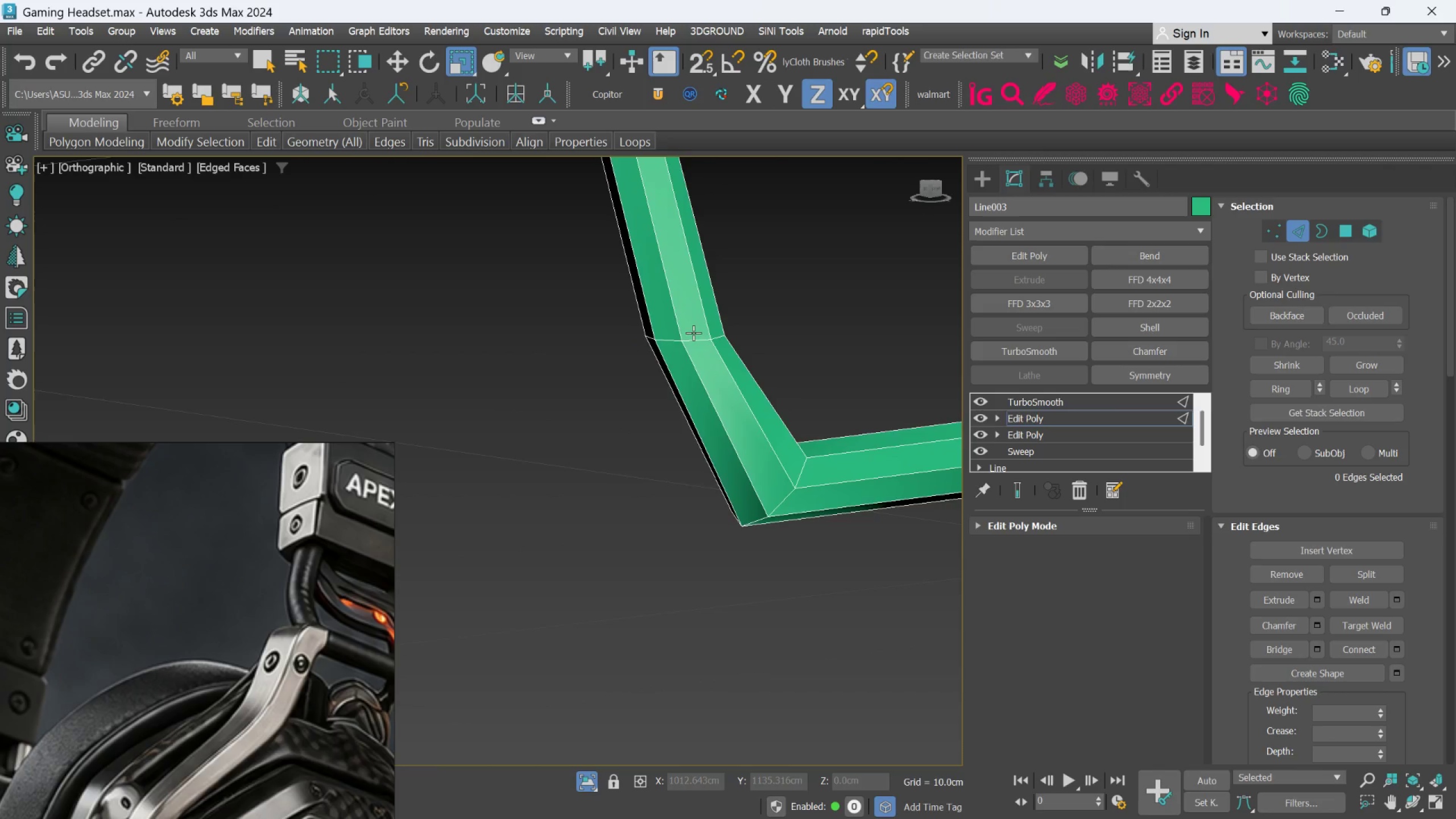 
scroll: coordinate [693, 333], scroll_direction: down, amount: 1.0
 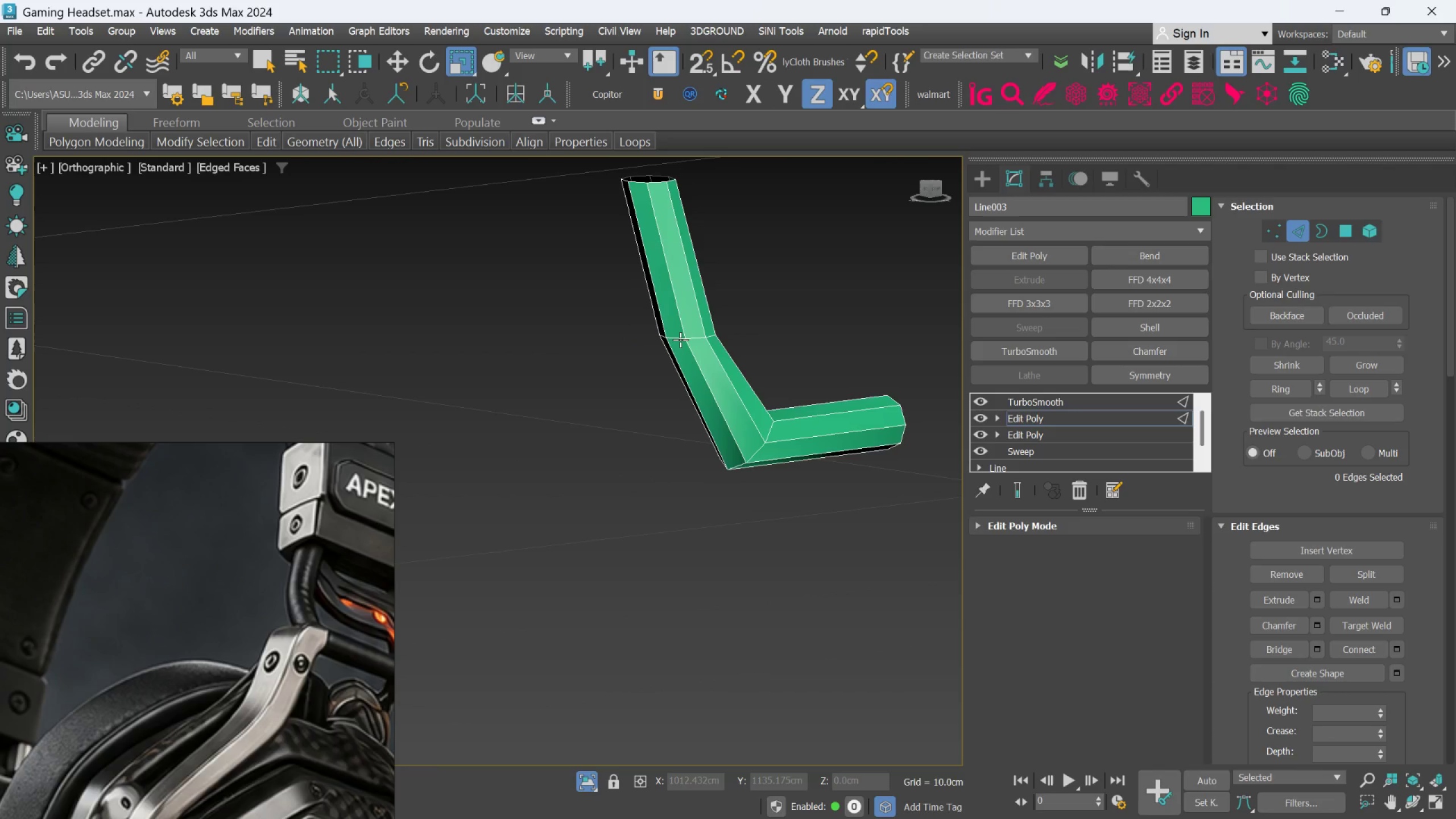 
double_click([680, 340])
 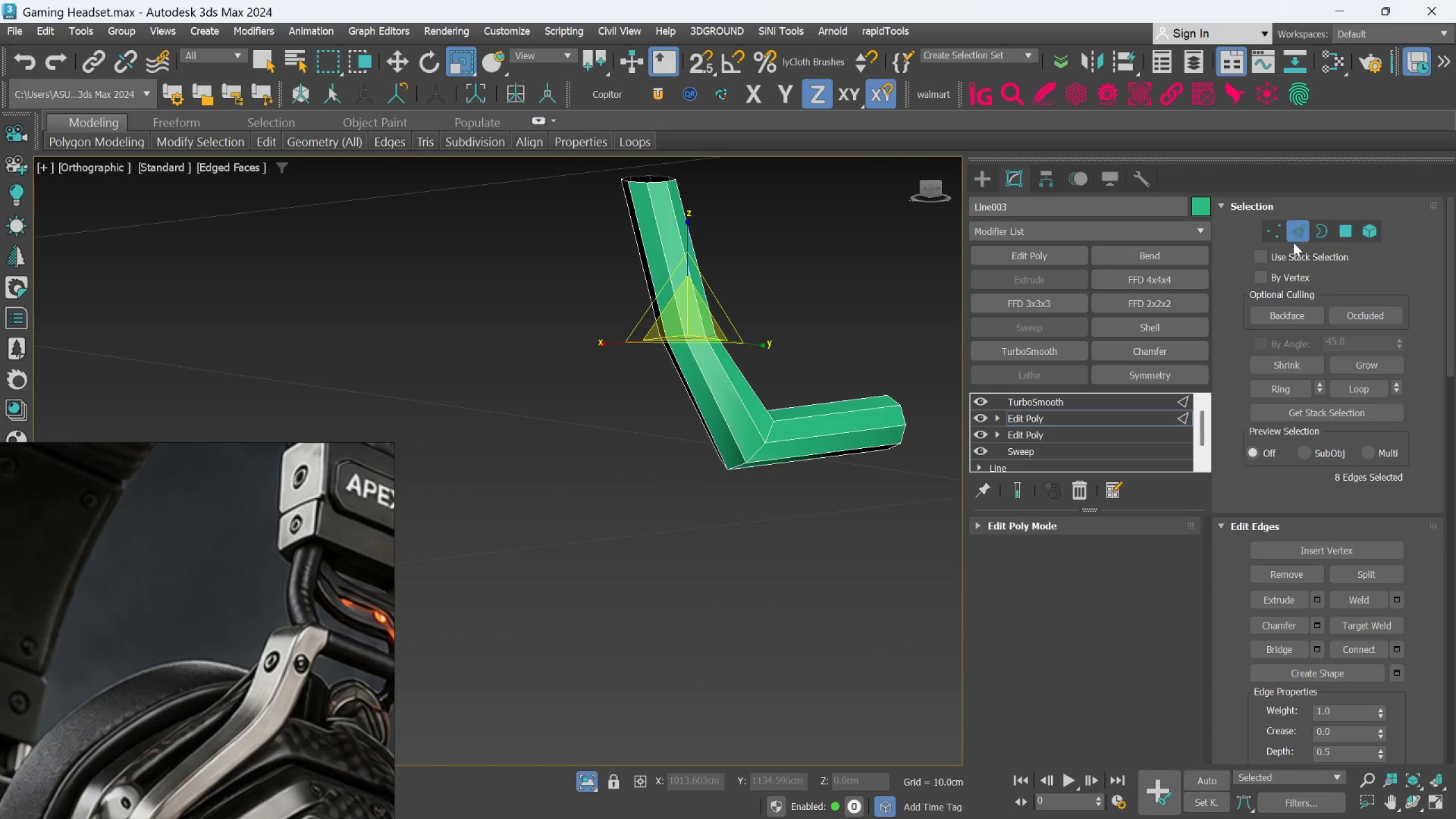 
hold_key(key=ControlLeft, duration=0.7)
left_click([1273, 238])
 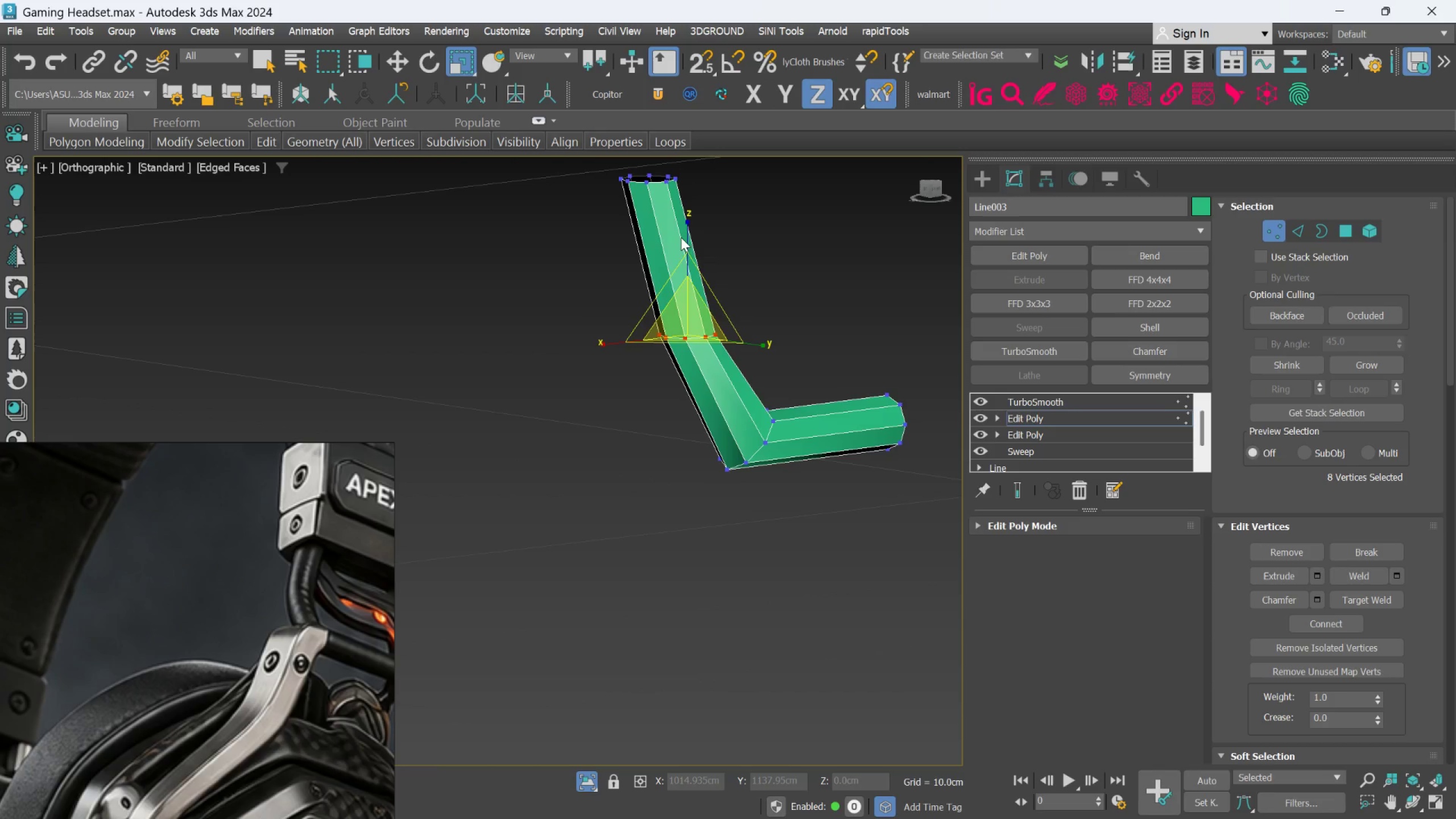 
left_click_drag(start_coordinate=[686, 238], to_coordinate=[687, 316])
 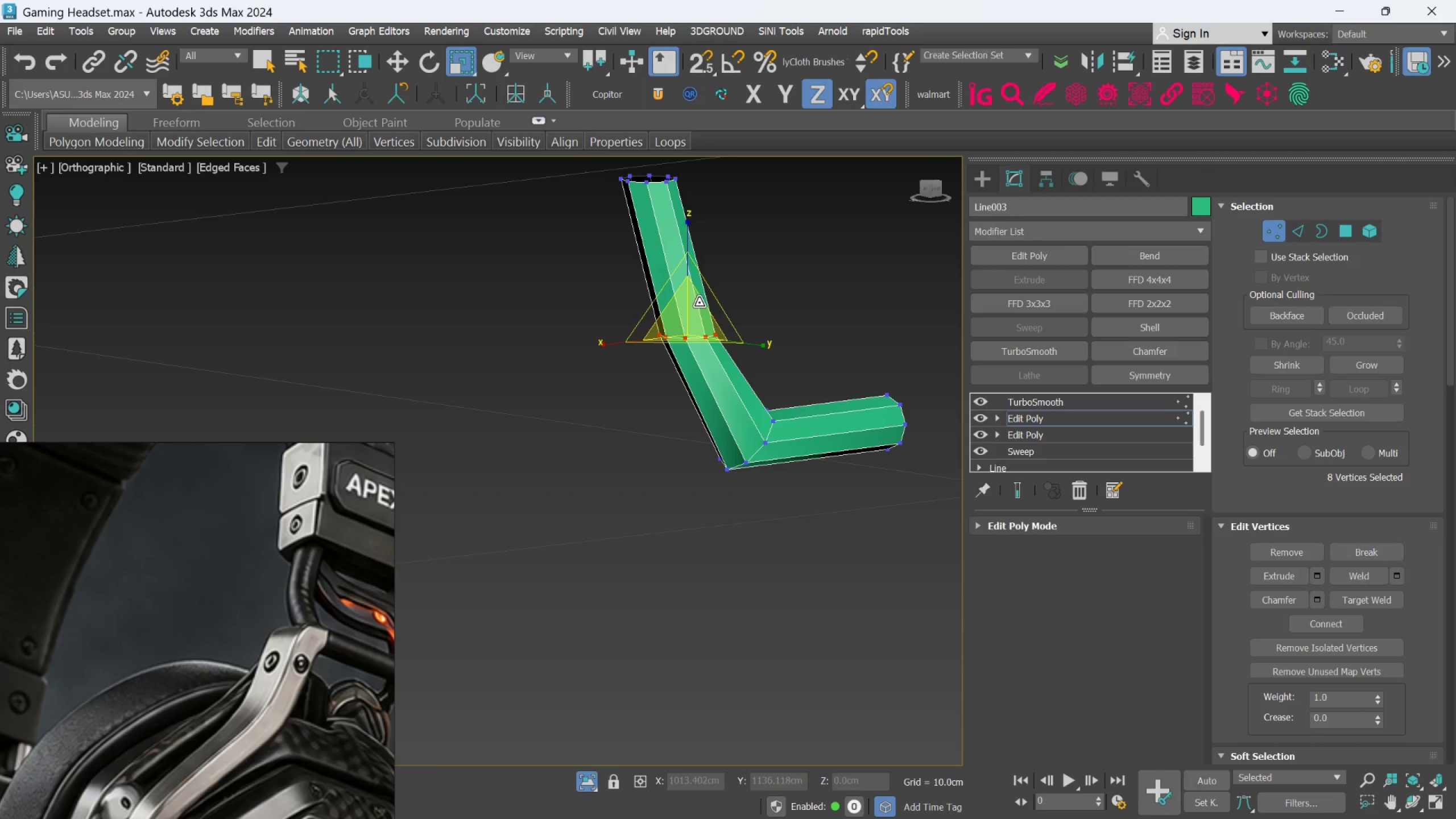 
hold_key(key=AltLeft, duration=1.5)
 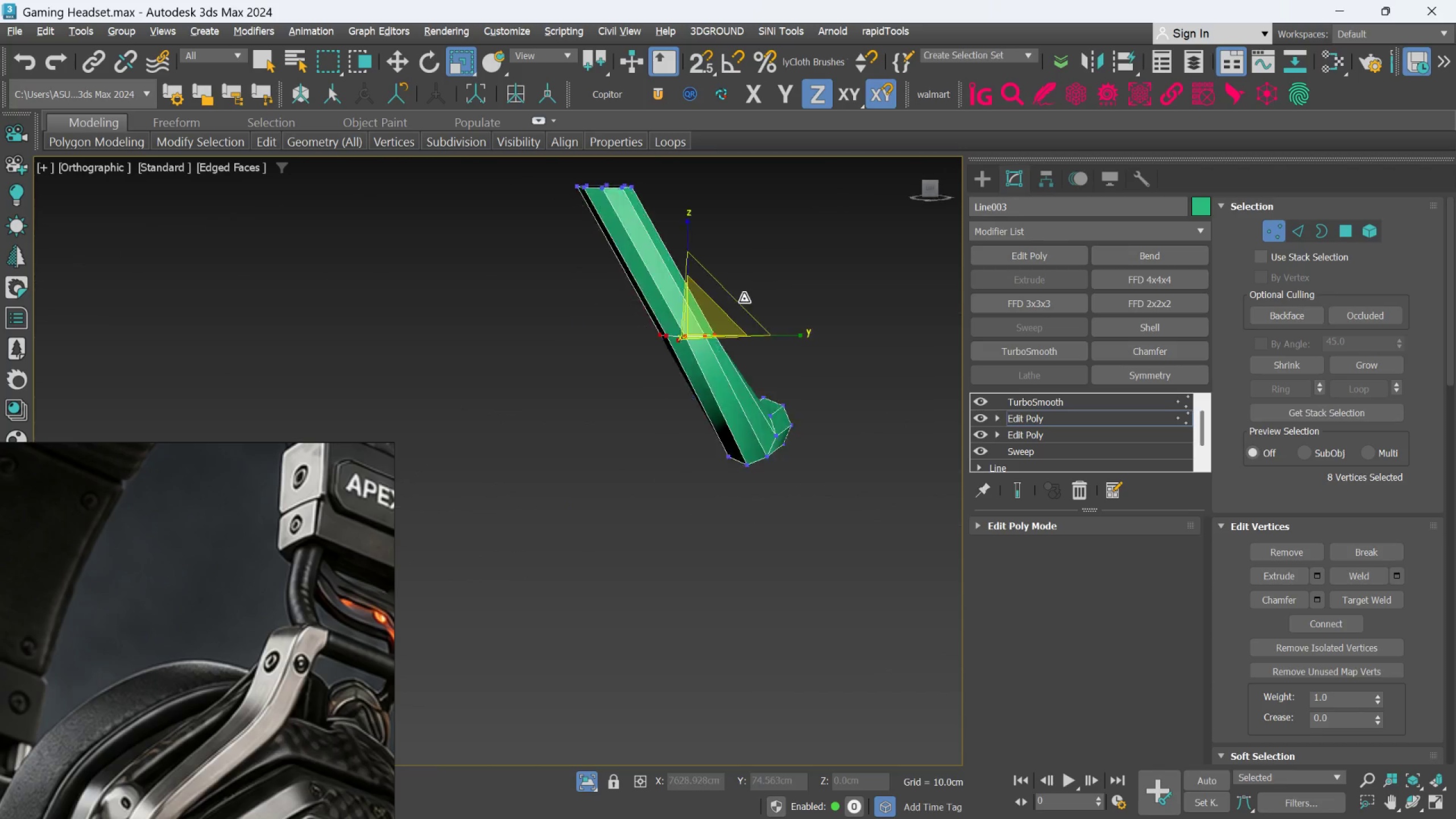 
hold_key(key=AltLeft, duration=1.08)
 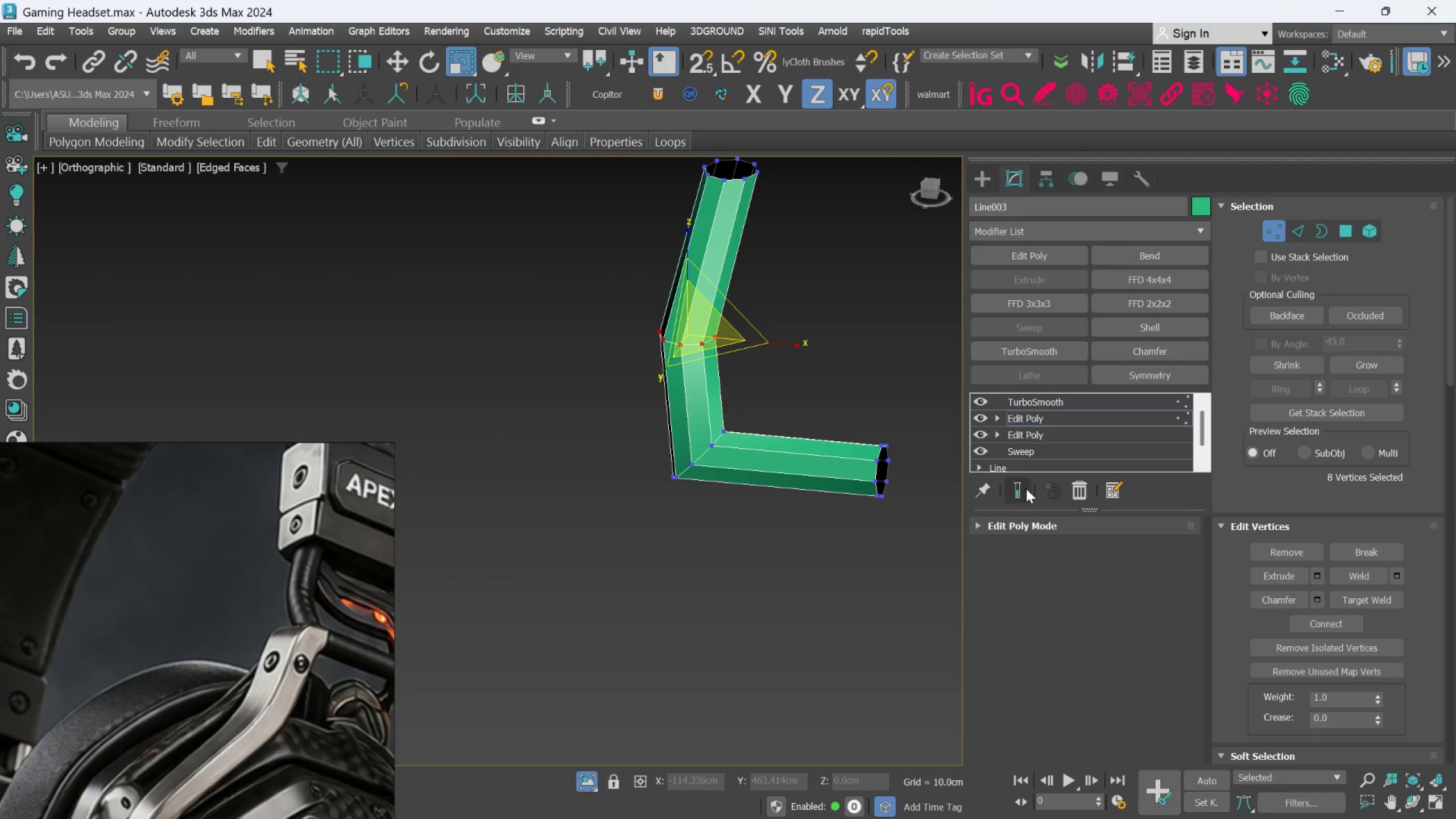 
left_click([1023, 486])
 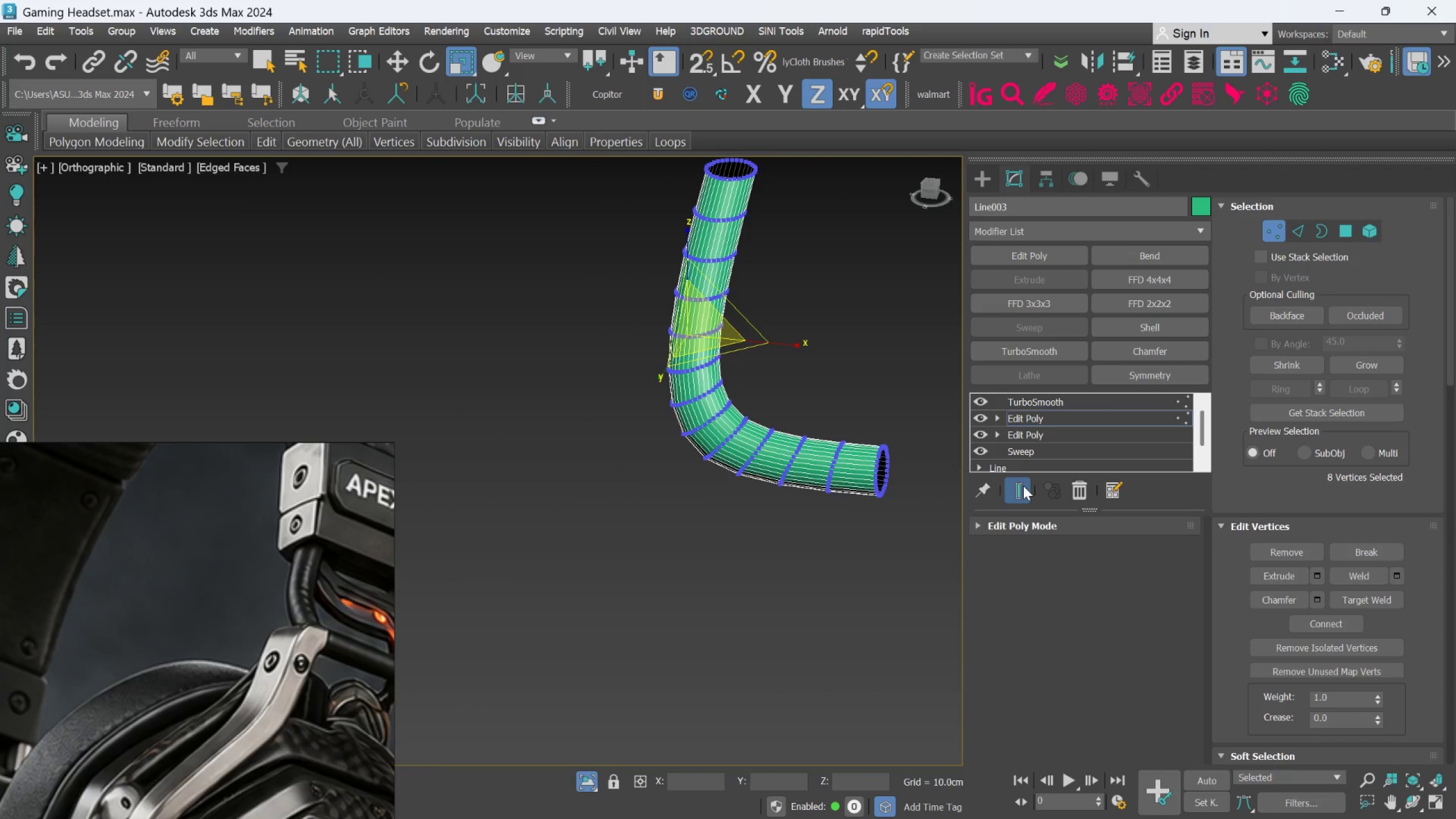 
left_click([1023, 486])
 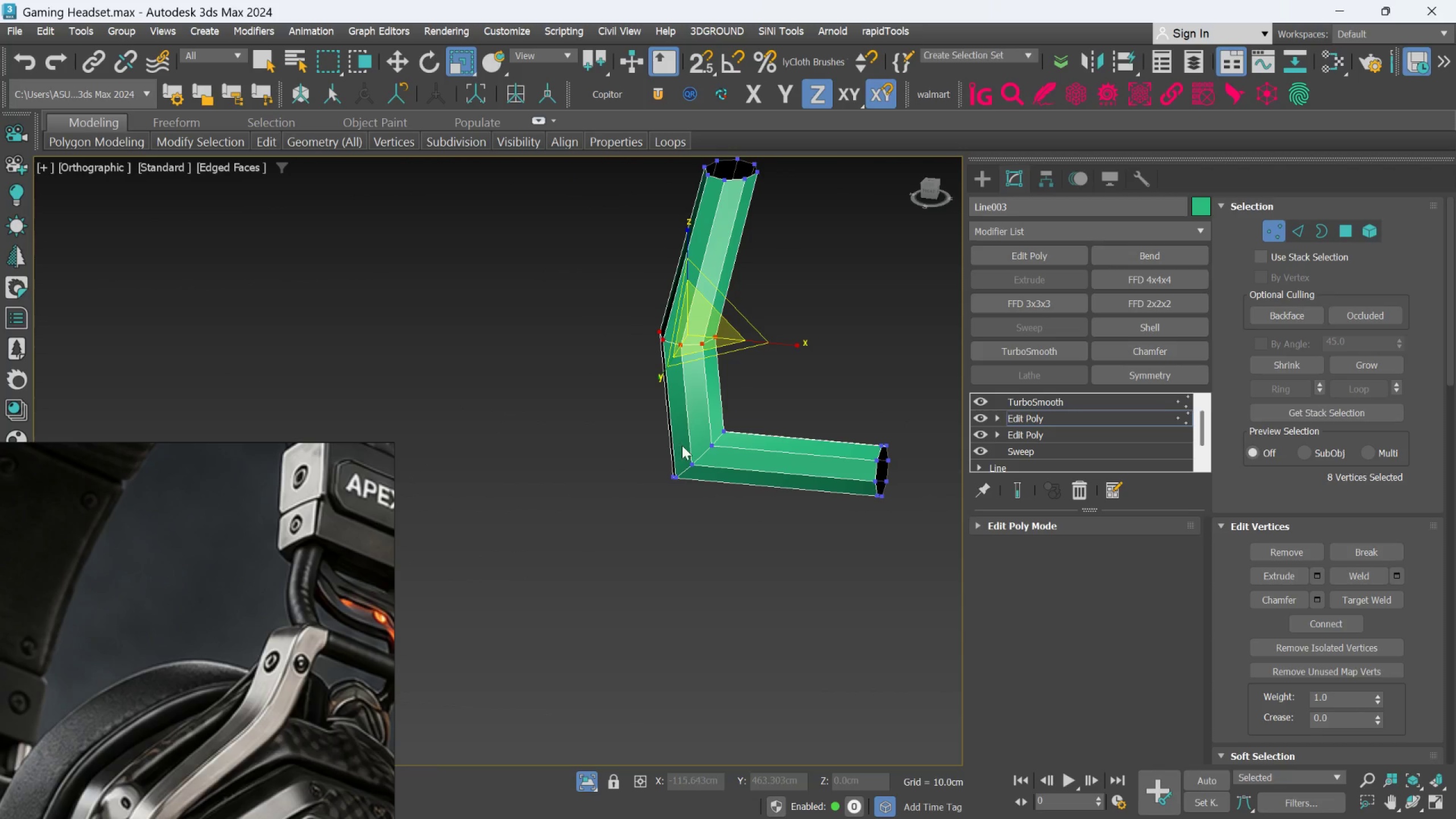 
hold_key(key=AltLeft, duration=0.78)
 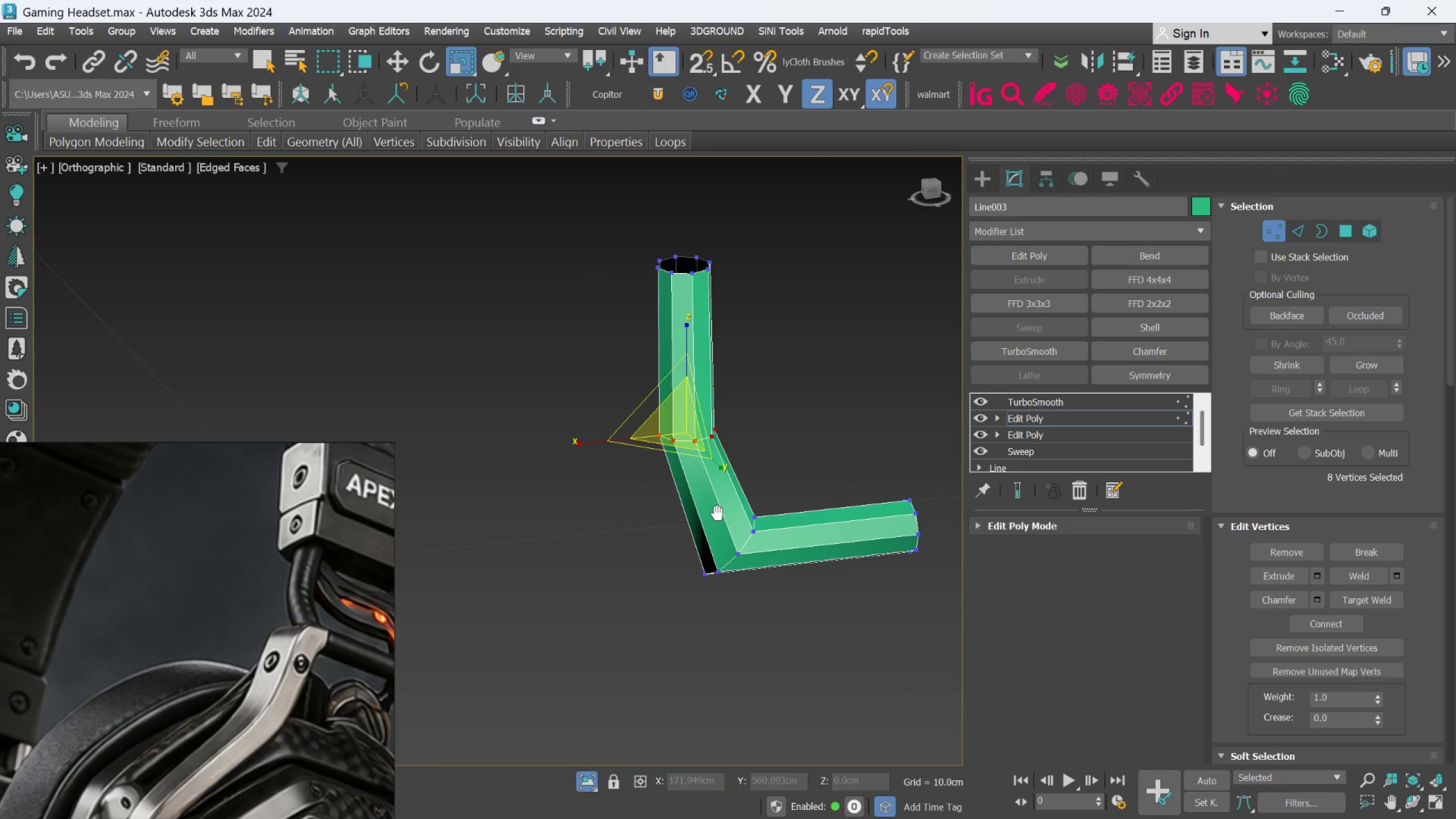 
key(Alt+AltLeft)
 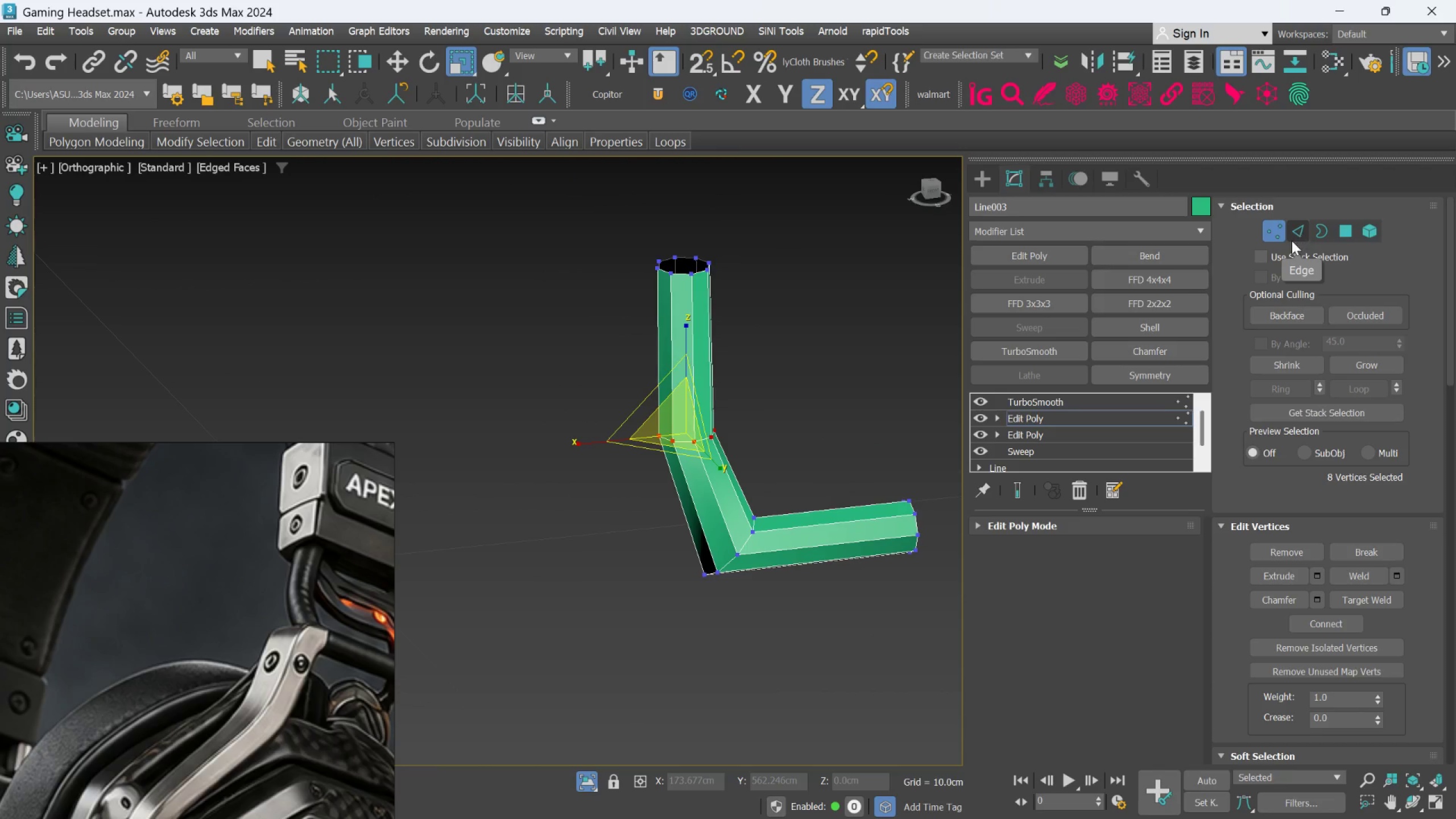 
scroll: coordinate [734, 414], scroll_direction: up, amount: 2.0
 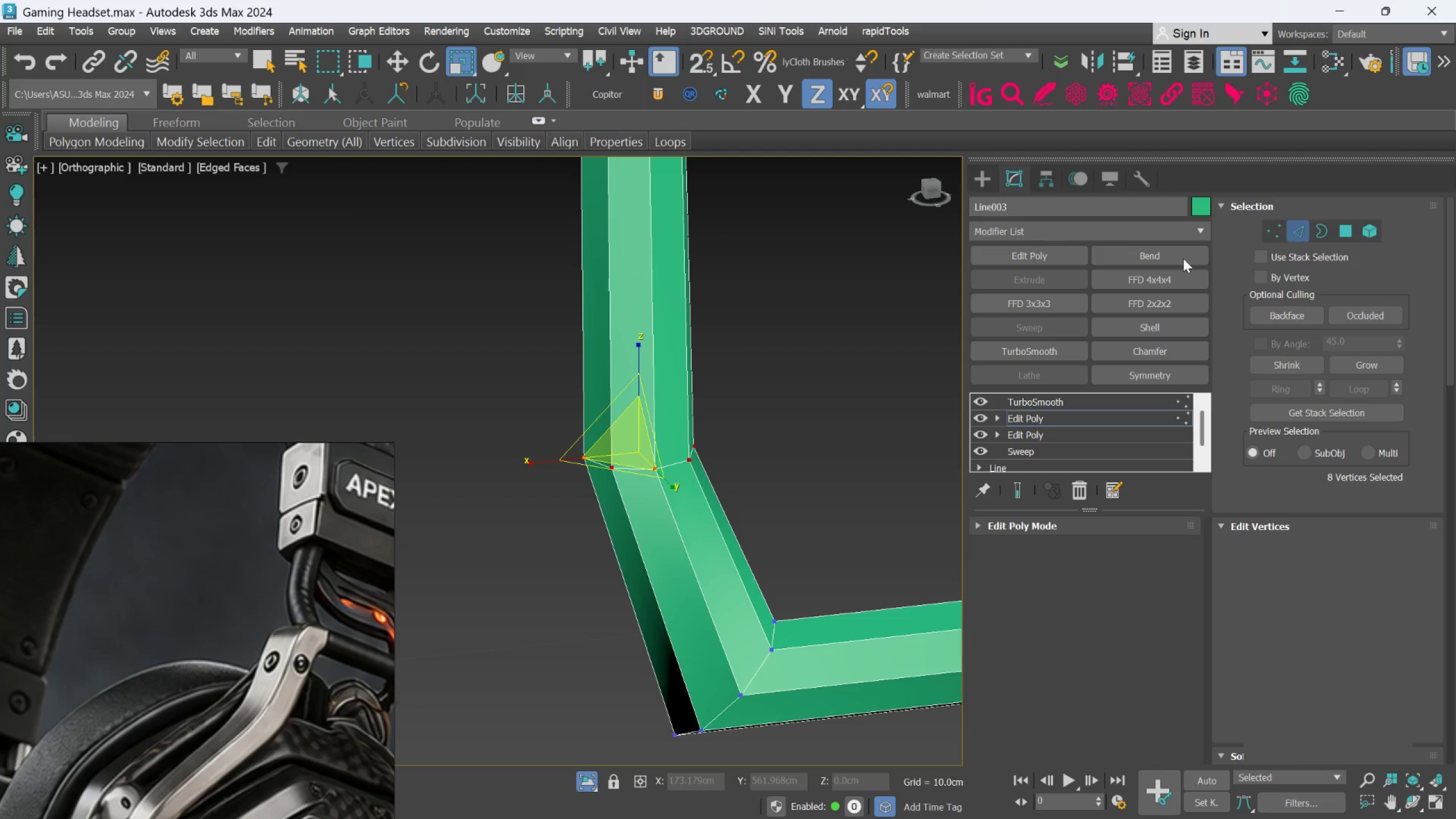 
key(Control+Backspace)
 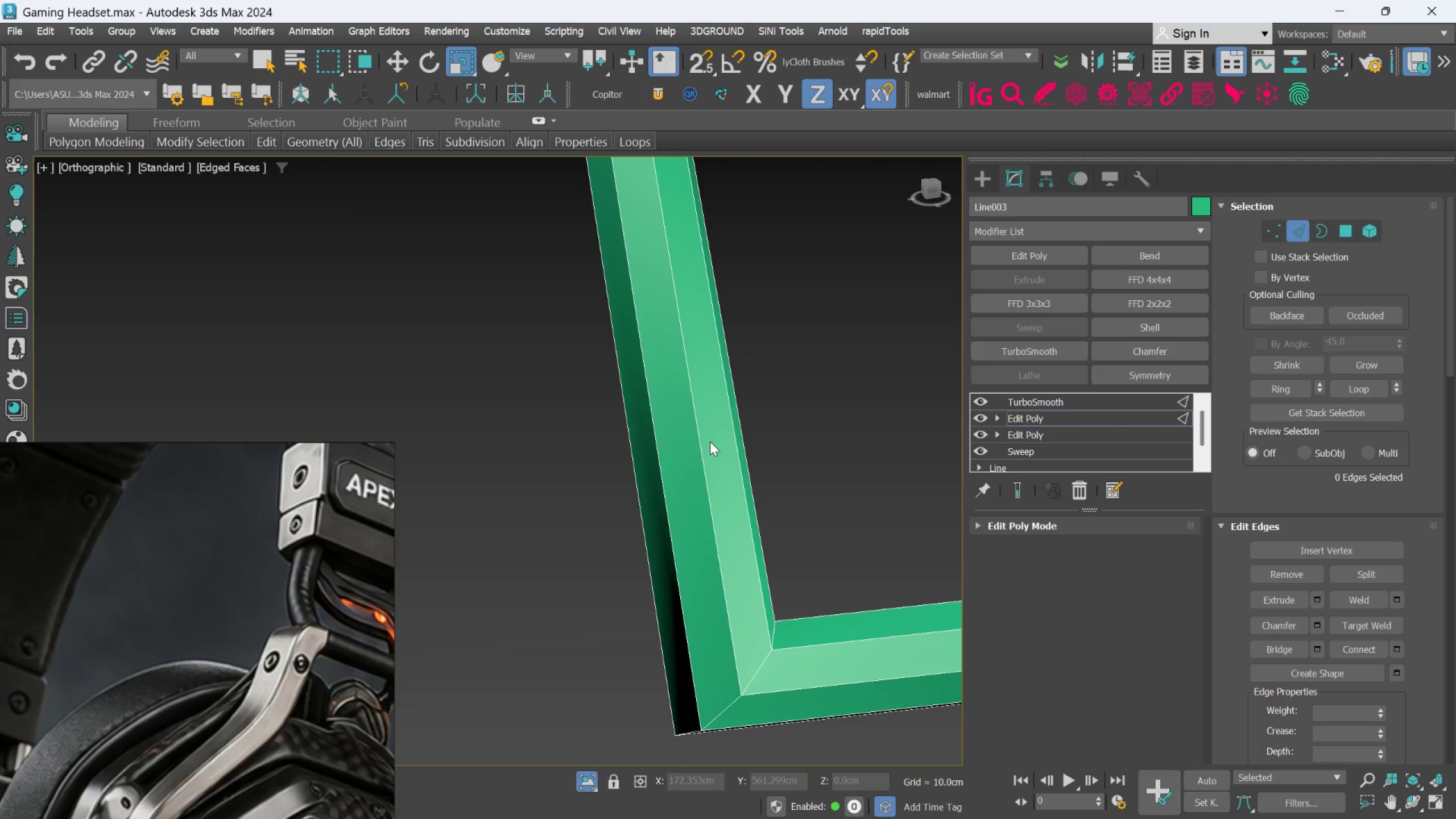 
key(Control+Z)
 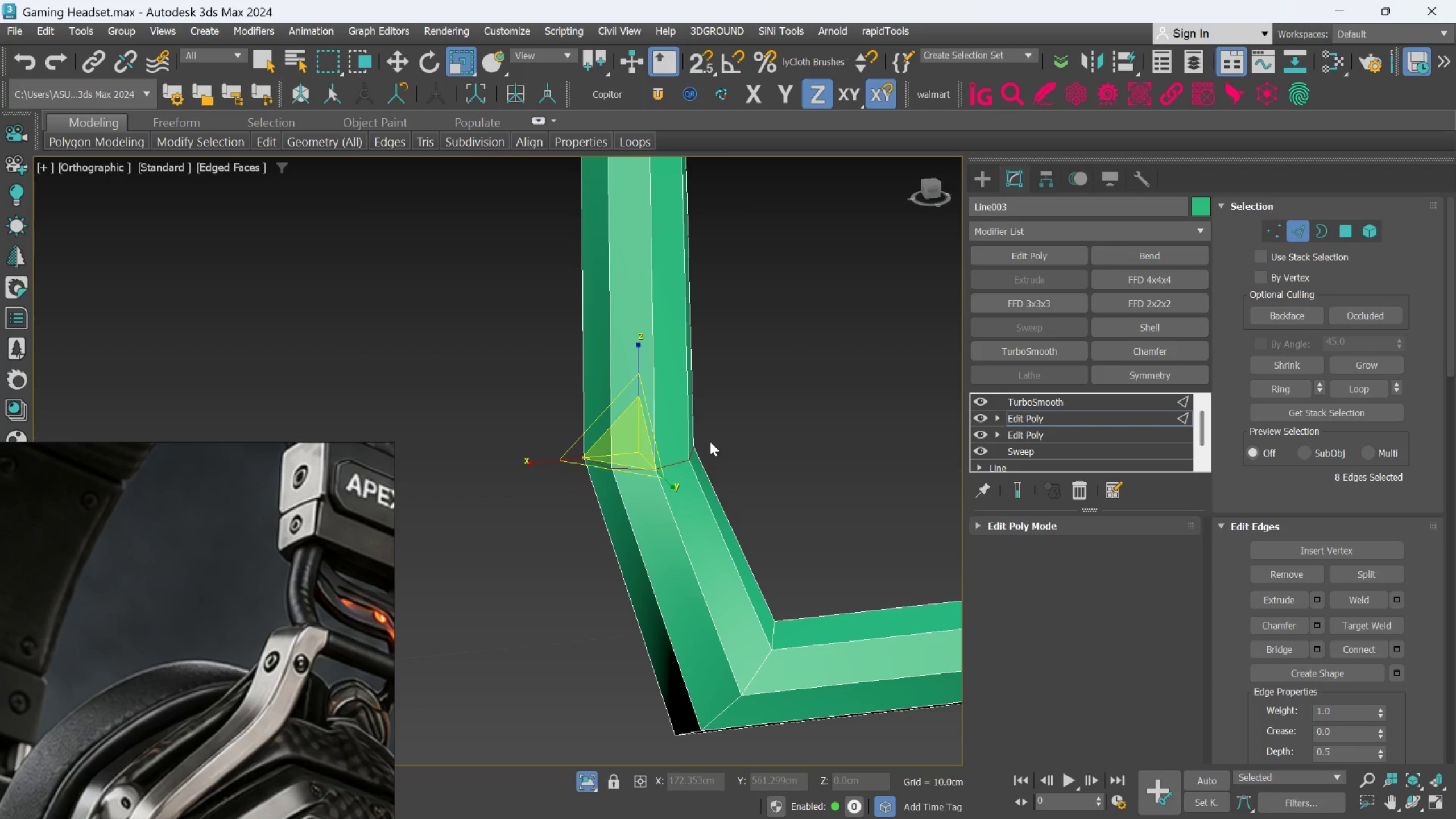 
scroll: coordinate [682, 357], scroll_direction: down, amount: 2.0
 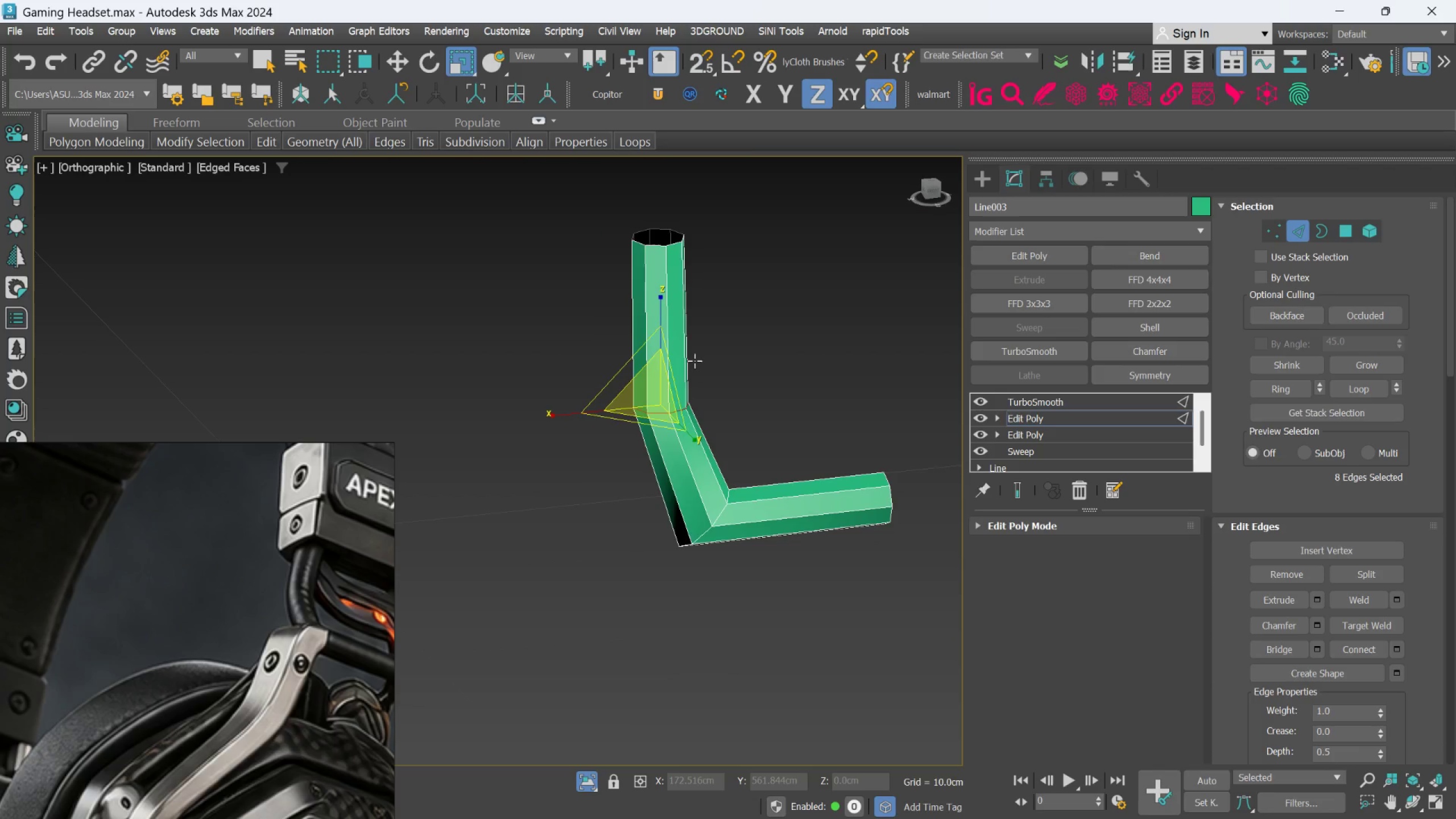 
hold_key(key=AltLeft, duration=0.41)
 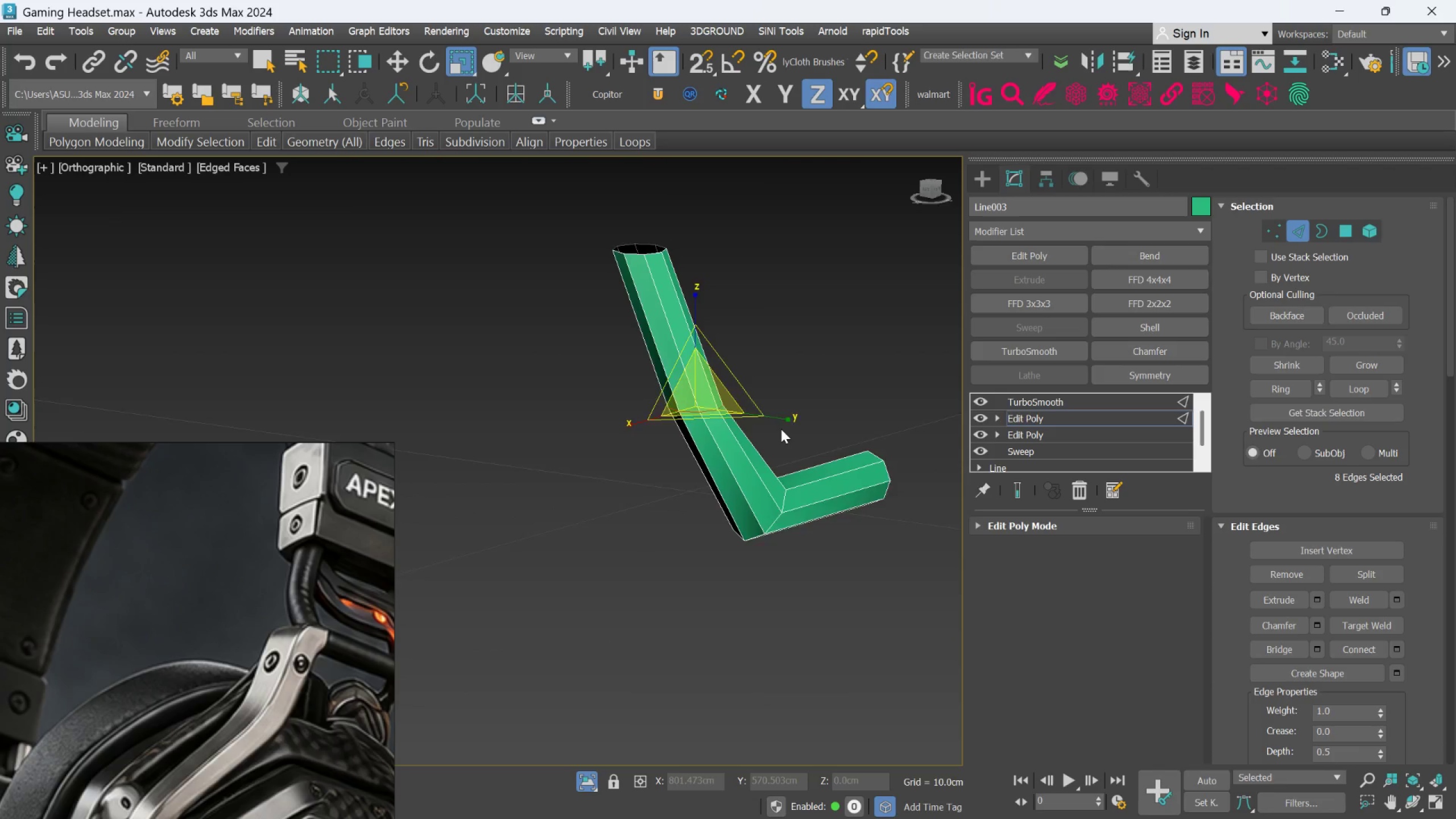 
scroll: coordinate [781, 429], scroll_direction: up, amount: 1.0
 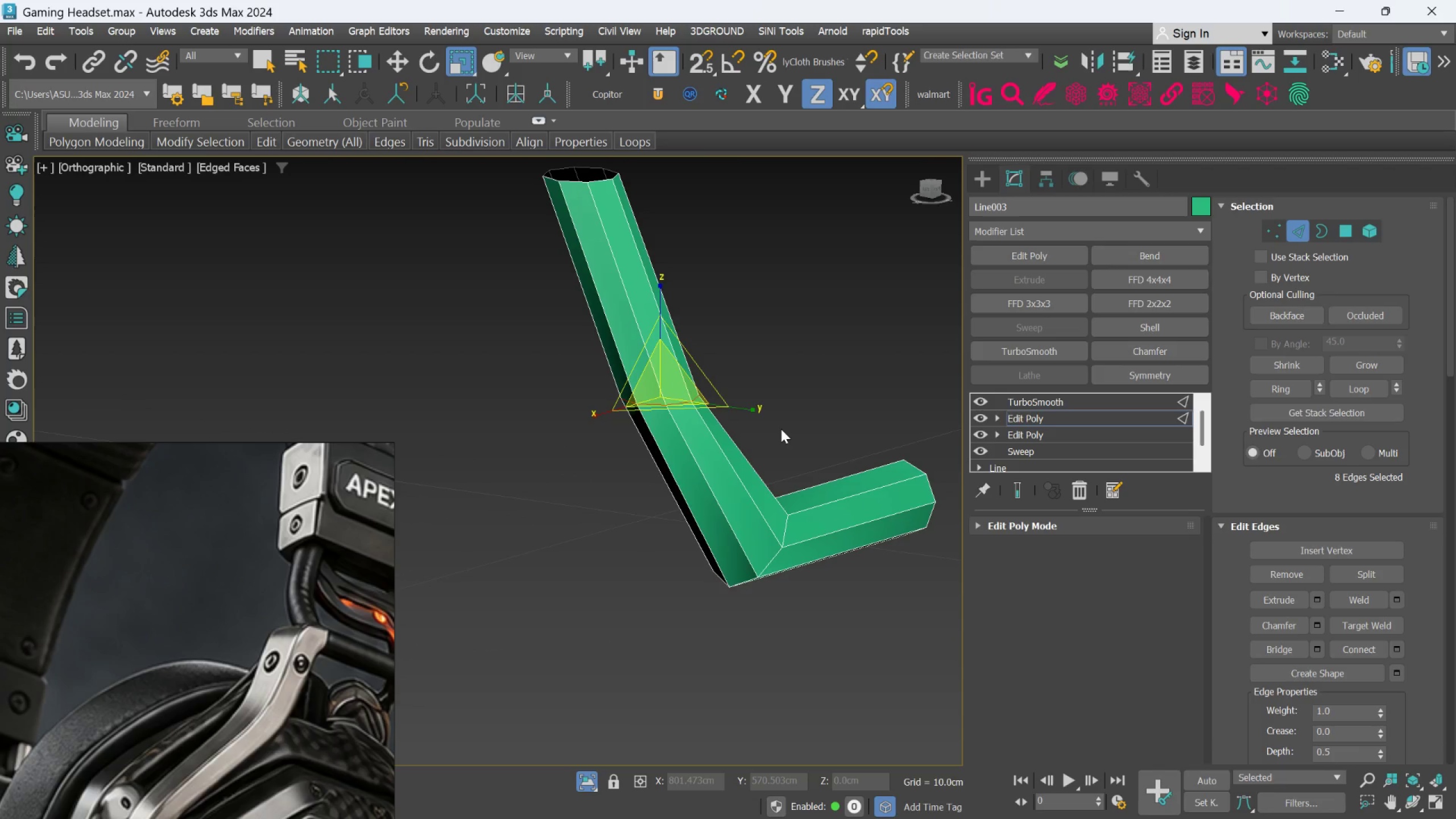 
hold_key(key=AltLeft, duration=1.52)
 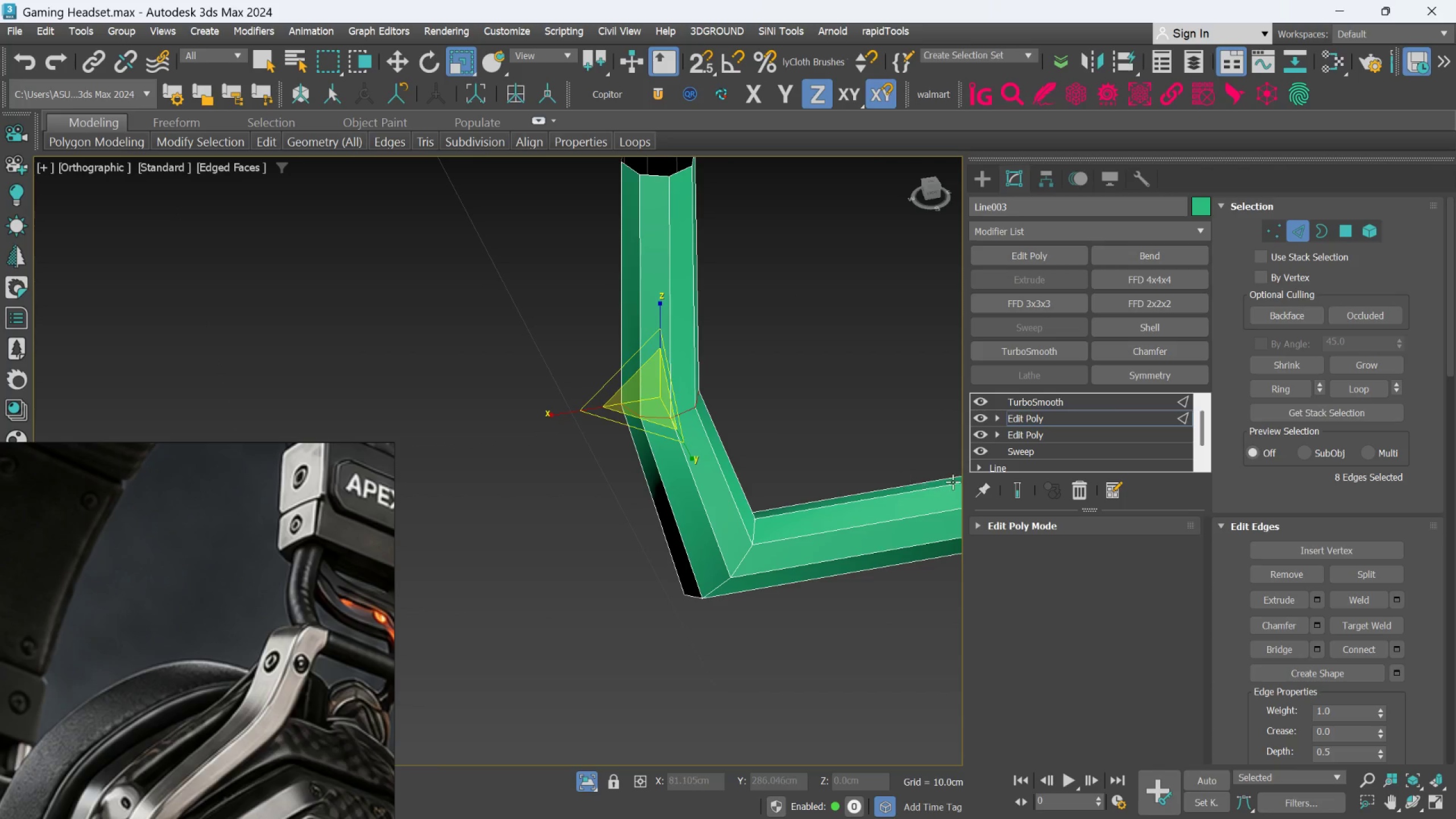 
key(Alt+AltLeft)
 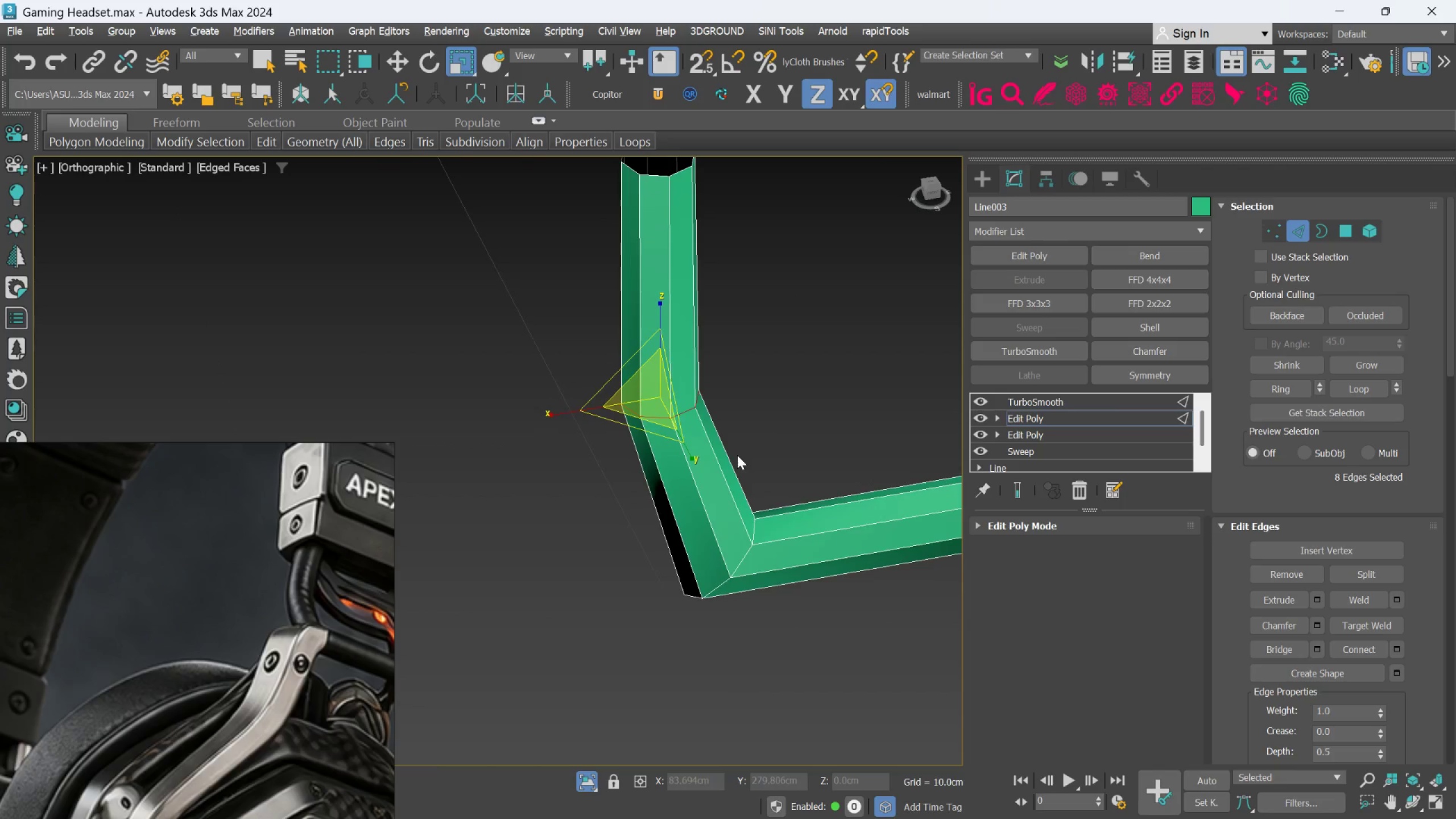 
key(Alt+AltLeft)
 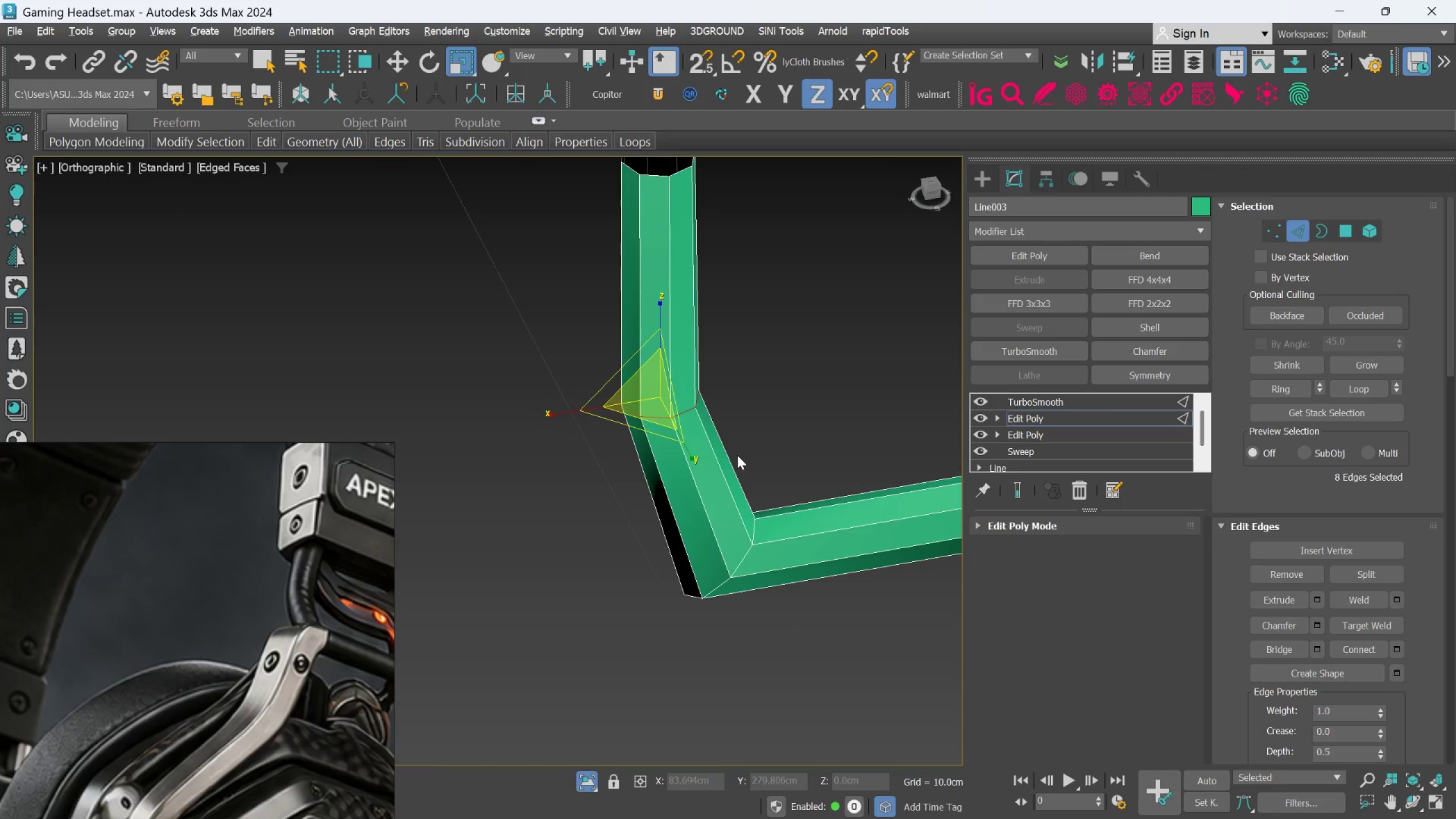 
key(Alt+AltLeft)
 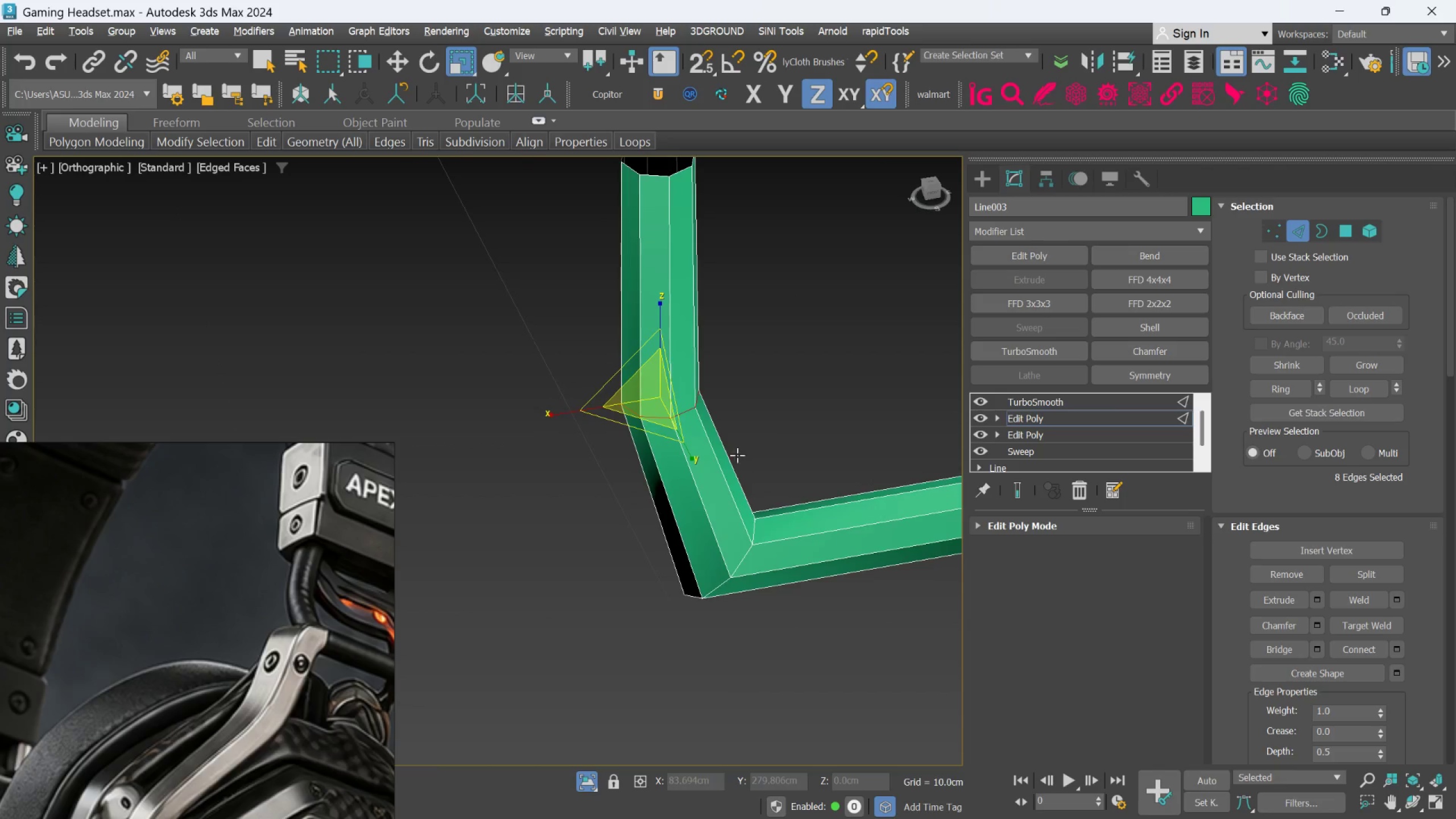 
key(Alt+AltLeft)
 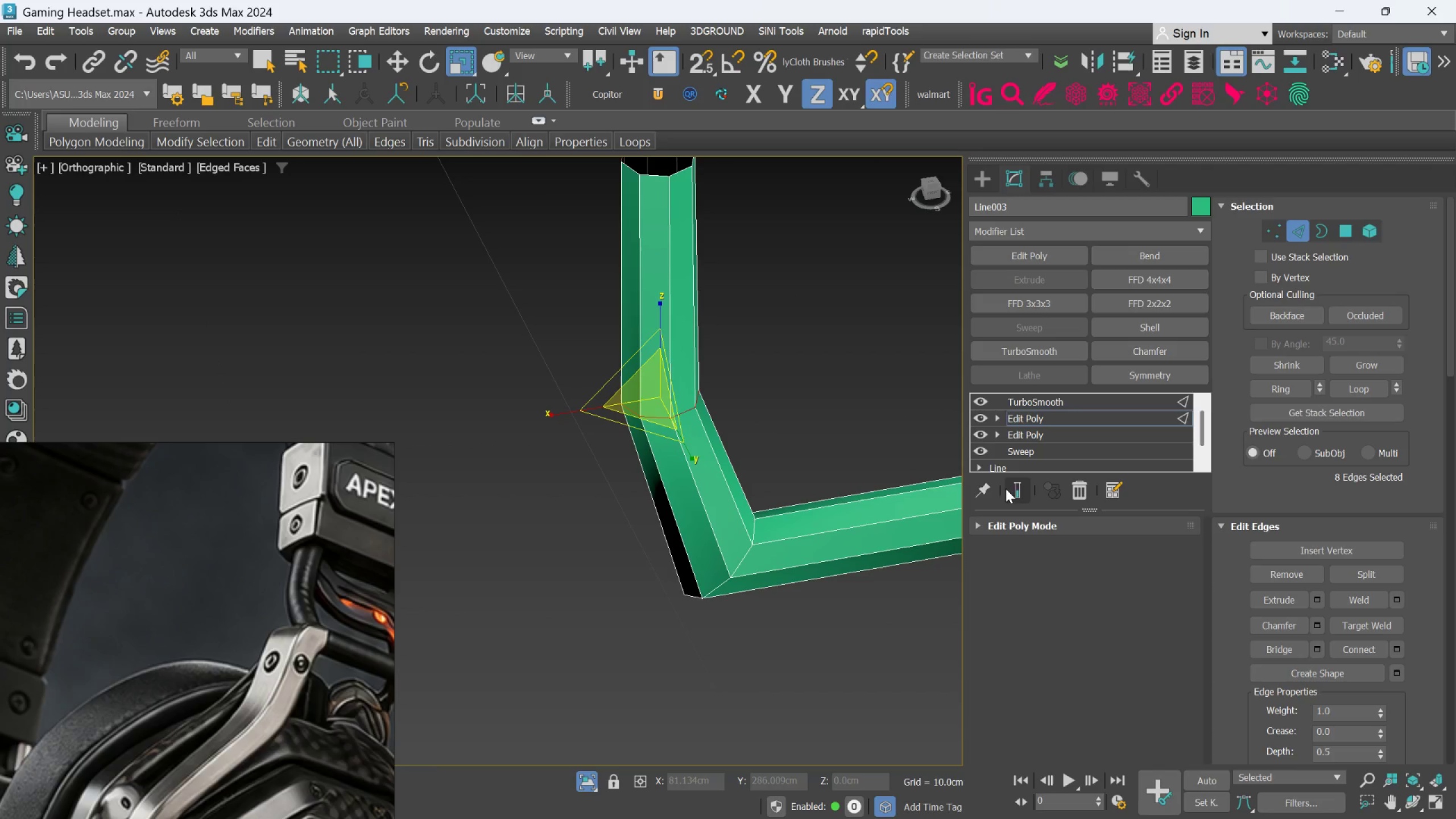 
left_click([1019, 489])
 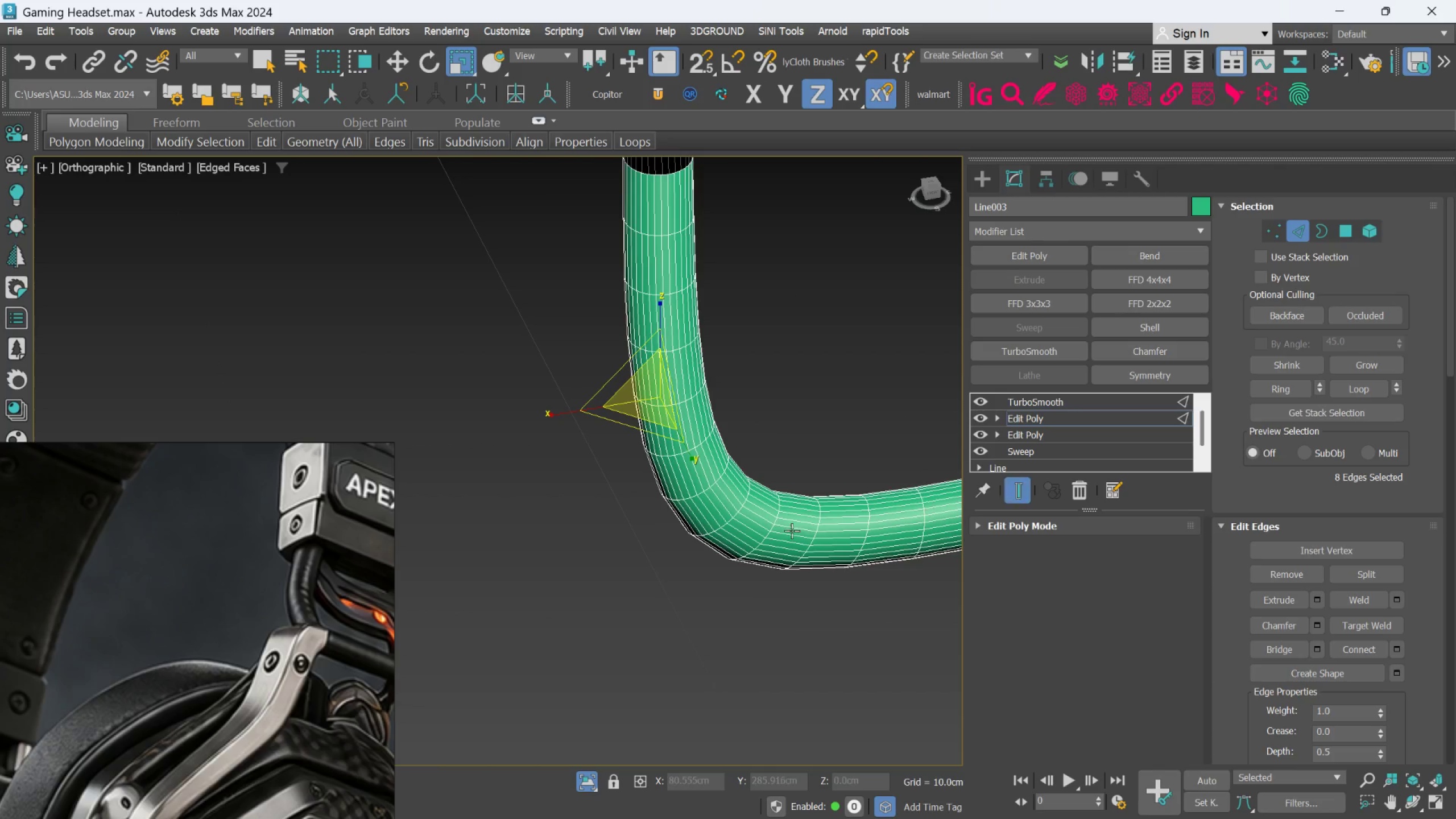 
hold_key(key=AltLeft, duration=0.83)
 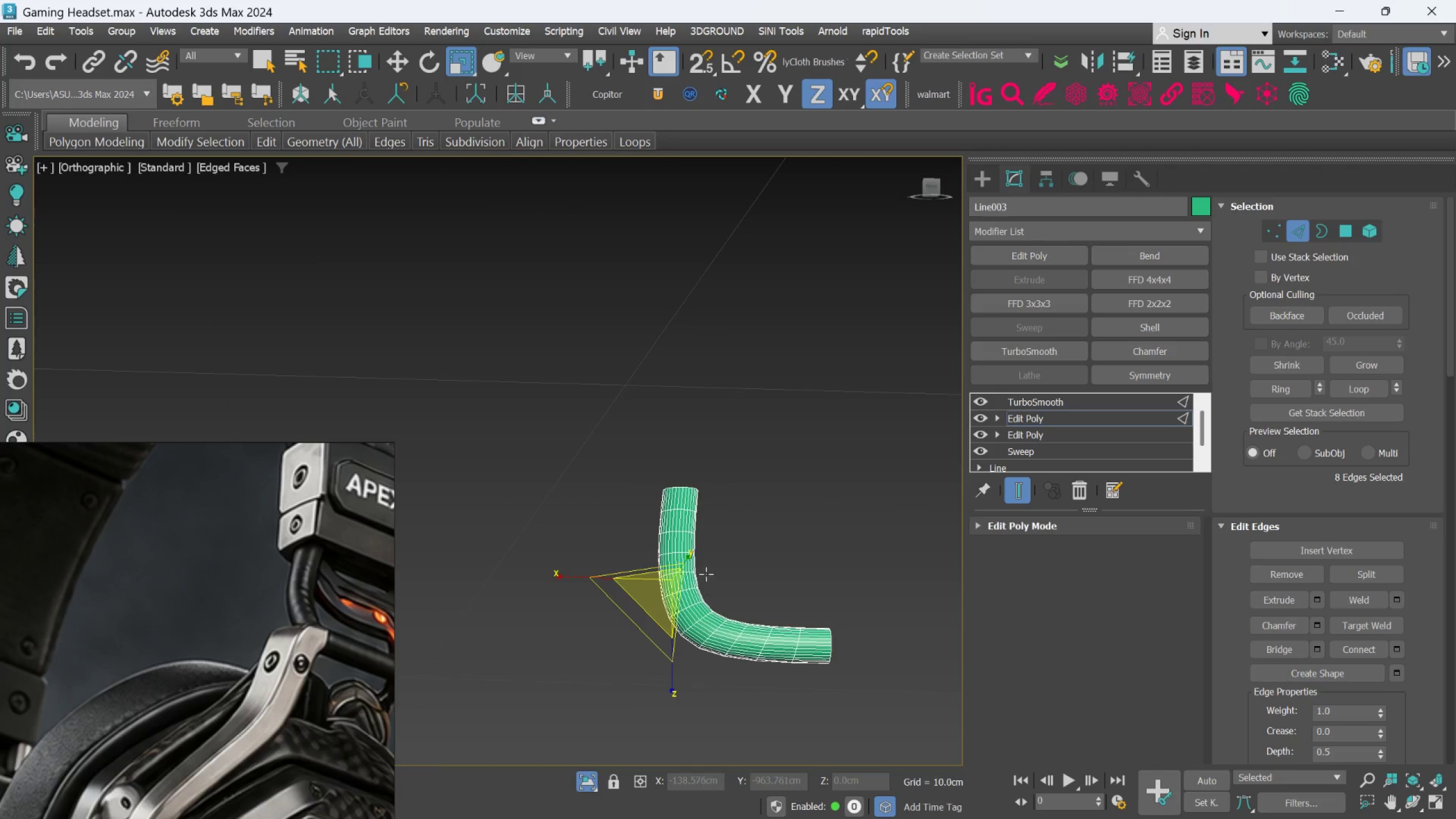 
scroll: coordinate [768, 532], scroll_direction: down, amount: 2.0
 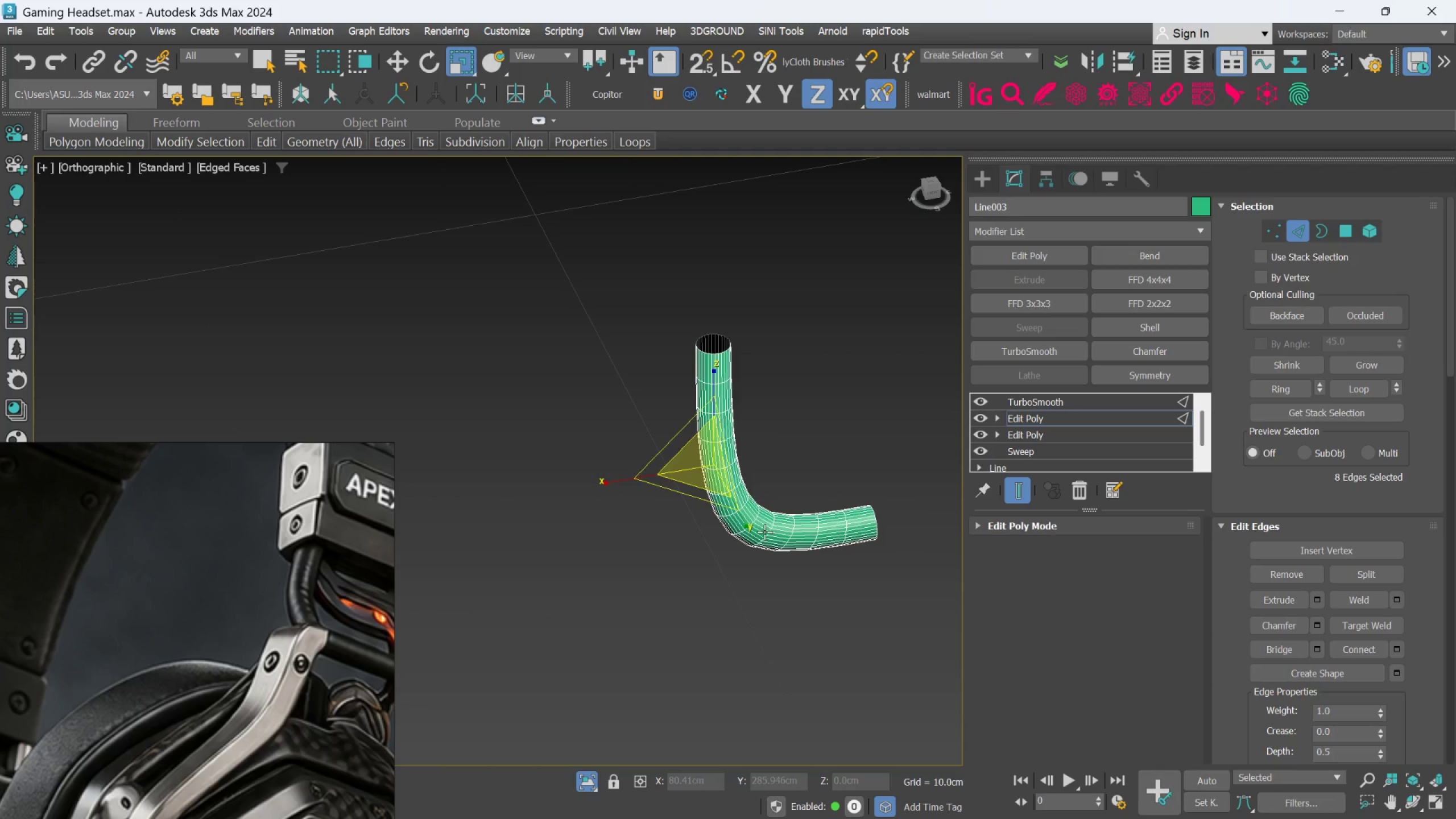 
scroll: coordinate [709, 571], scroll_direction: up, amount: 2.0
 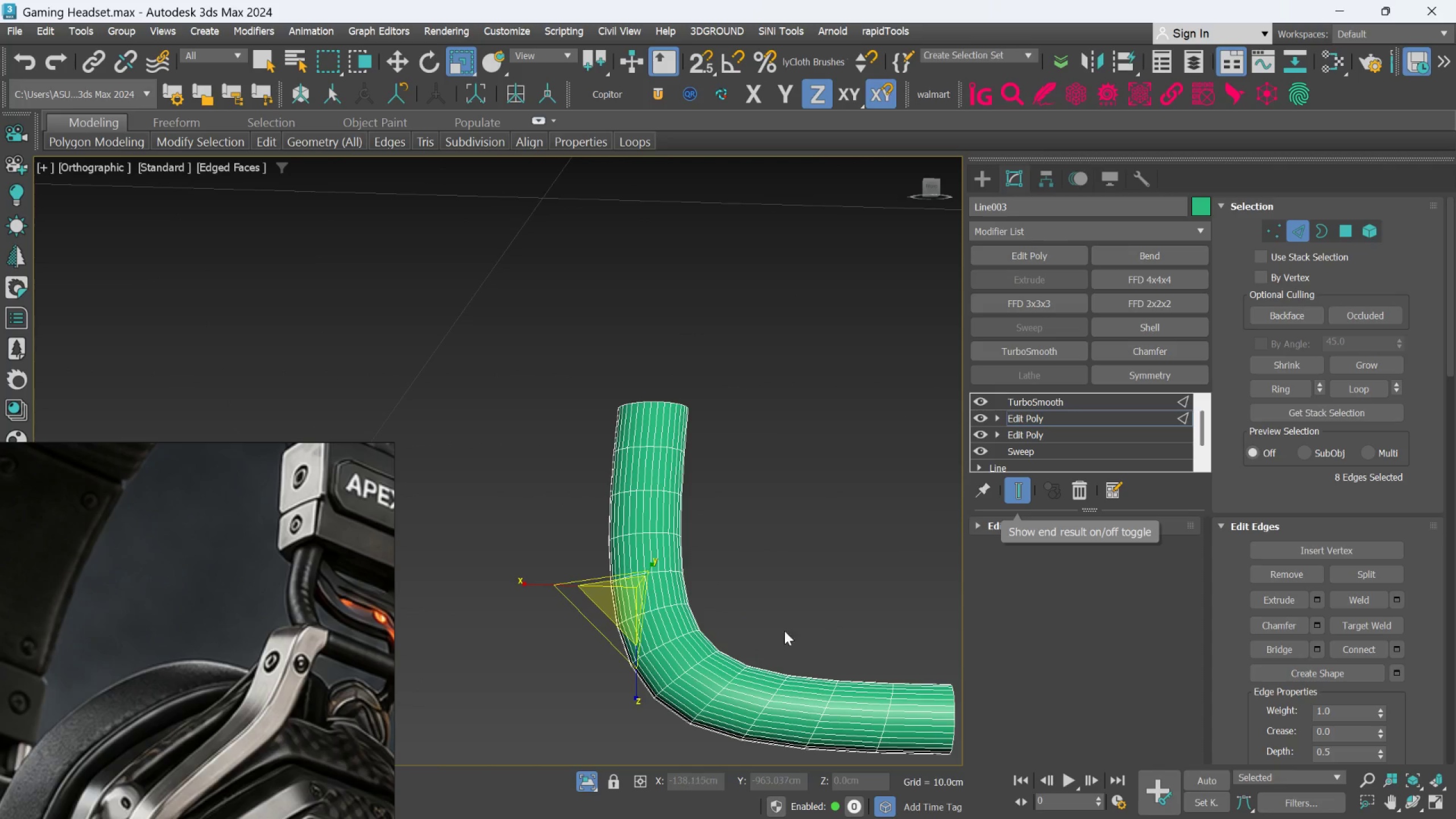 
scroll: coordinate [705, 581], scroll_direction: down, amount: 2.0
 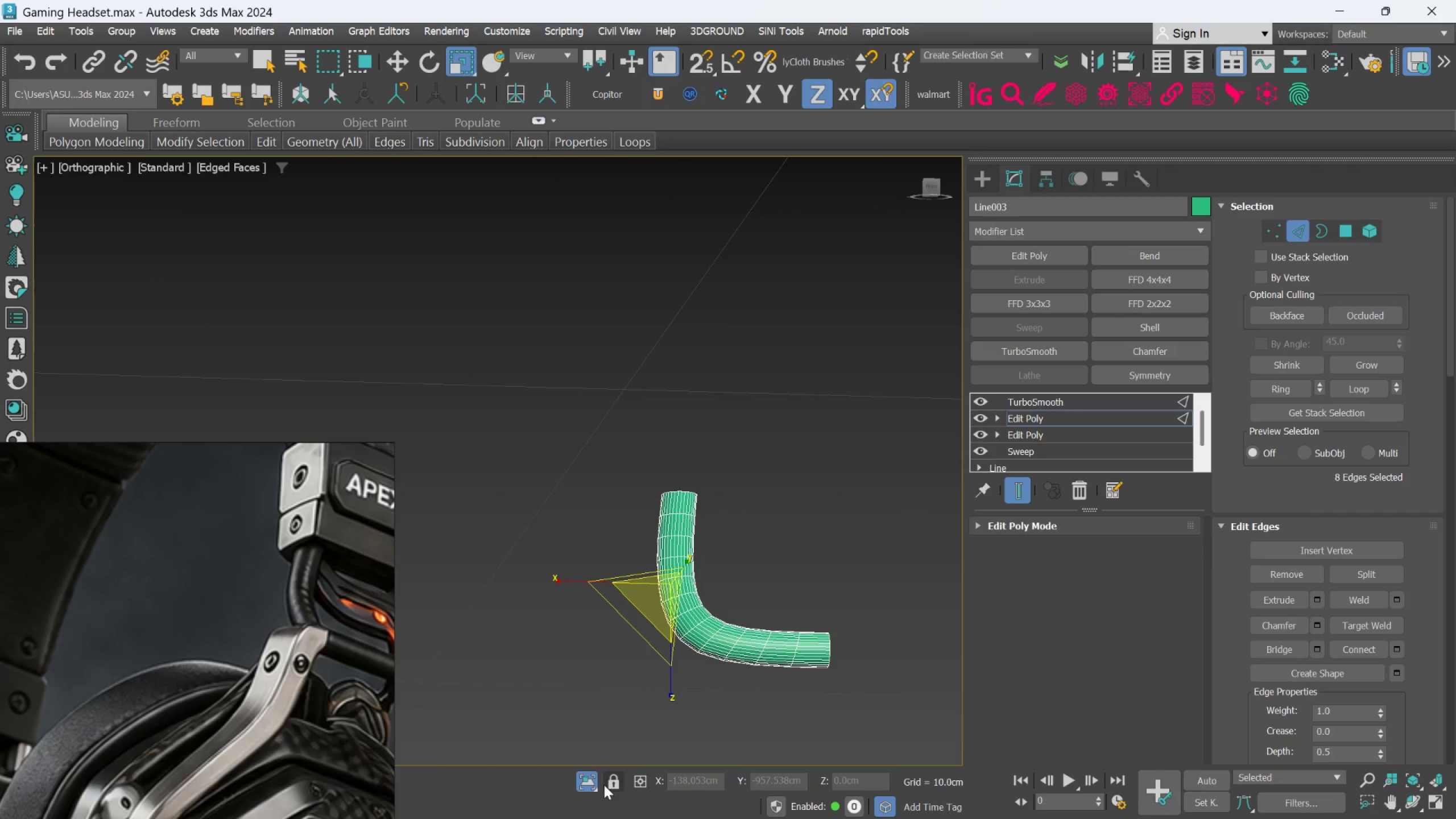 
left_click([594, 785])
 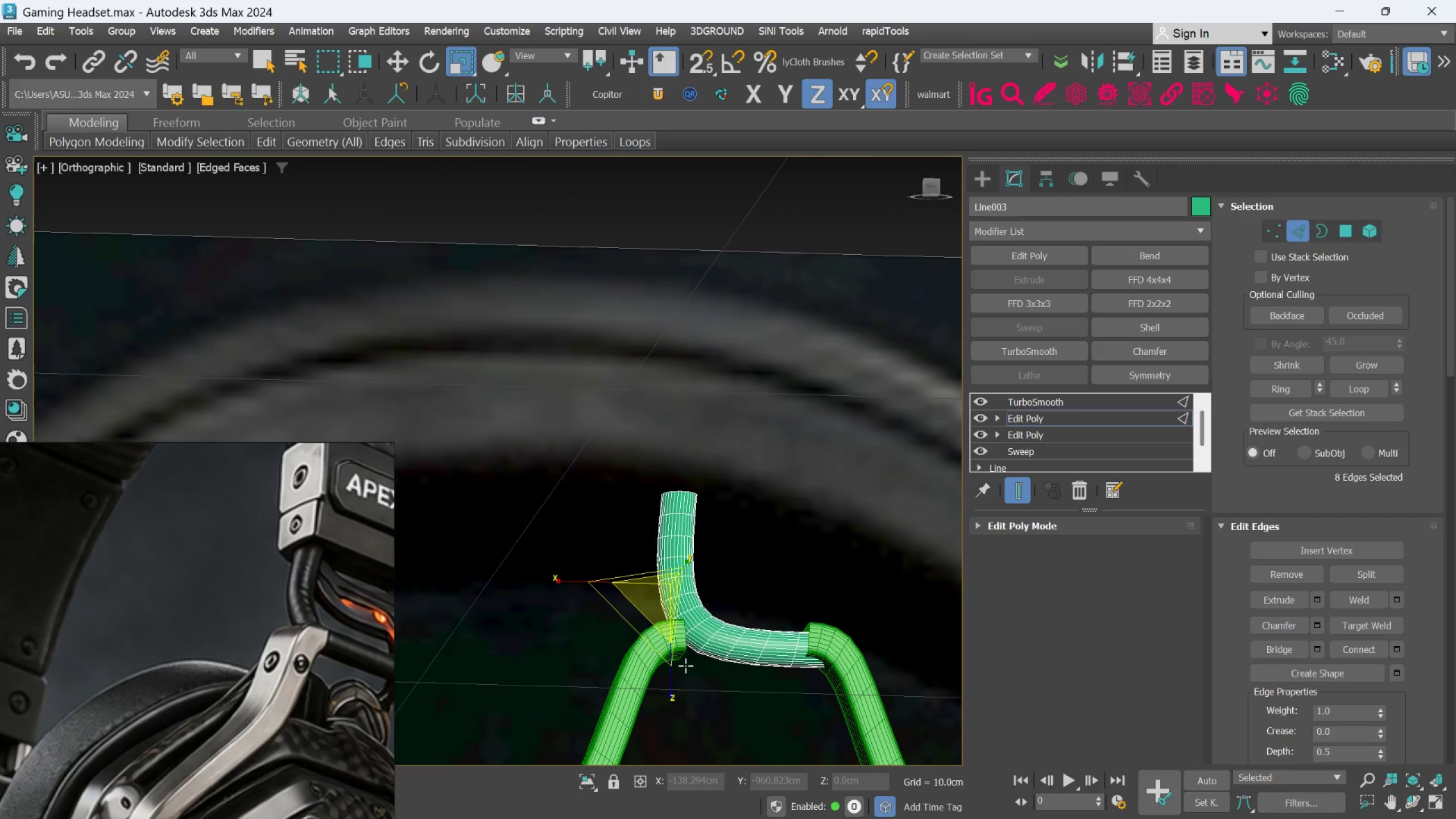 
hold_key(key=AltLeft, duration=0.58)
 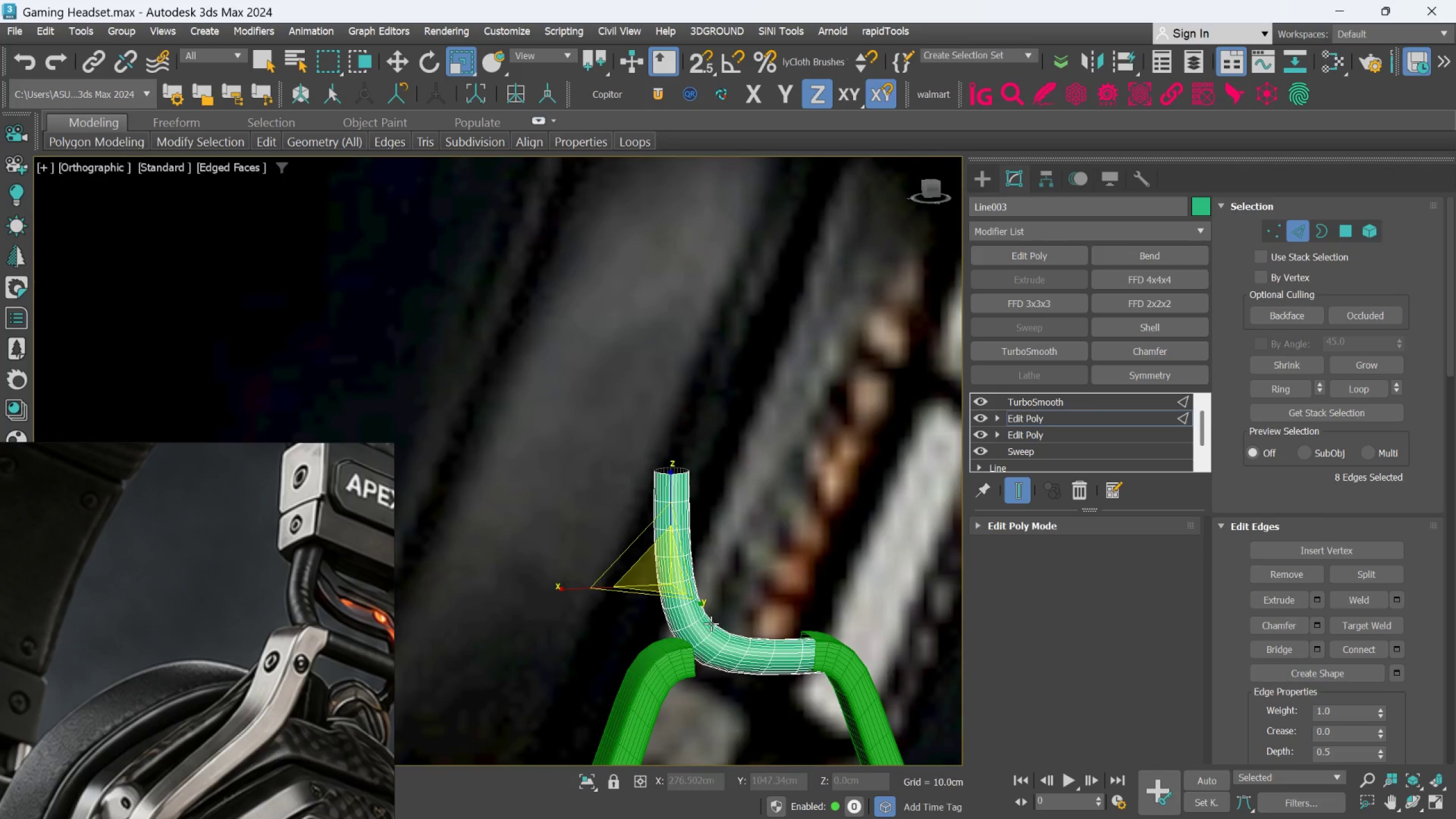 
scroll: coordinate [711, 623], scroll_direction: up, amount: 1.0
 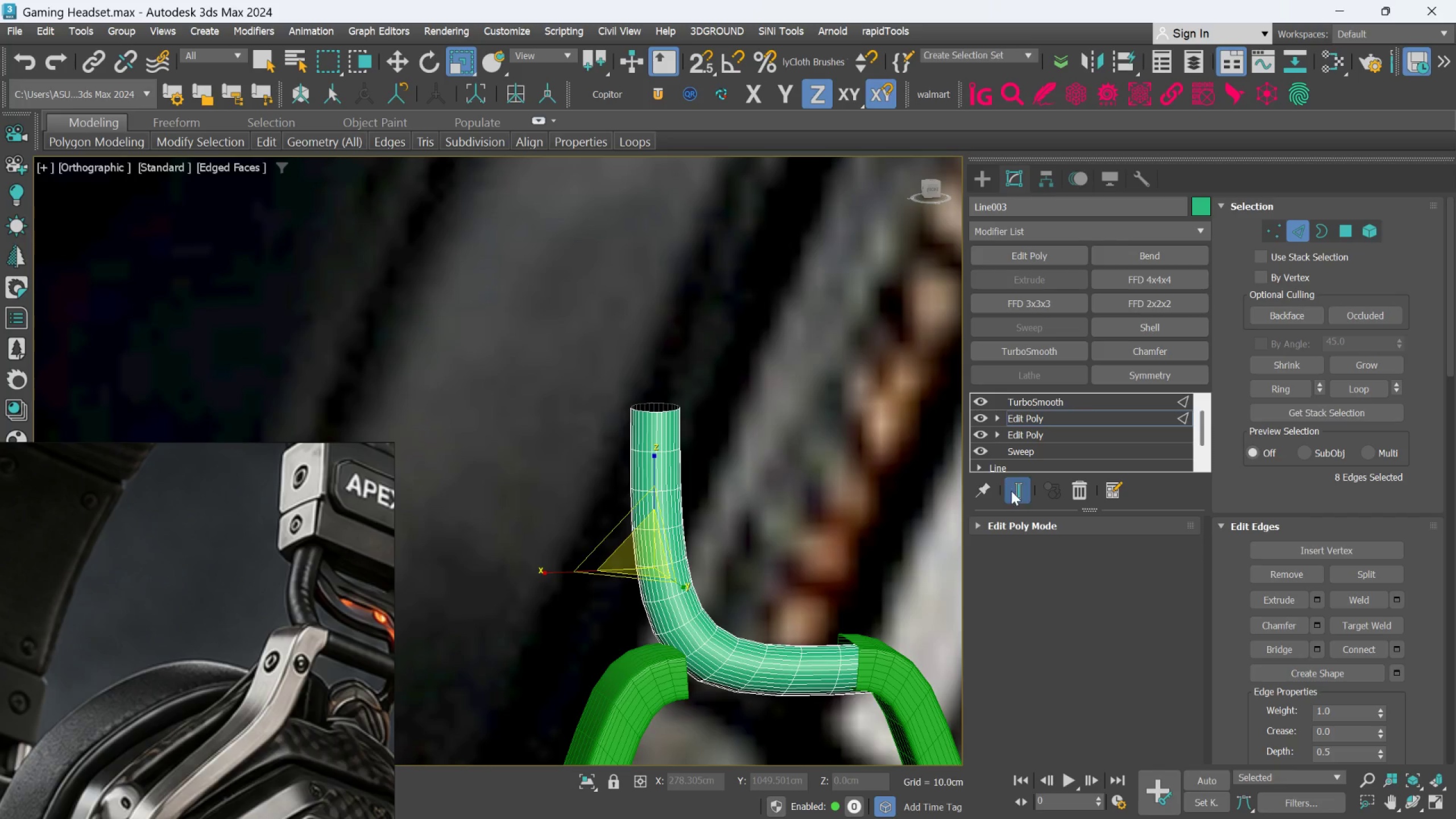 
left_click([1016, 489])
 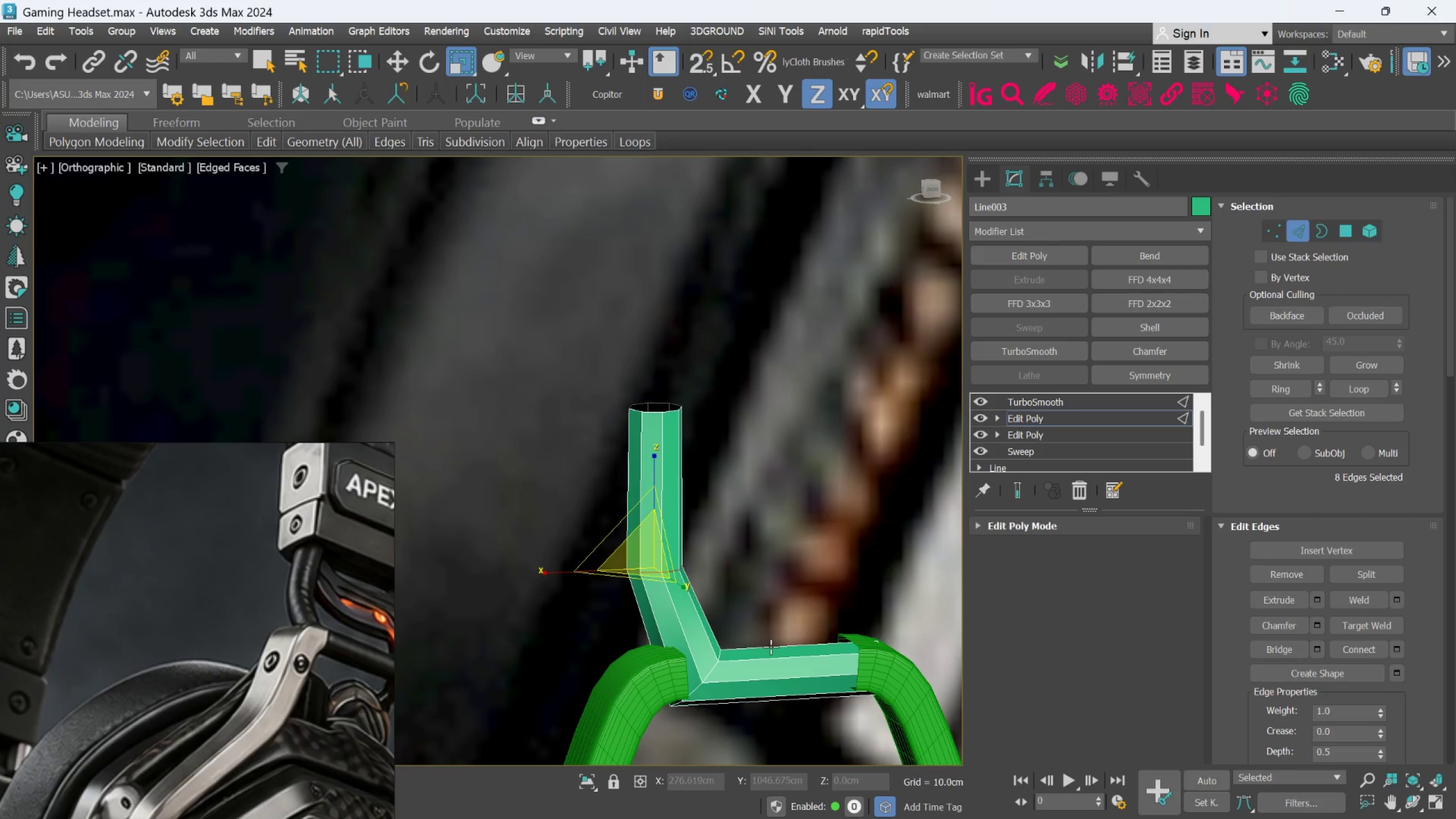 
scroll: coordinate [689, 600], scroll_direction: up, amount: 3.0
 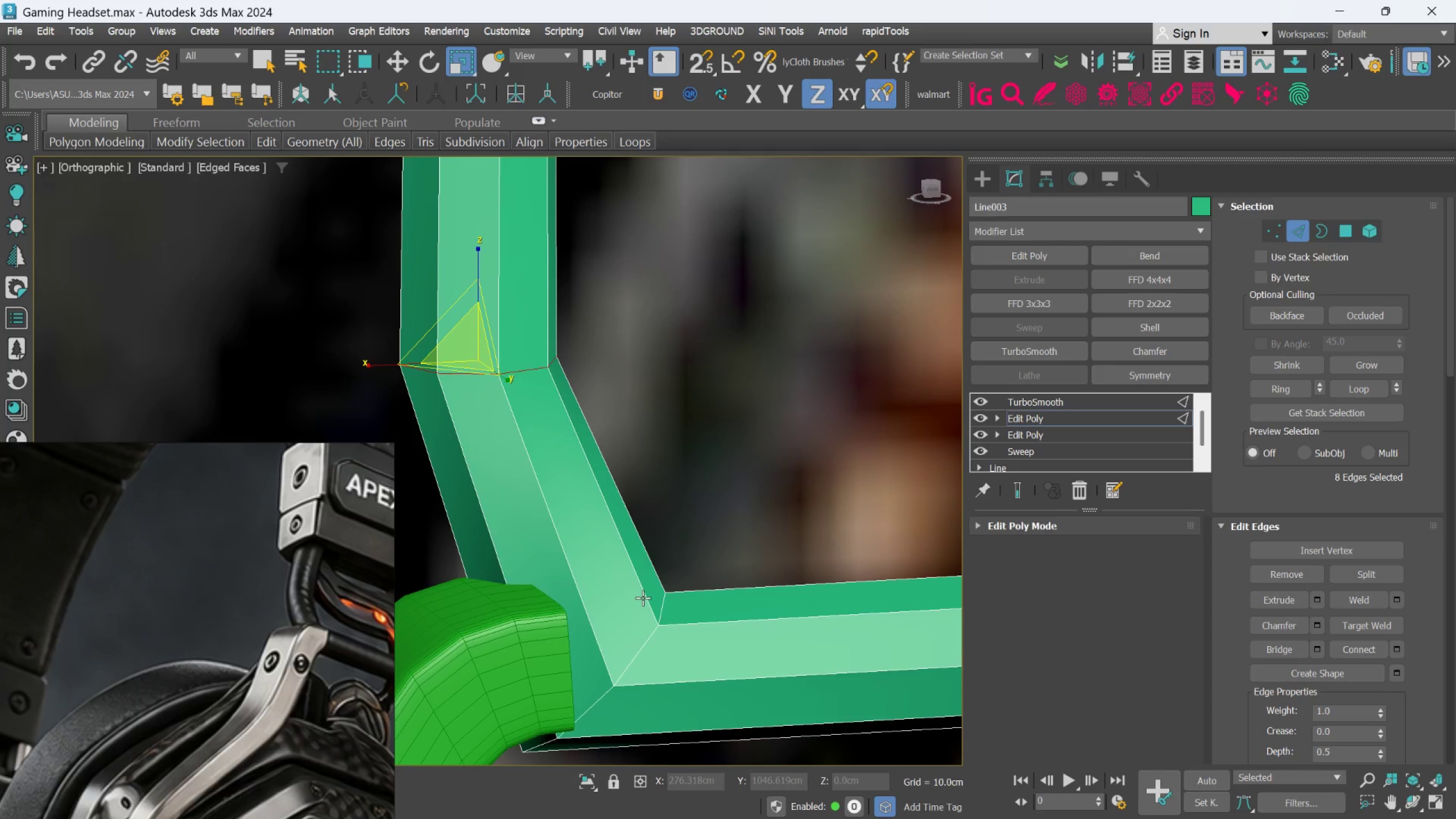 
key(Alt+1)
 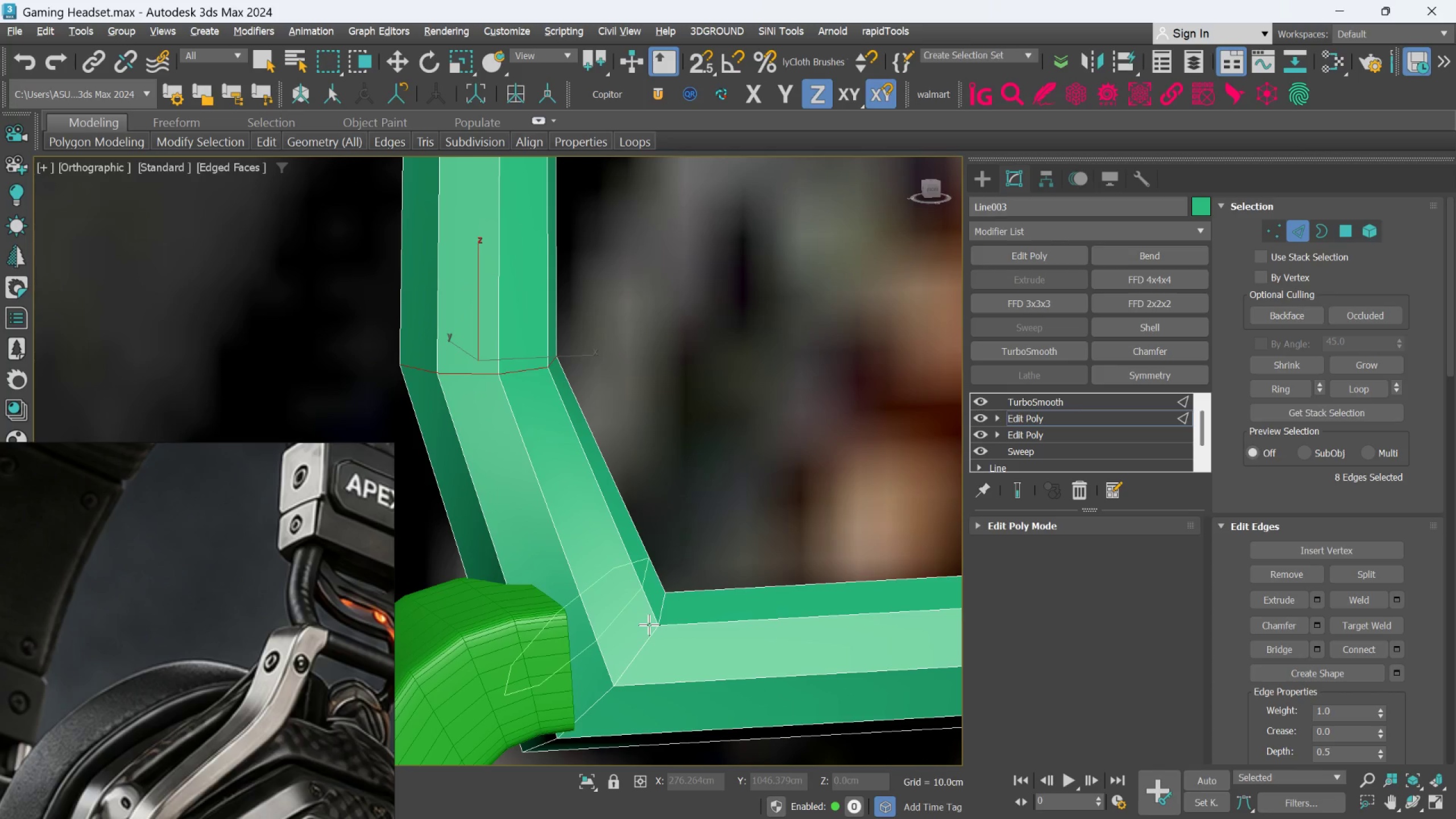 
left_click([649, 624])
 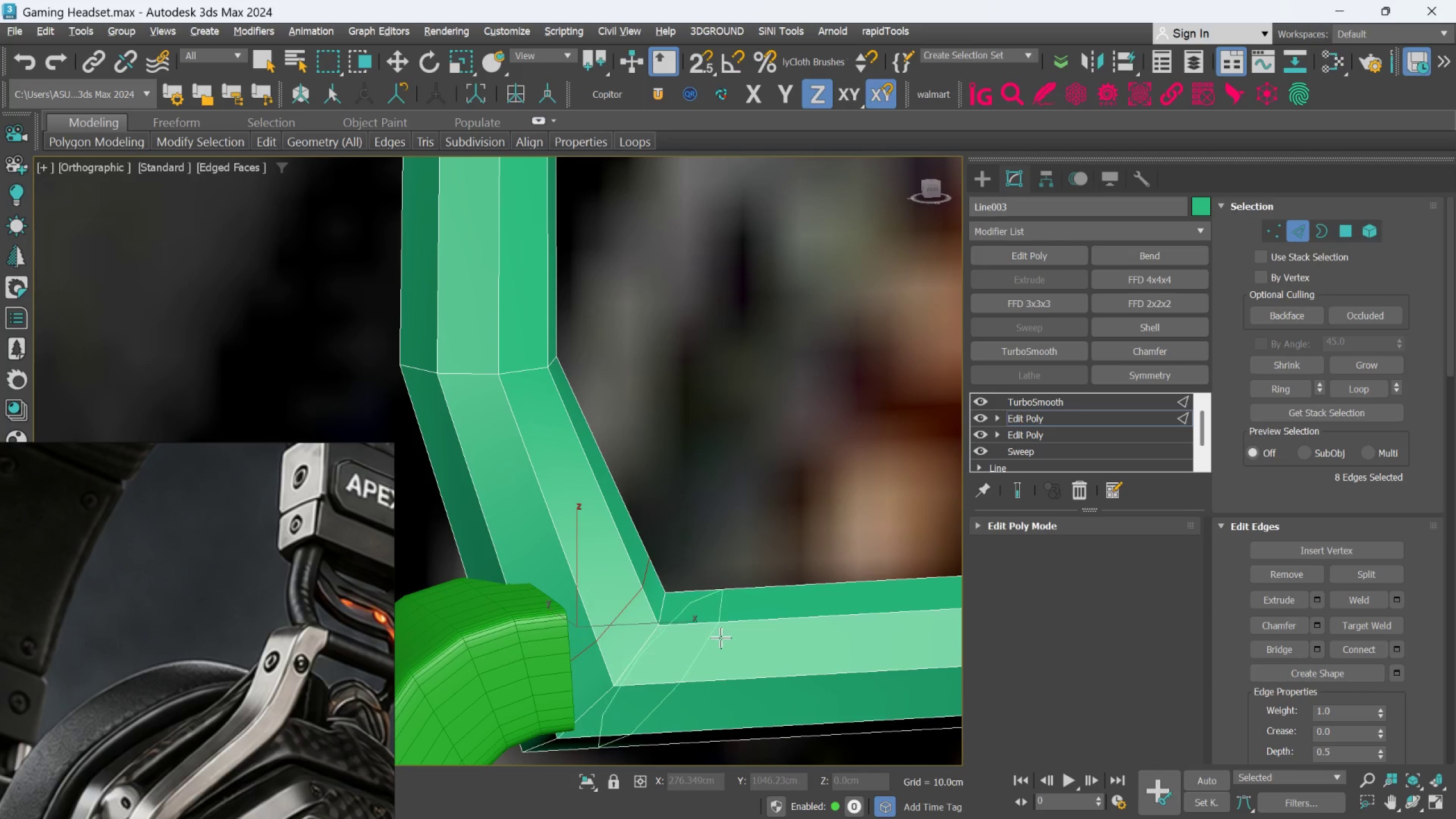 
left_click([721, 638])
 